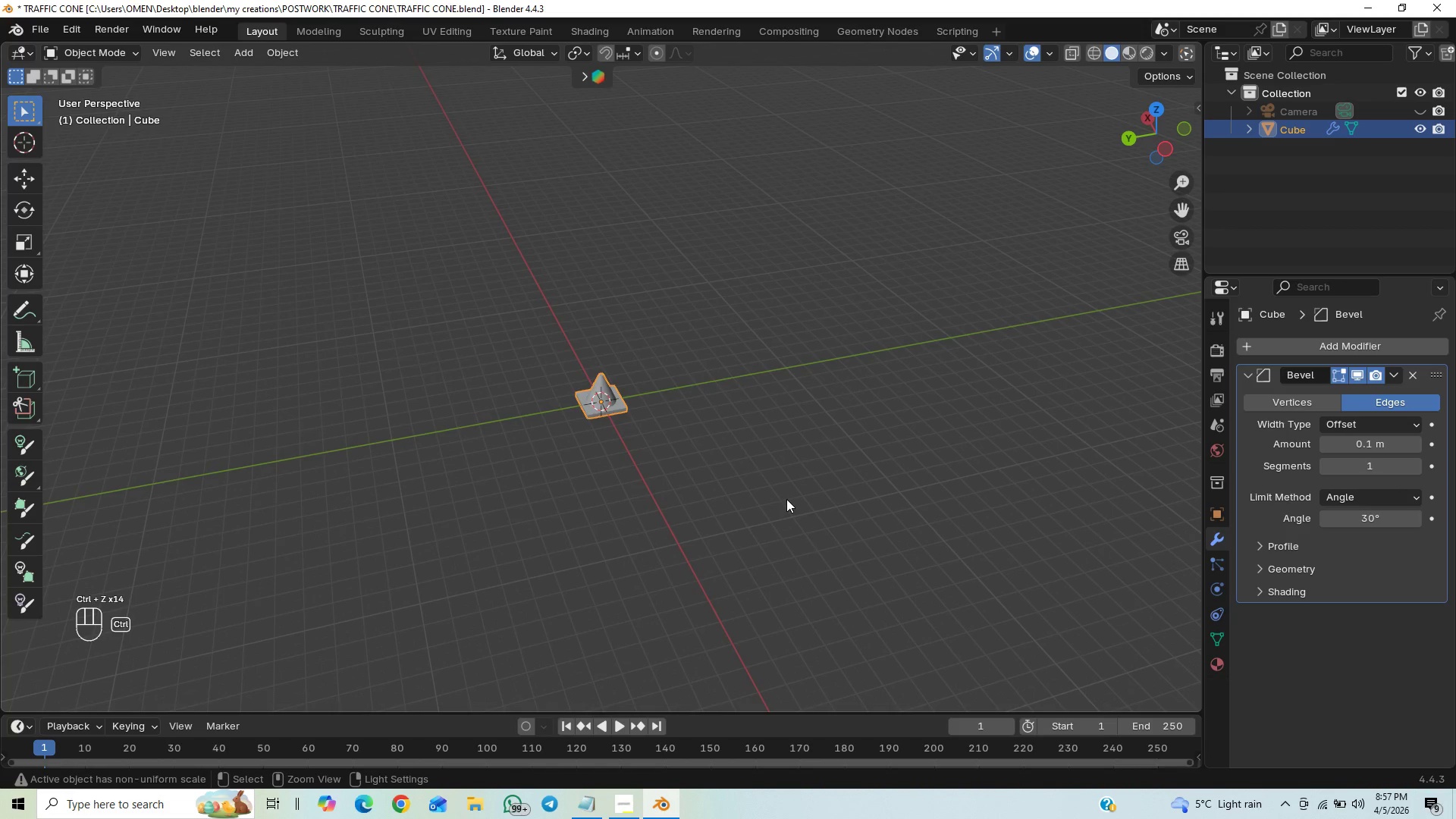 
key(Control+Z)
 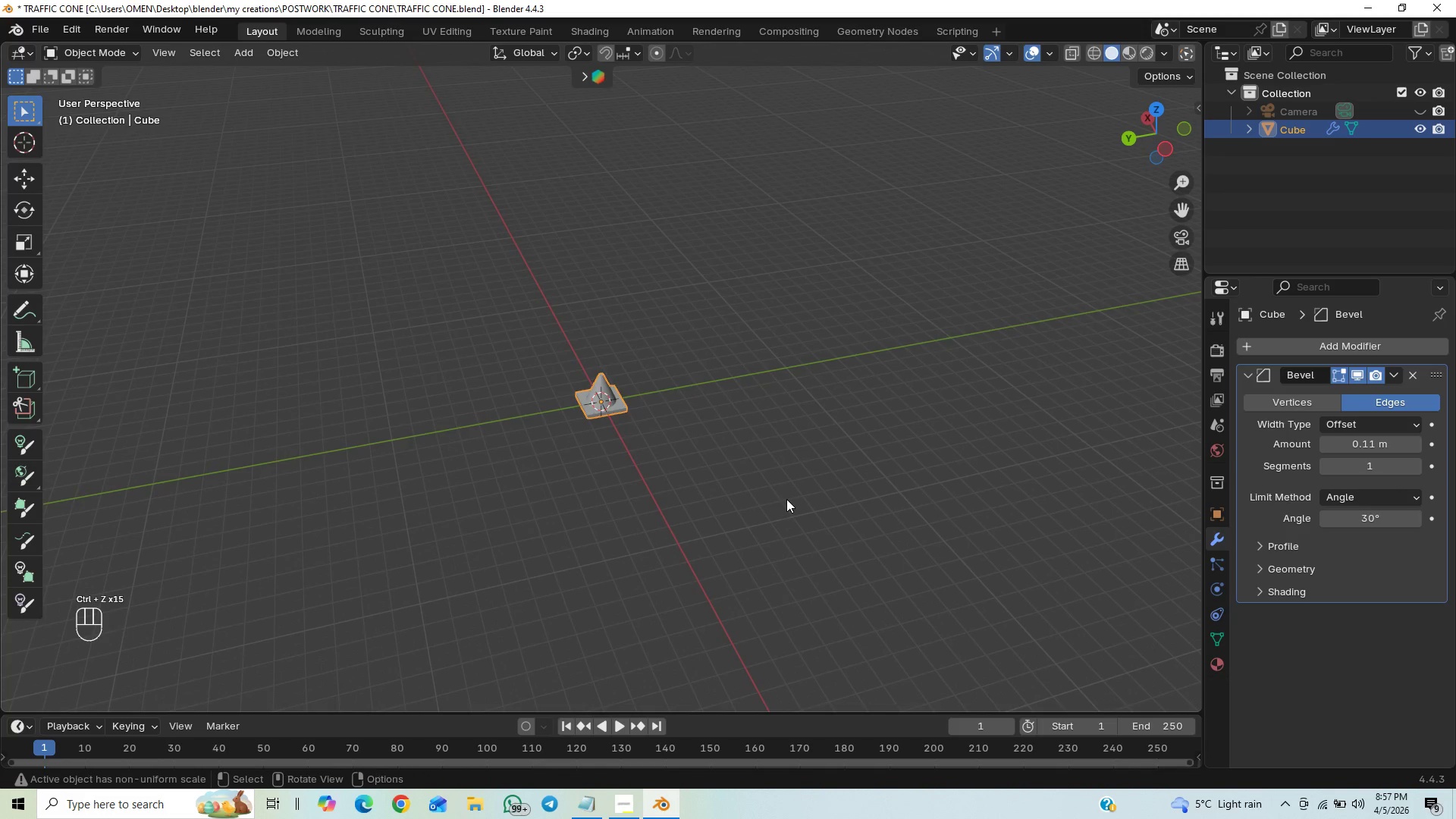 
hold_key(key=ControlLeft, duration=0.36)
 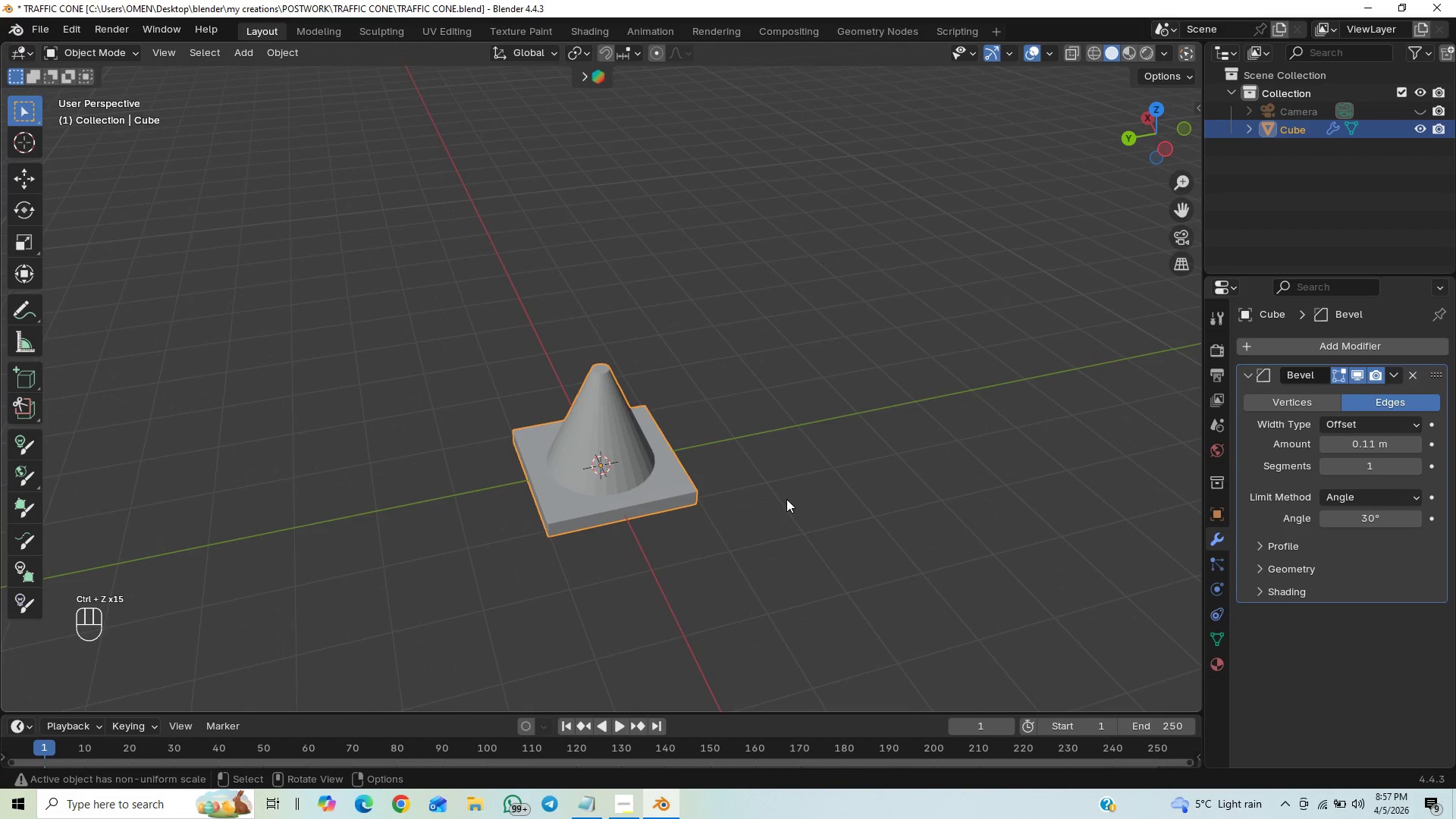 
scroll: coordinate [786, 499], scroll_direction: up, amount: 7.0
 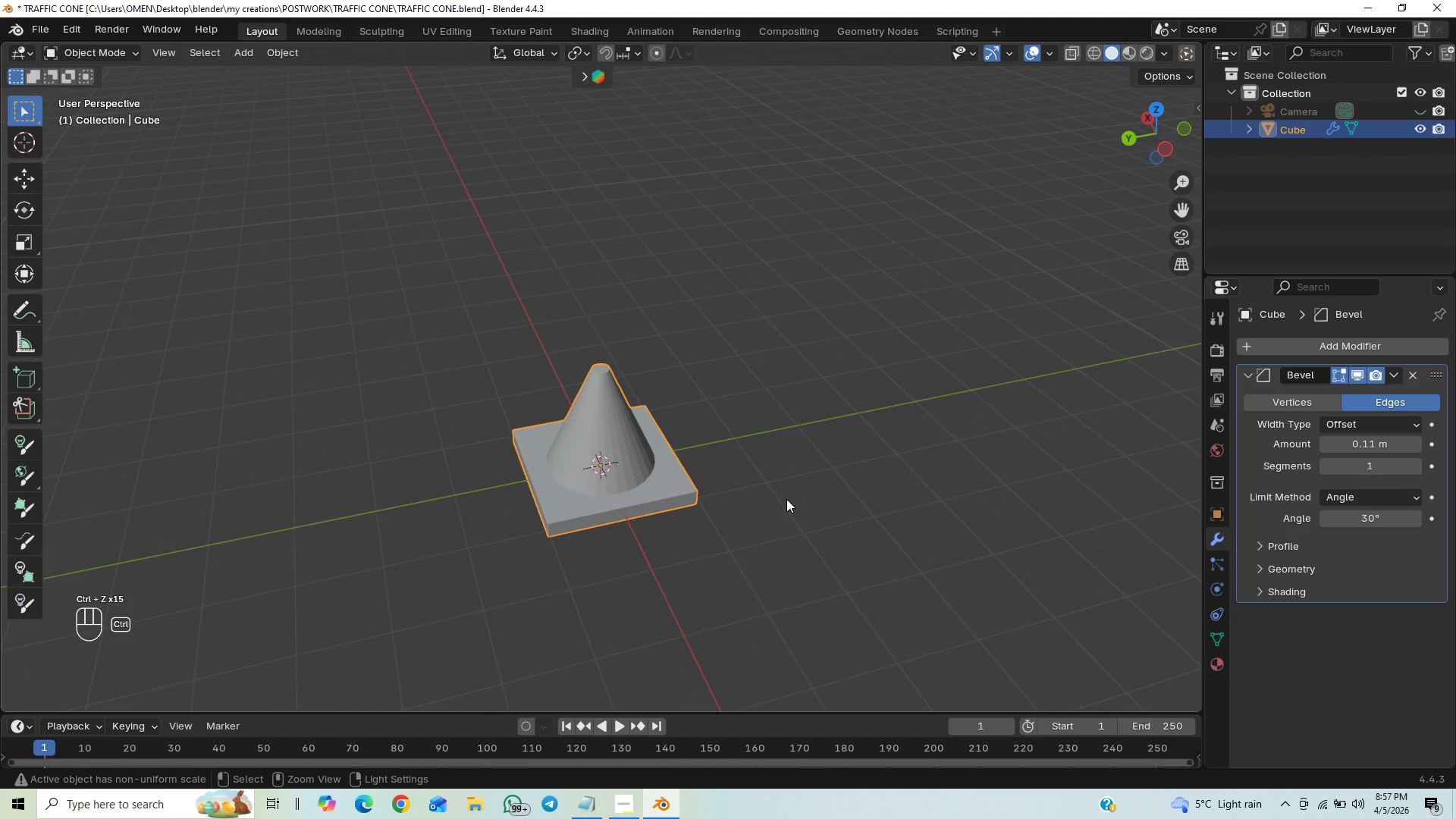 
key(Control+Z)
 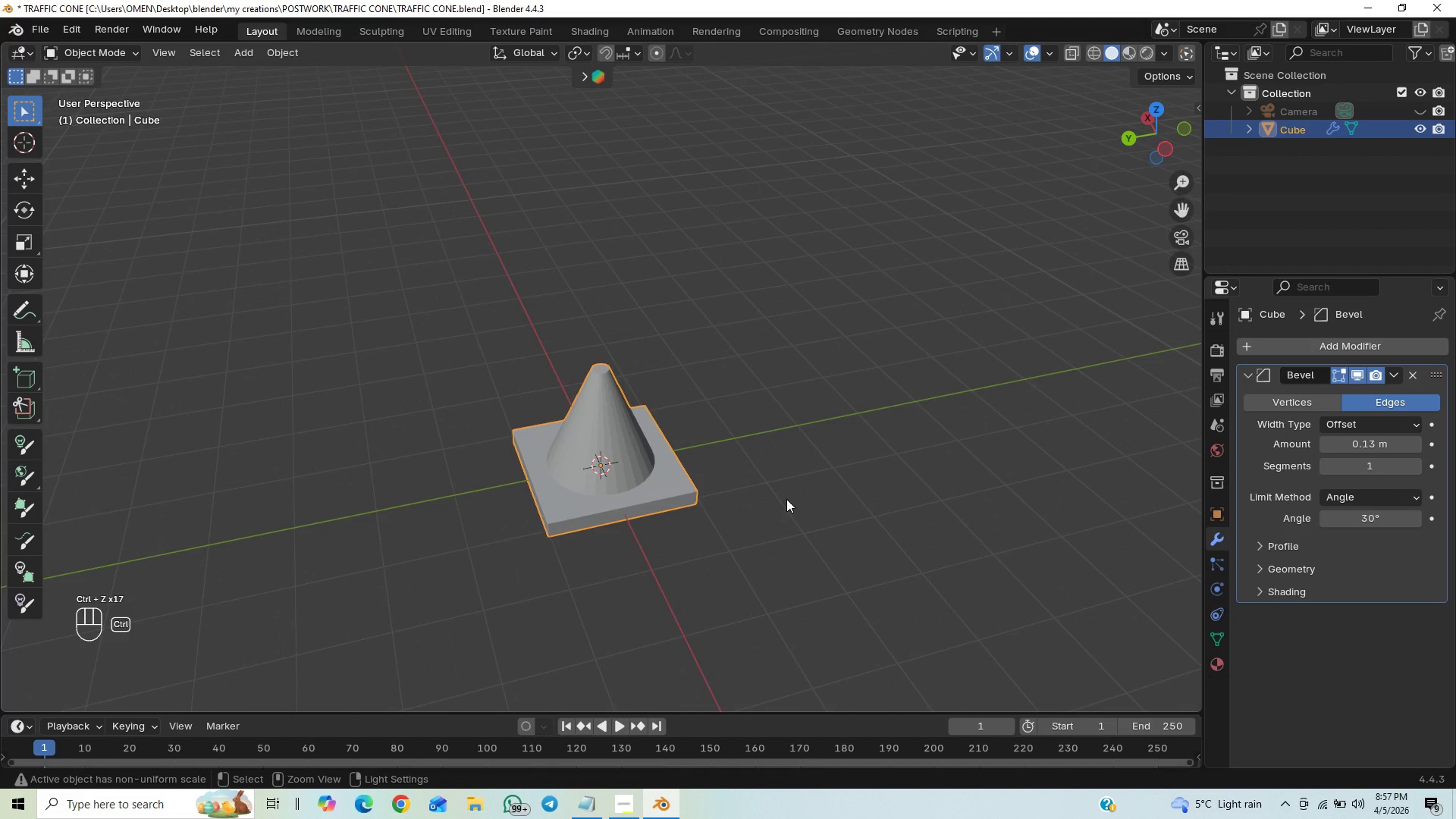 
key(Control+Z)
 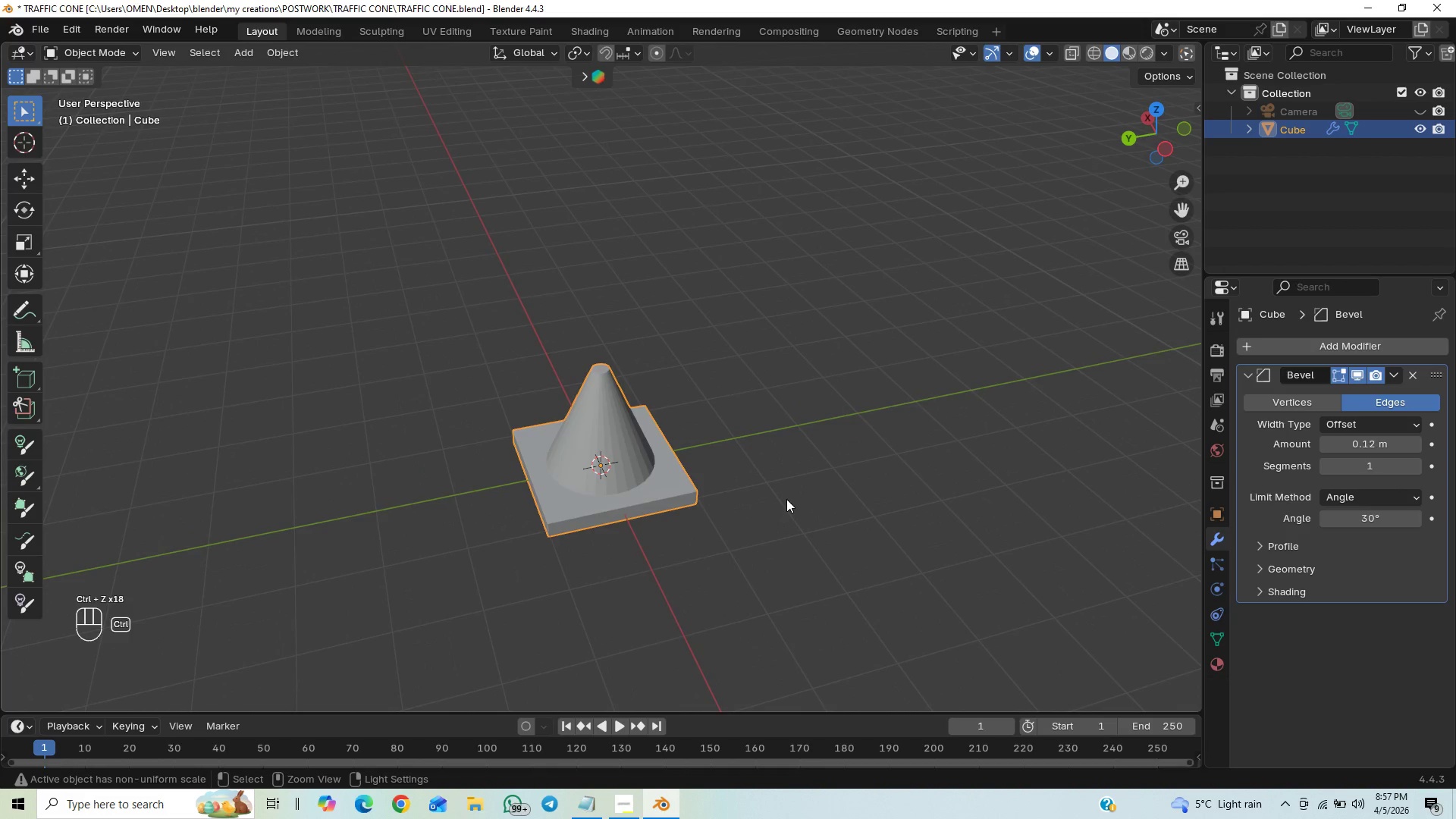 
key(Control+Z)
 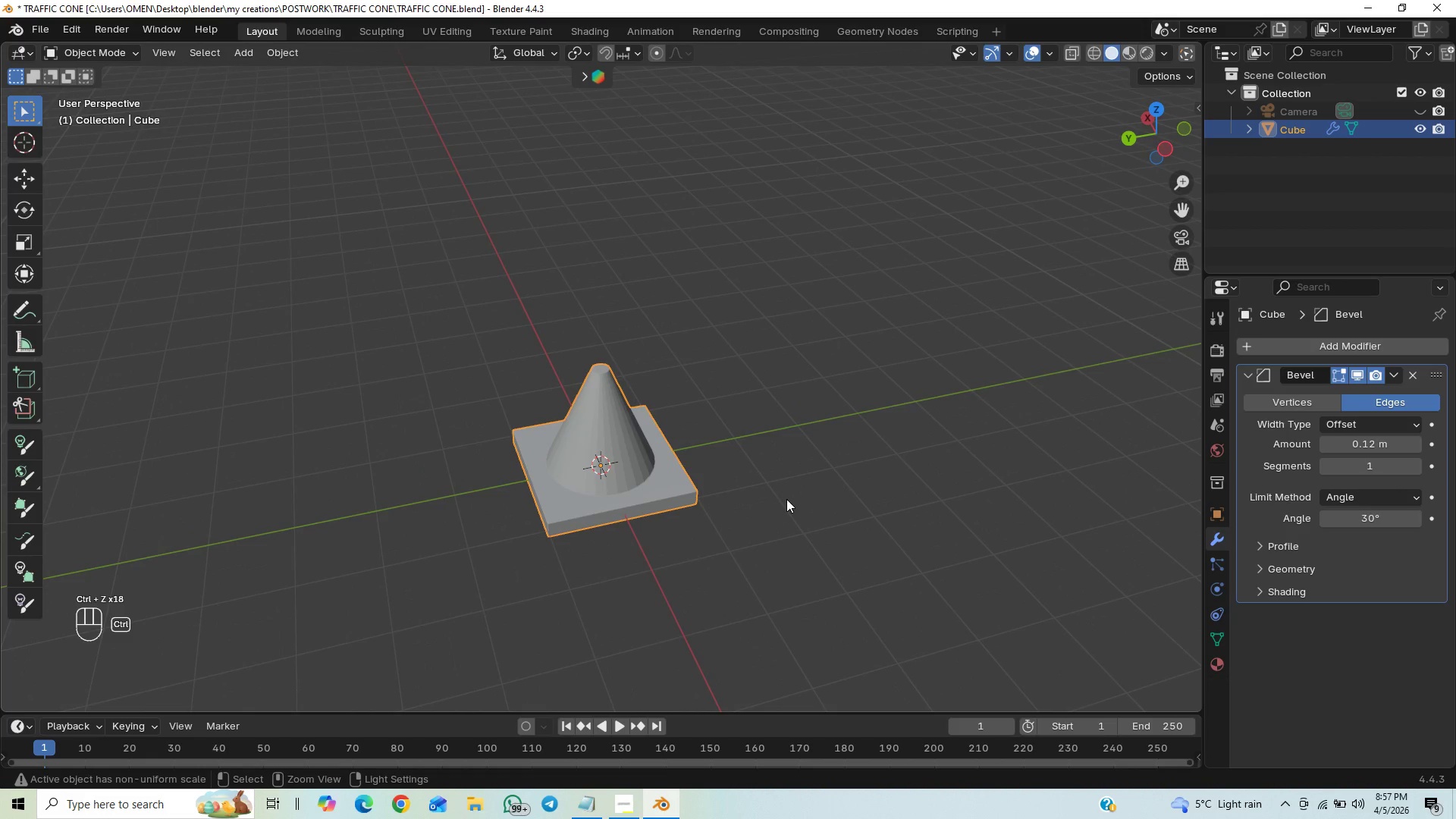 
key(Control+Z)
 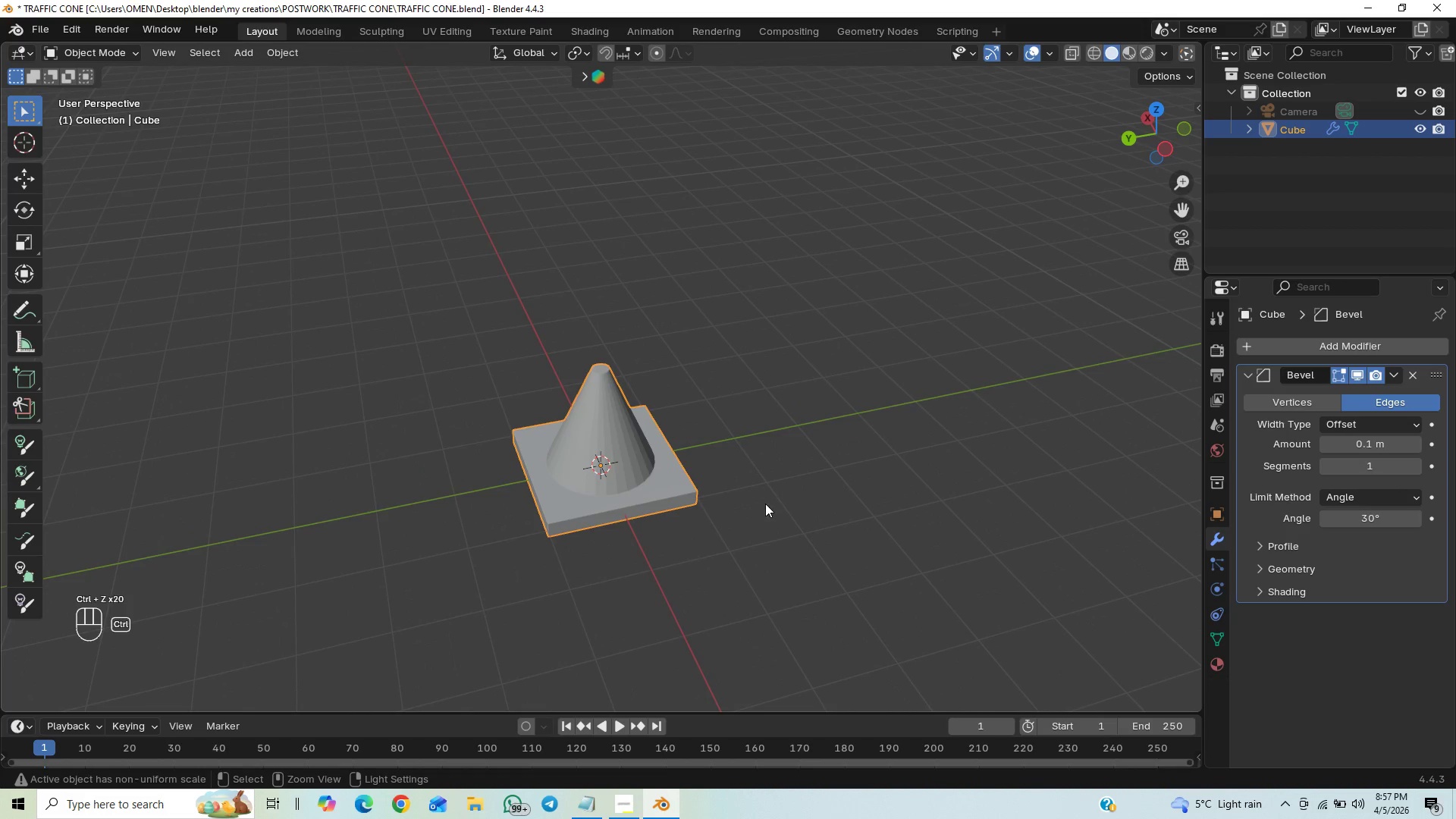 
key(Control+Z)
 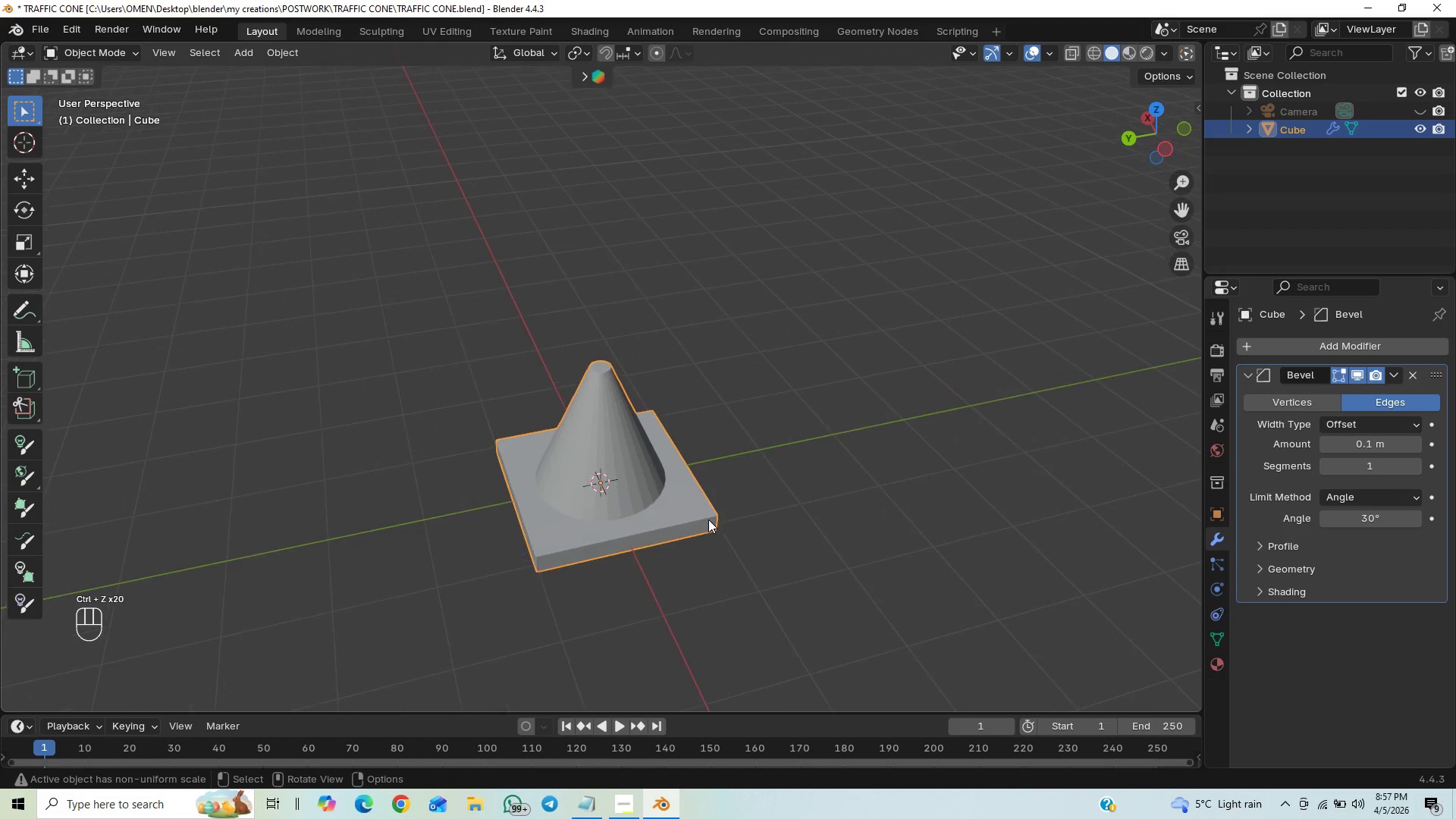 
scroll: coordinate [708, 519], scroll_direction: up, amount: 1.0
 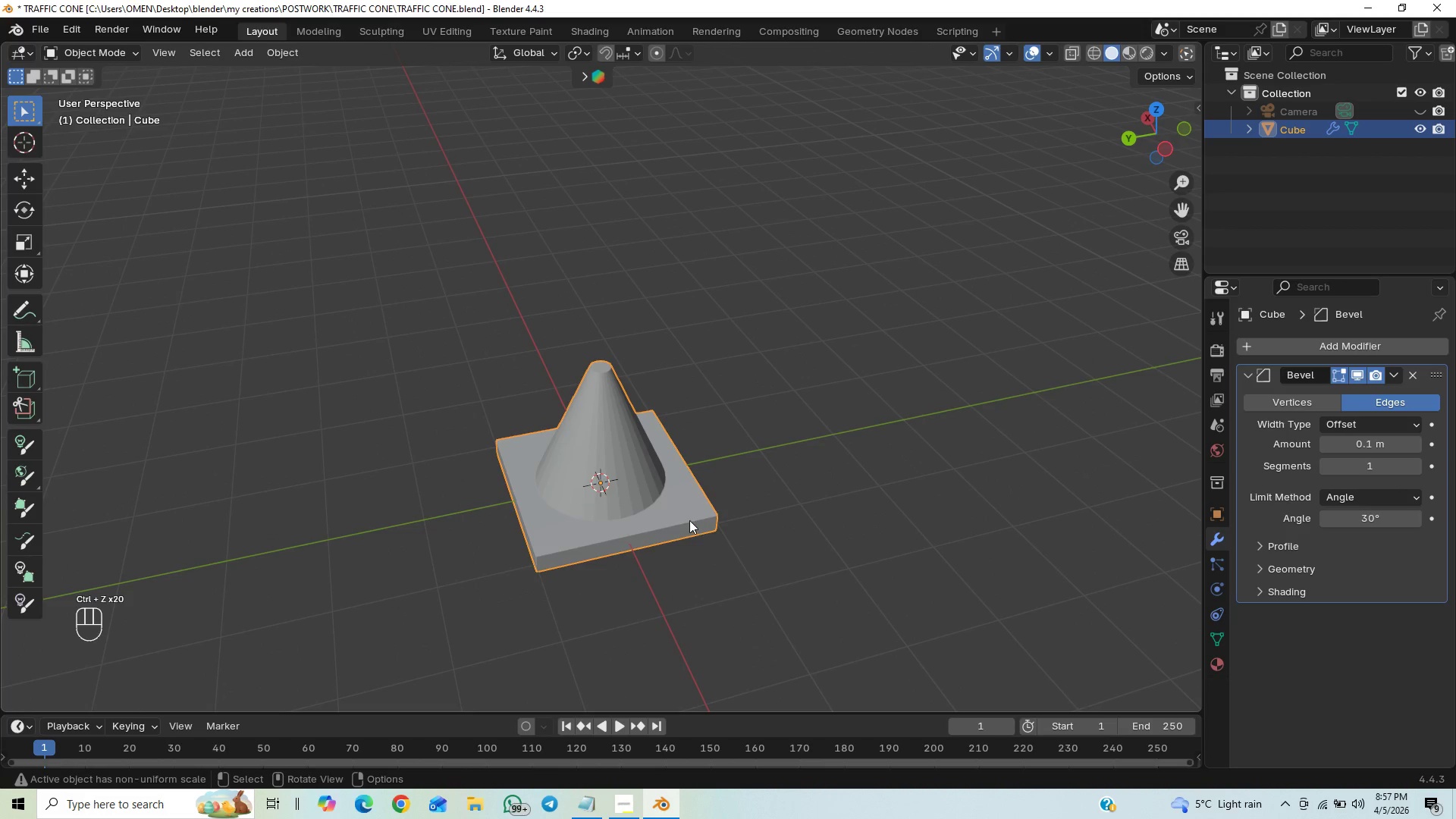 
left_click([689, 520])
 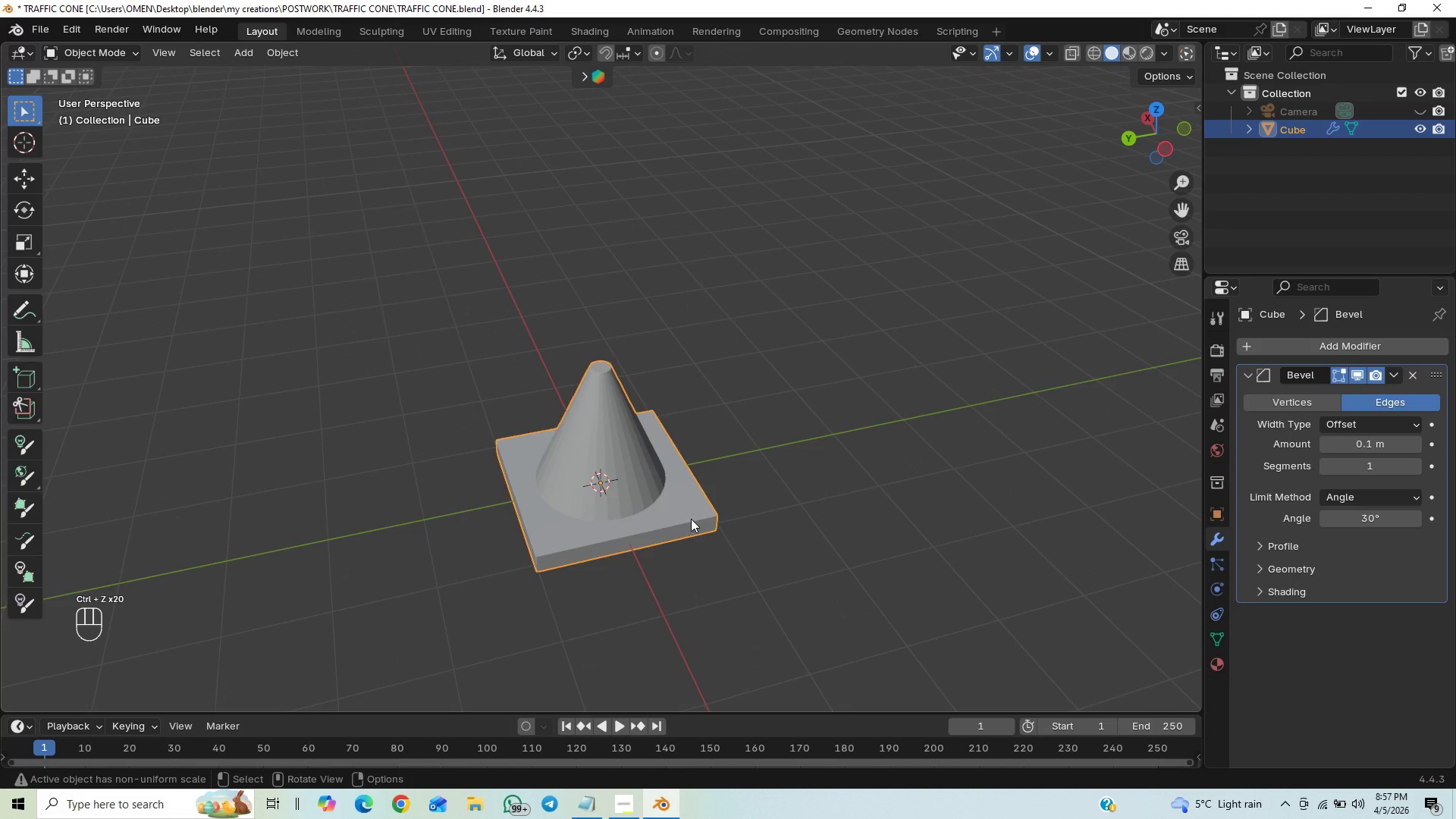 
key(Delete)
 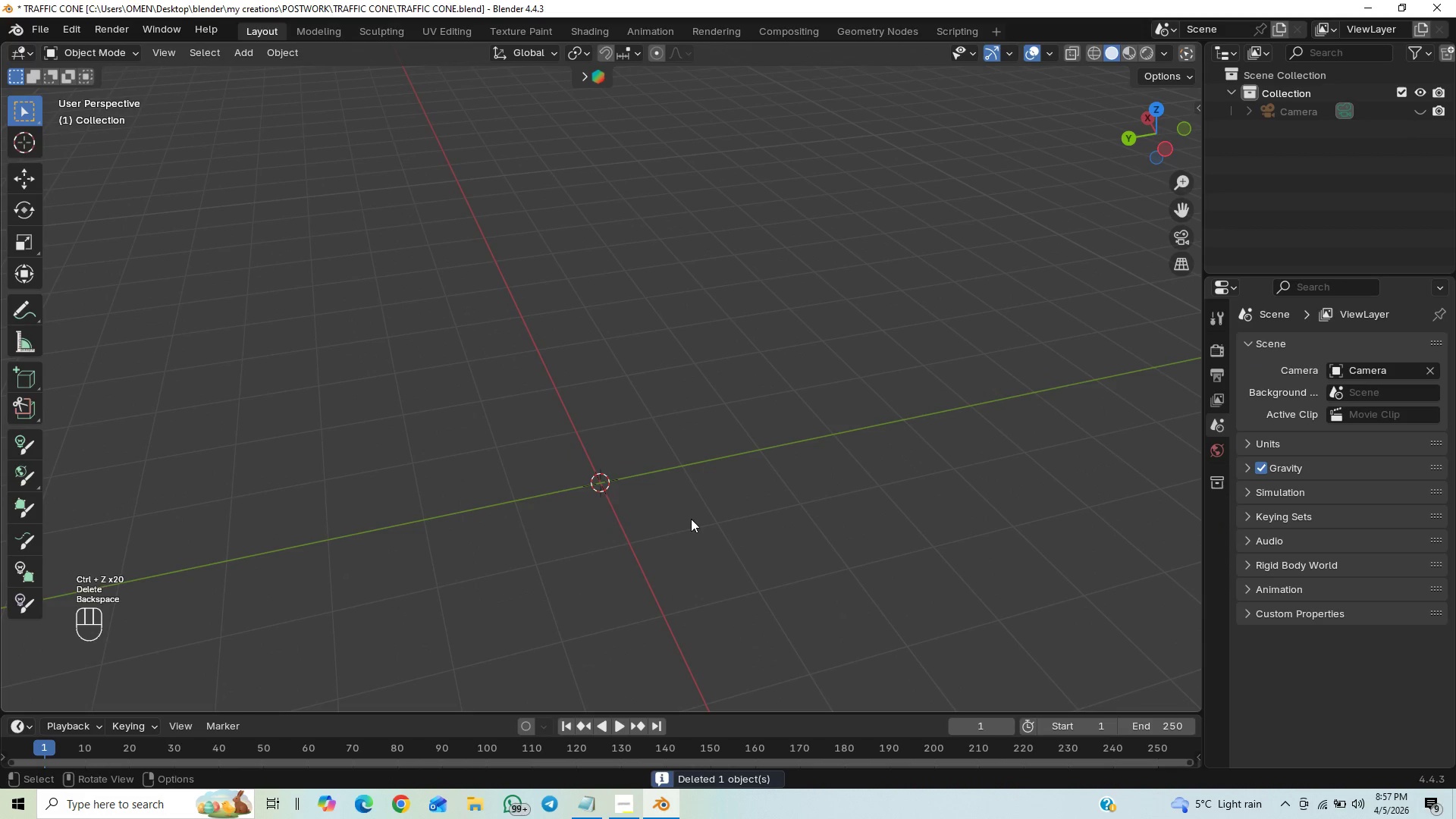 
key(Backspace)
 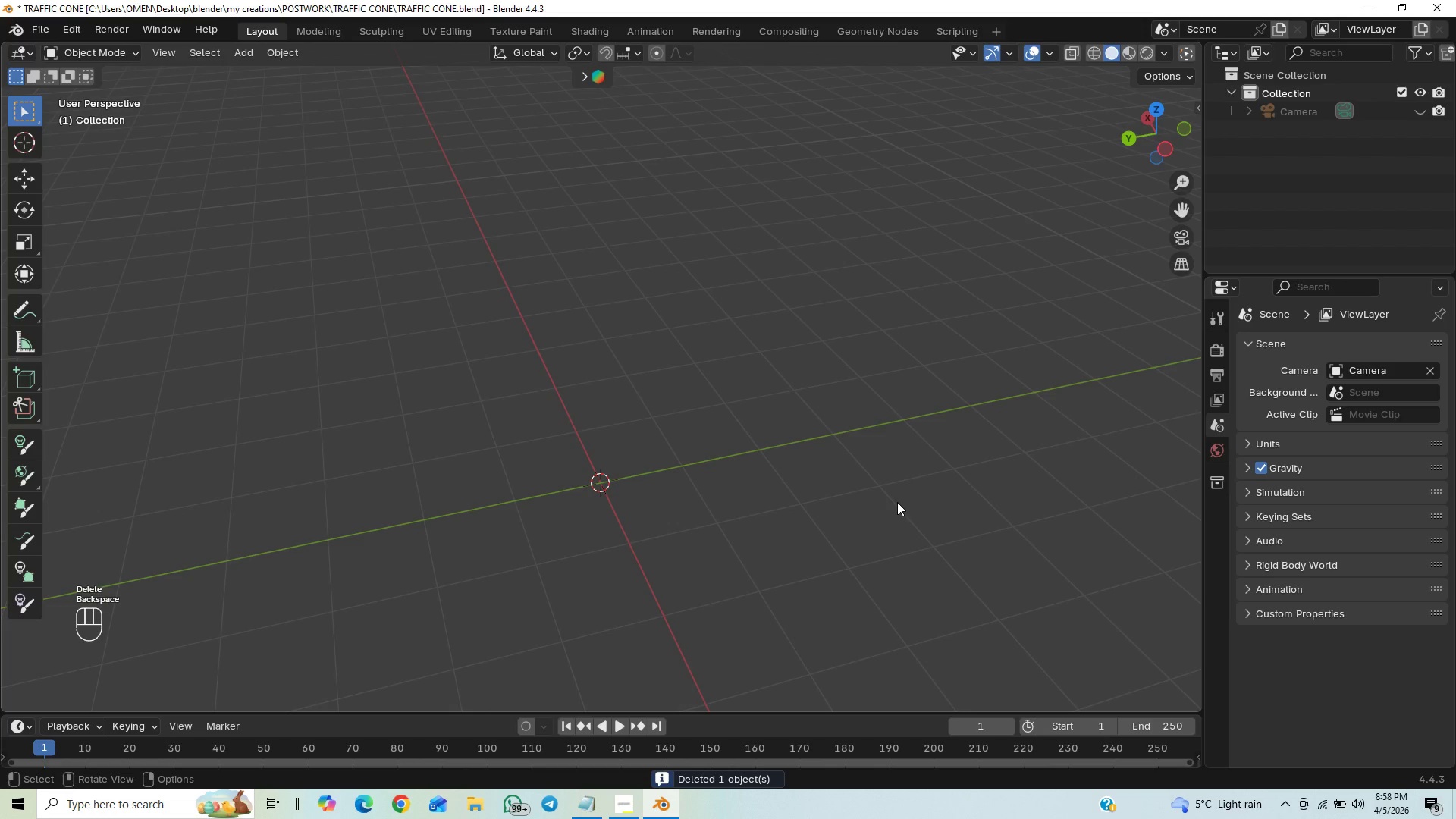 
key(End)
 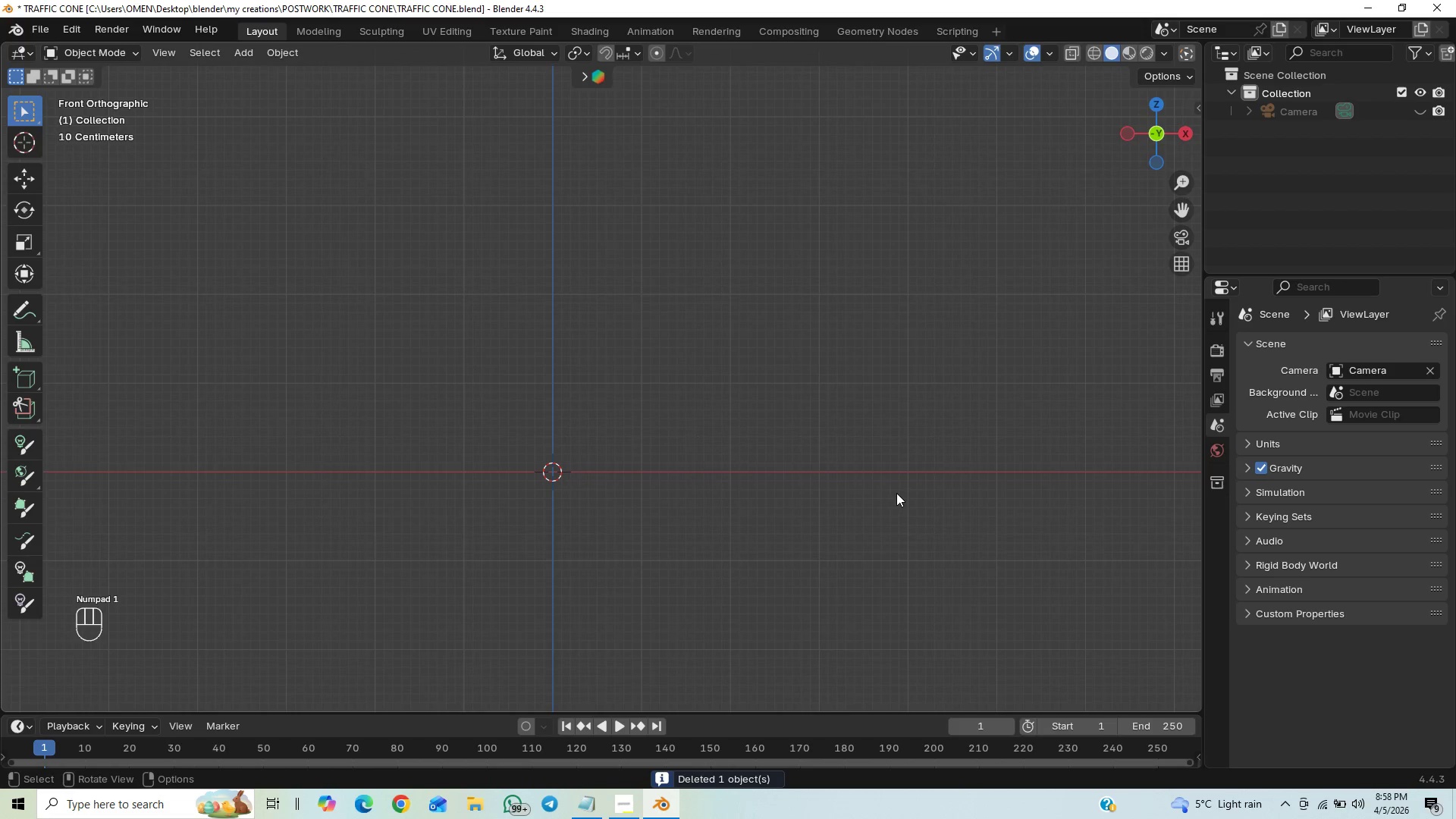 
key(Shift+A)
 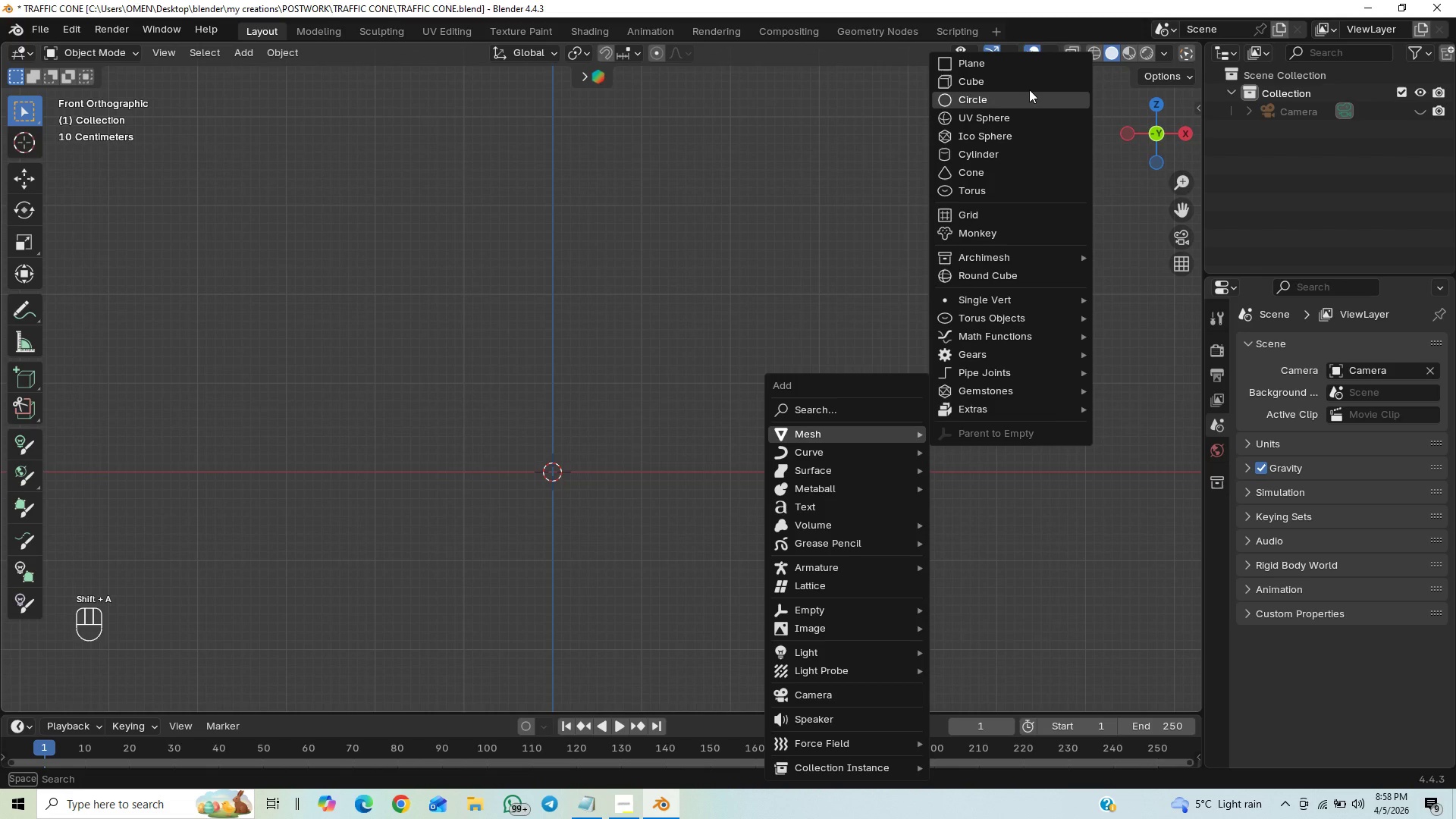 
left_click([1025, 77])
 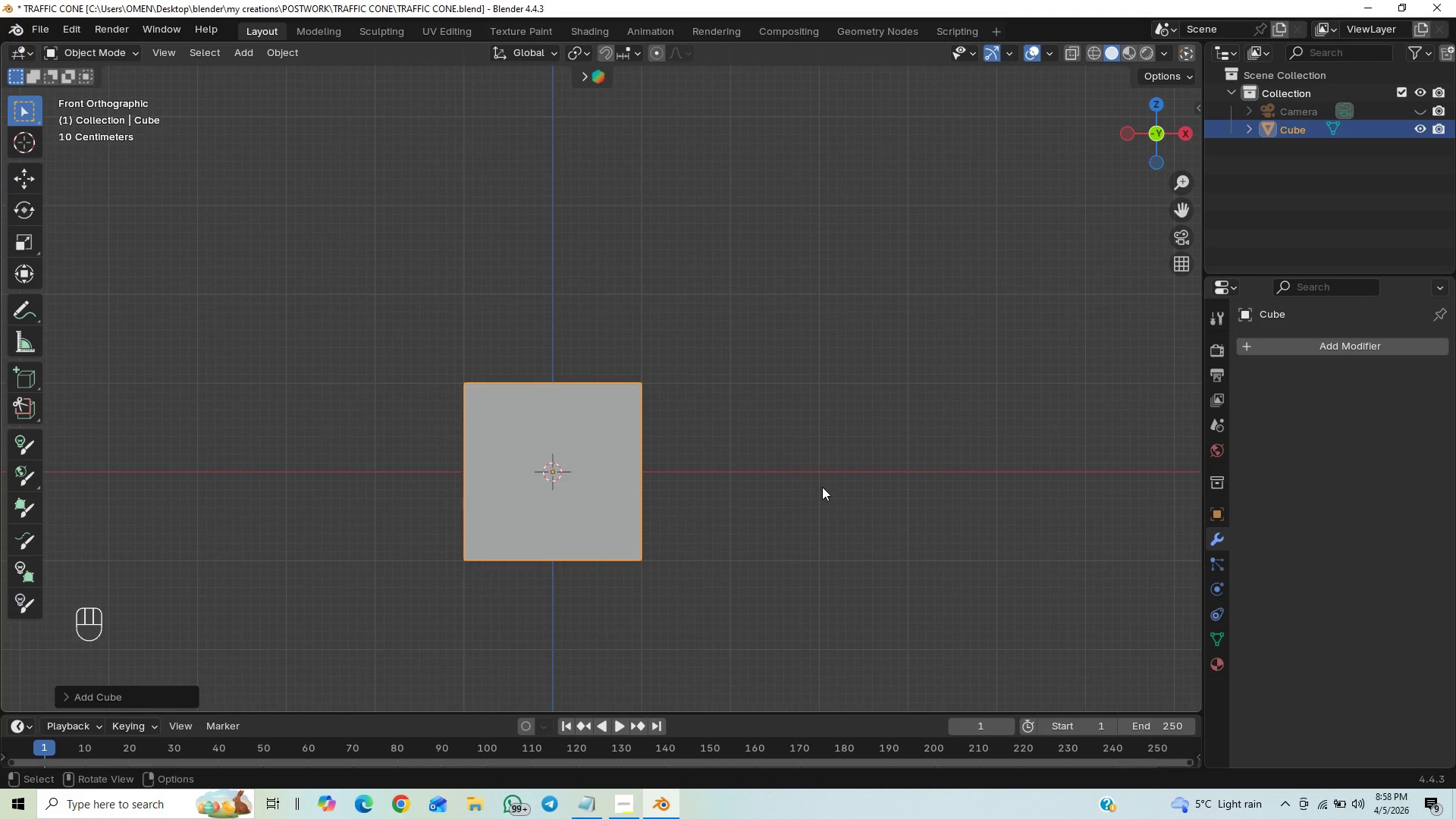 
type(SZ)
 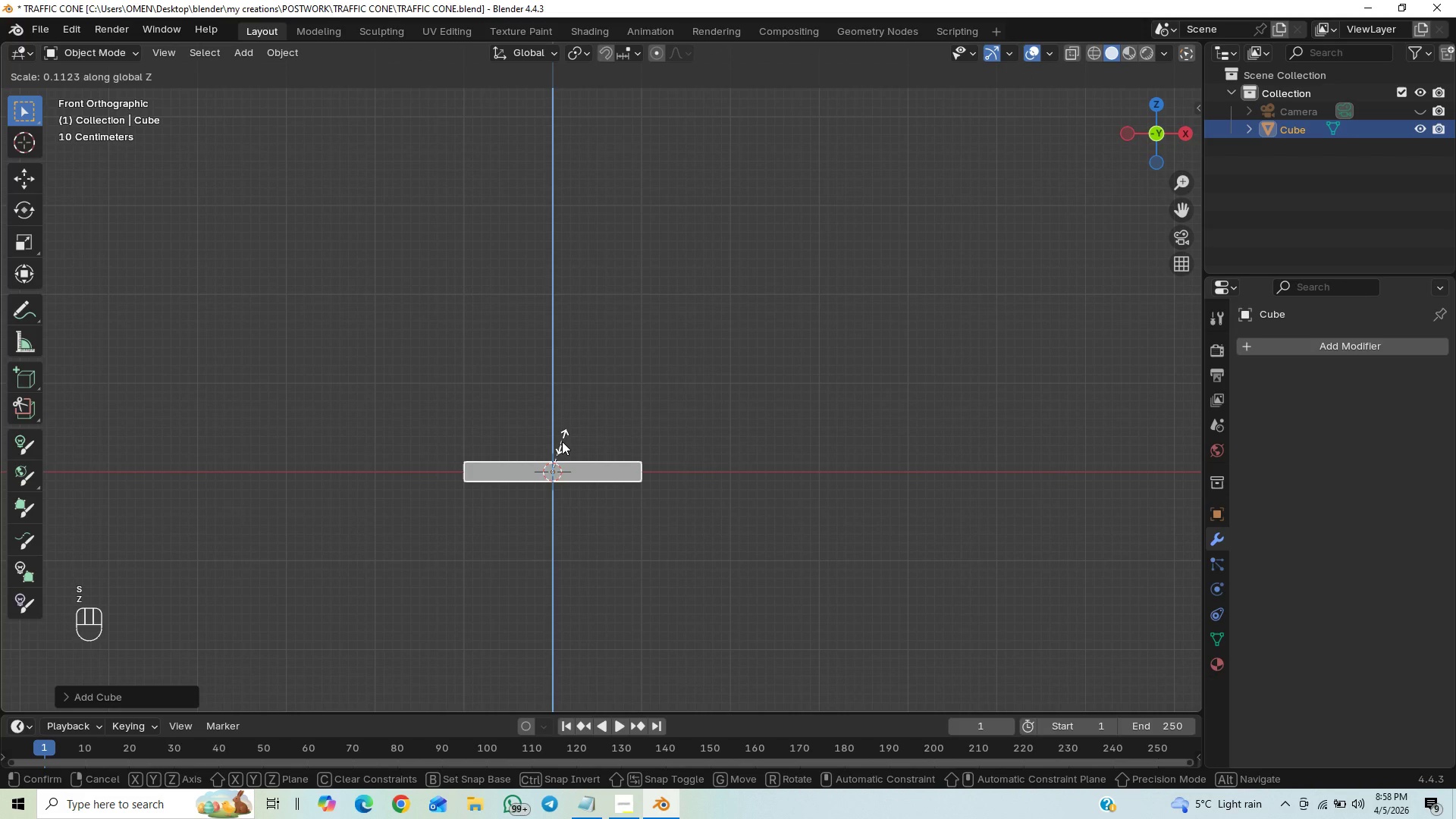 
left_click([560, 441])
 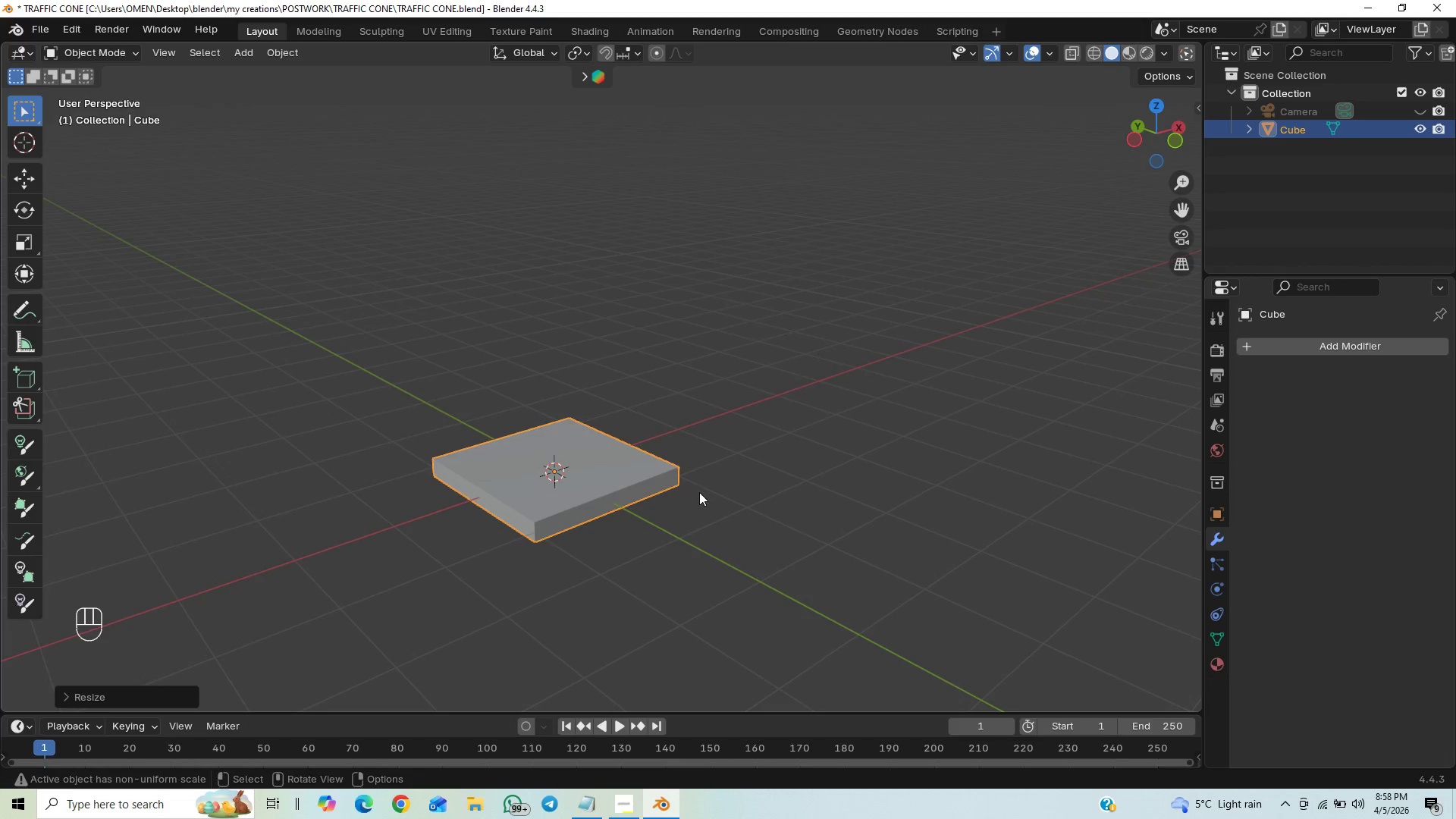 
key(S)
 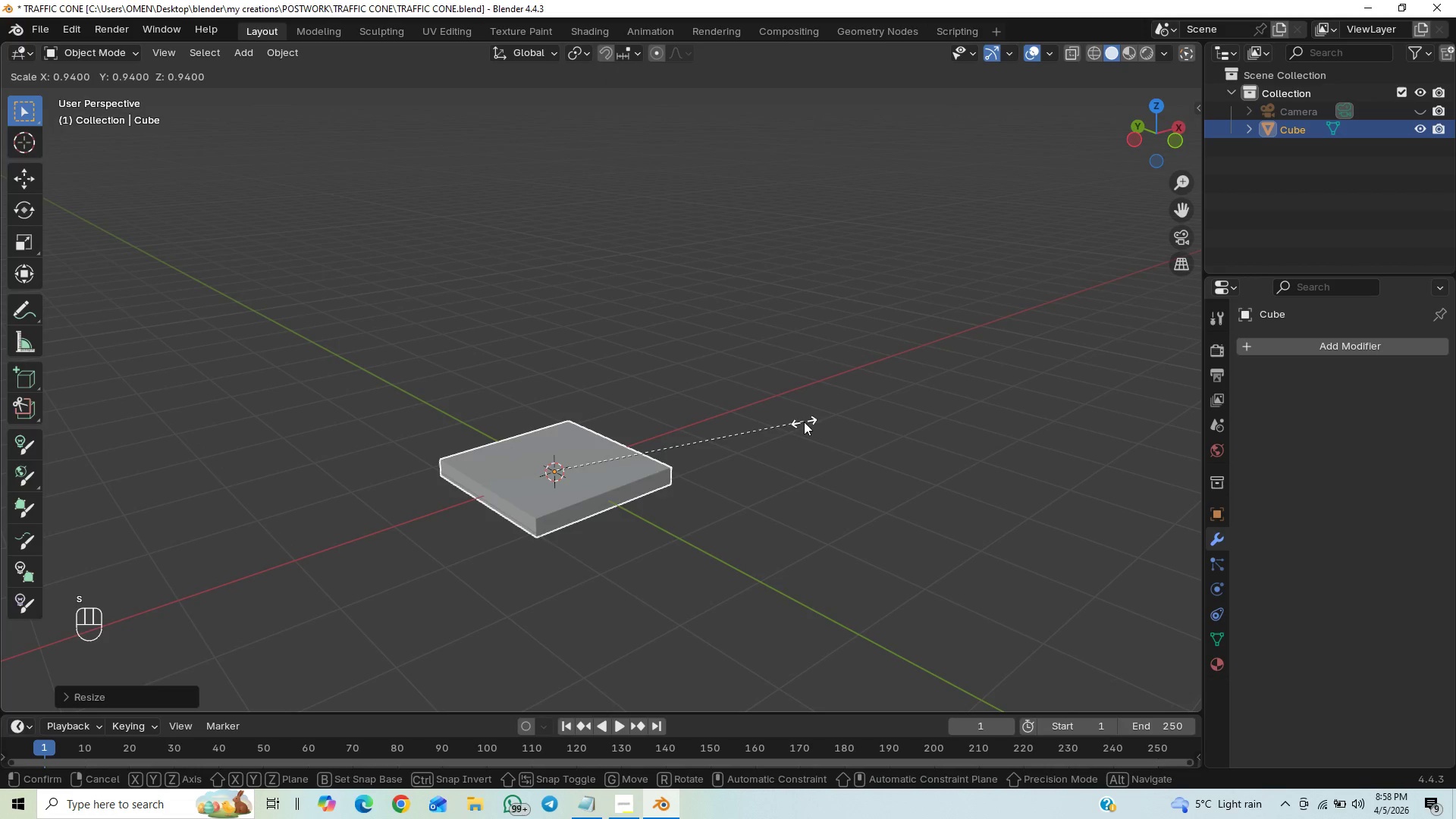 
left_click([804, 422])
 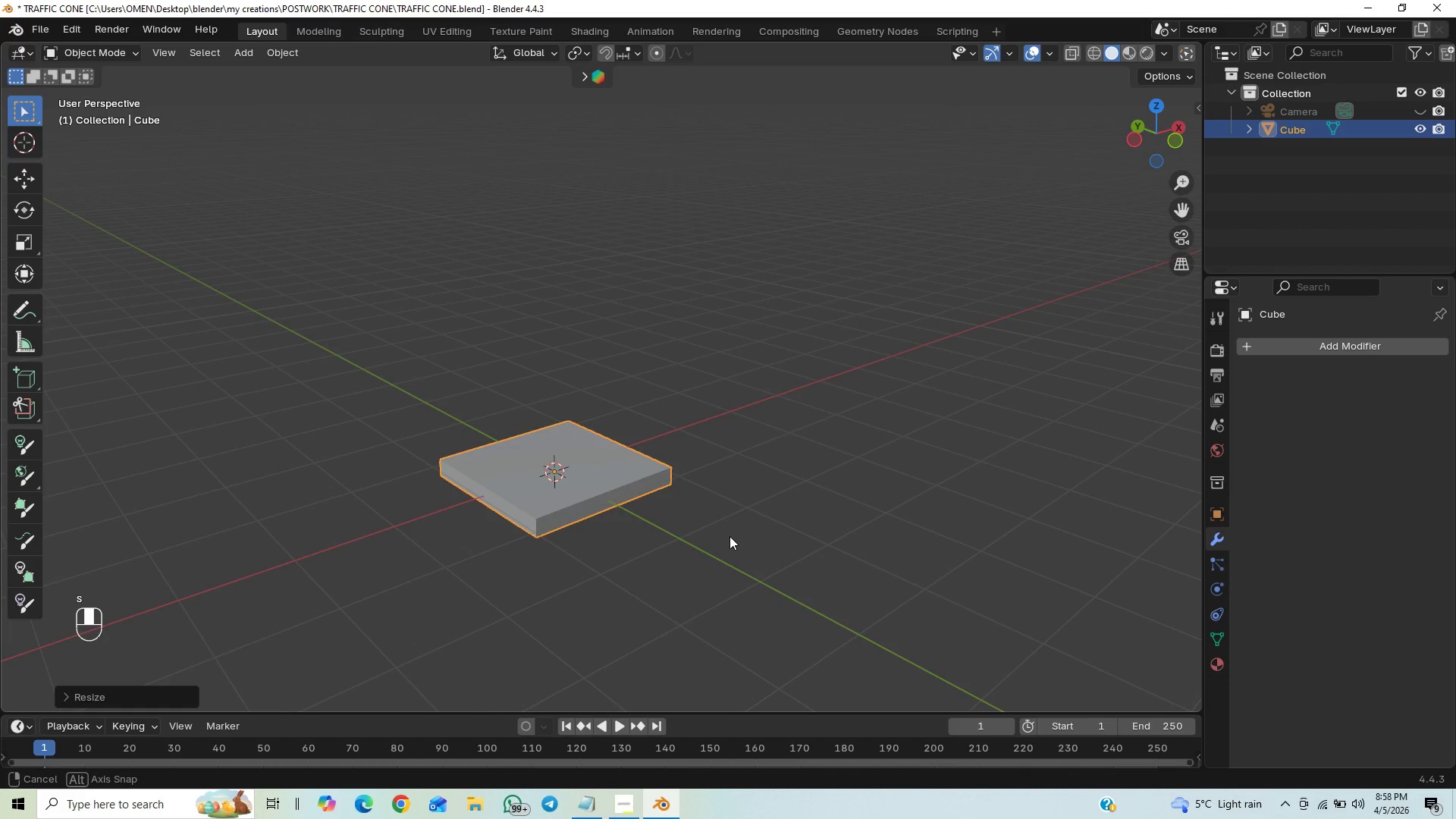 
key(Tab)
 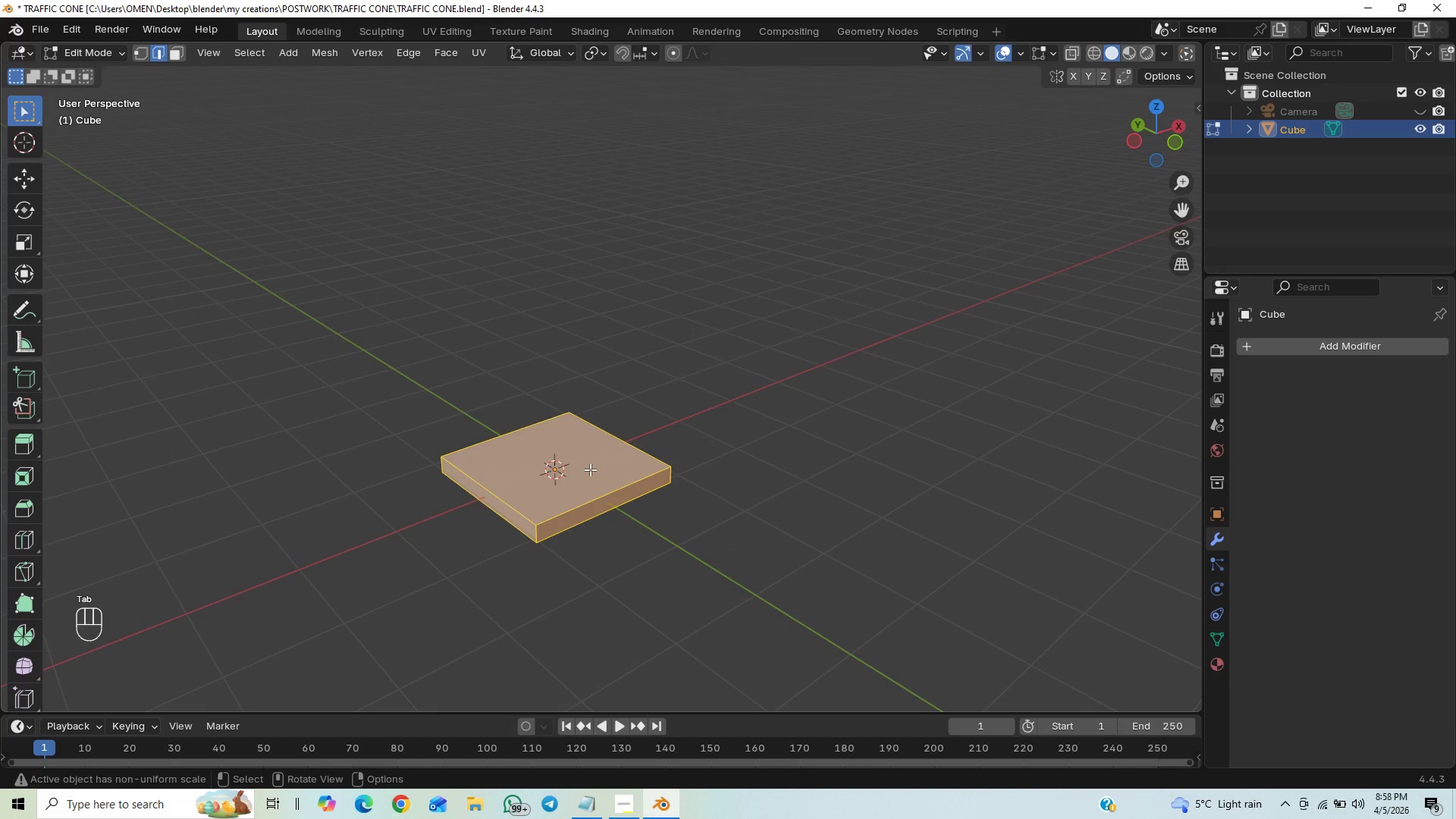 
left_click([591, 469])
 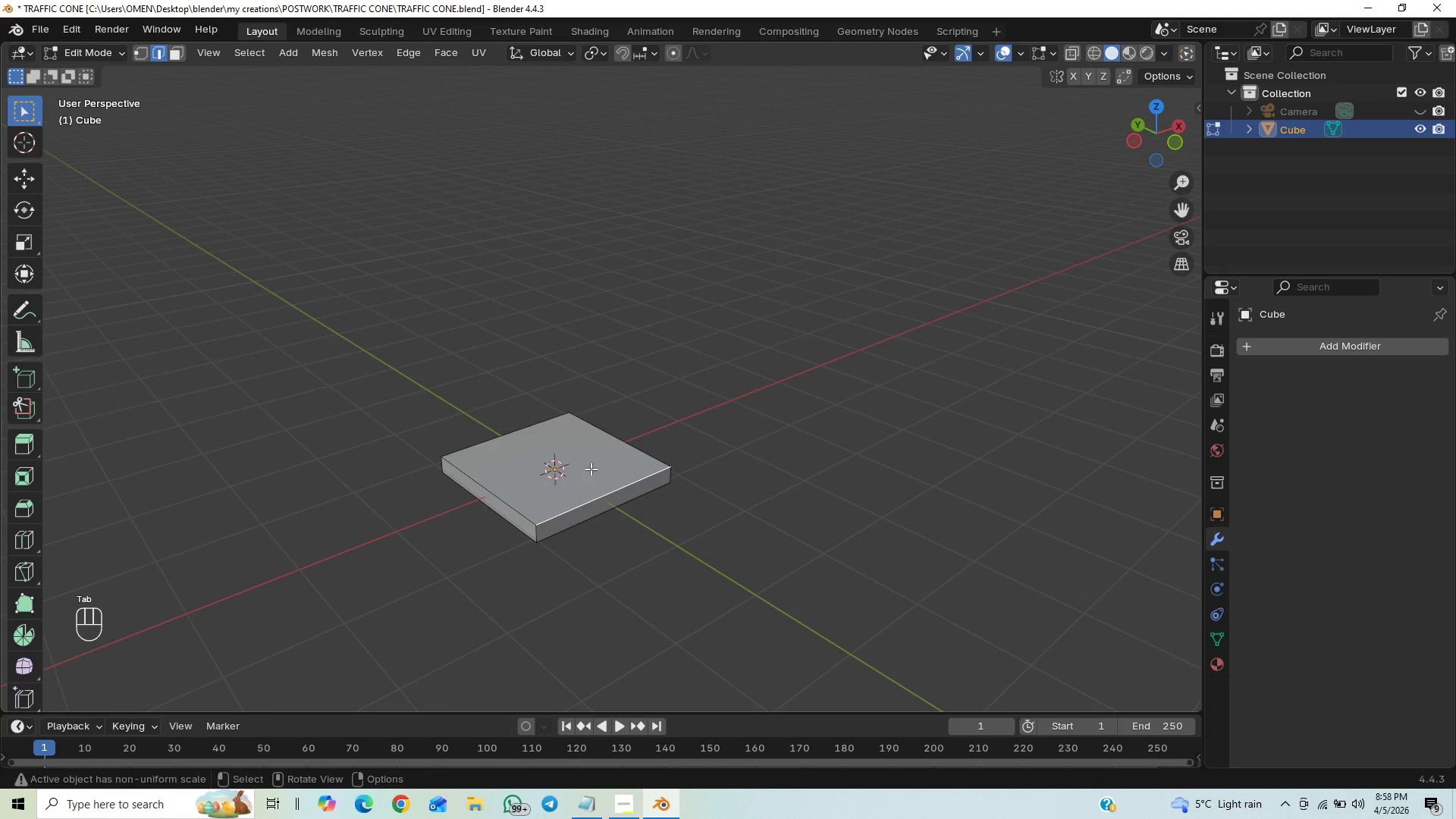 
key(3)
 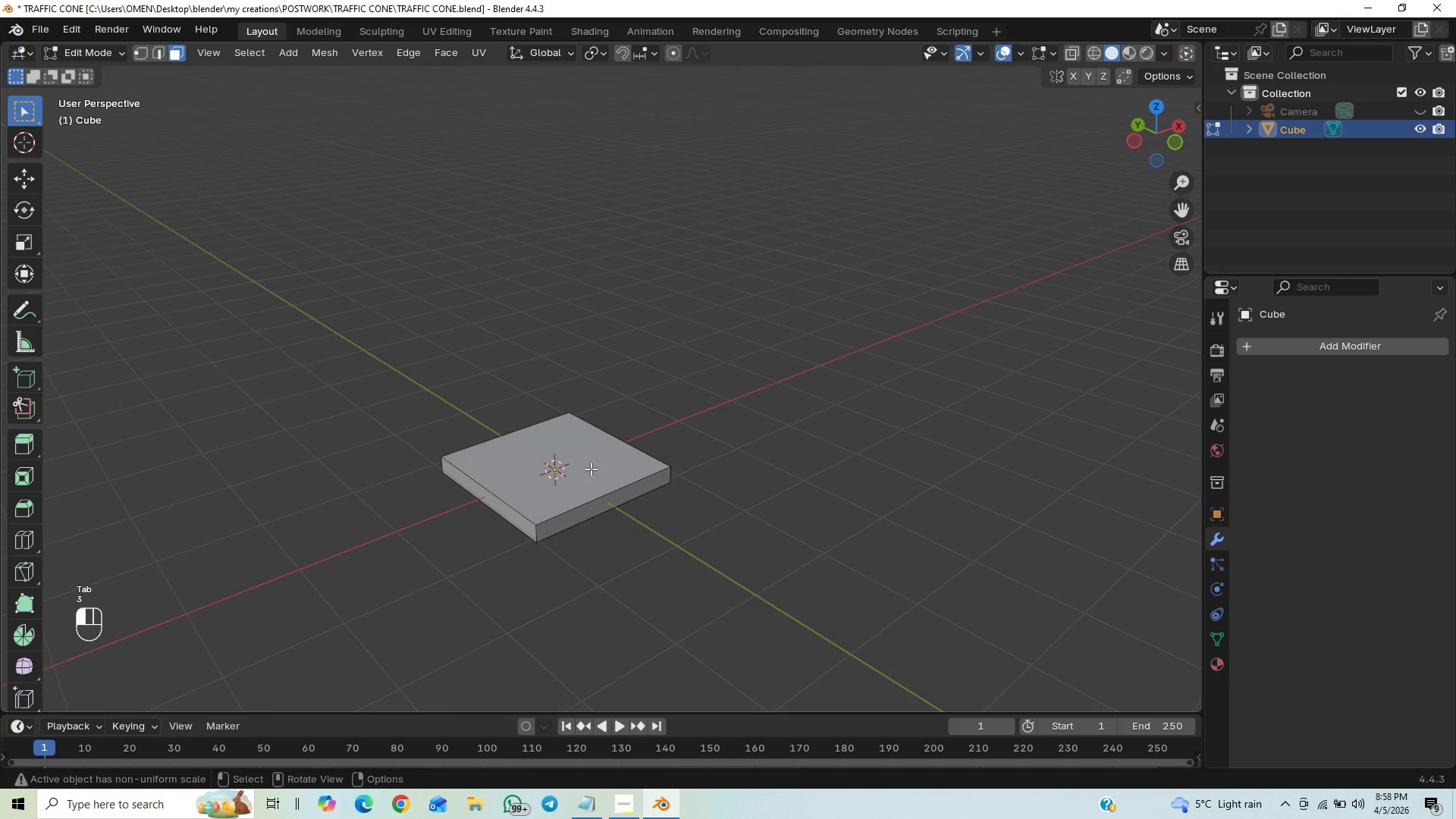 
left_click([591, 469])
 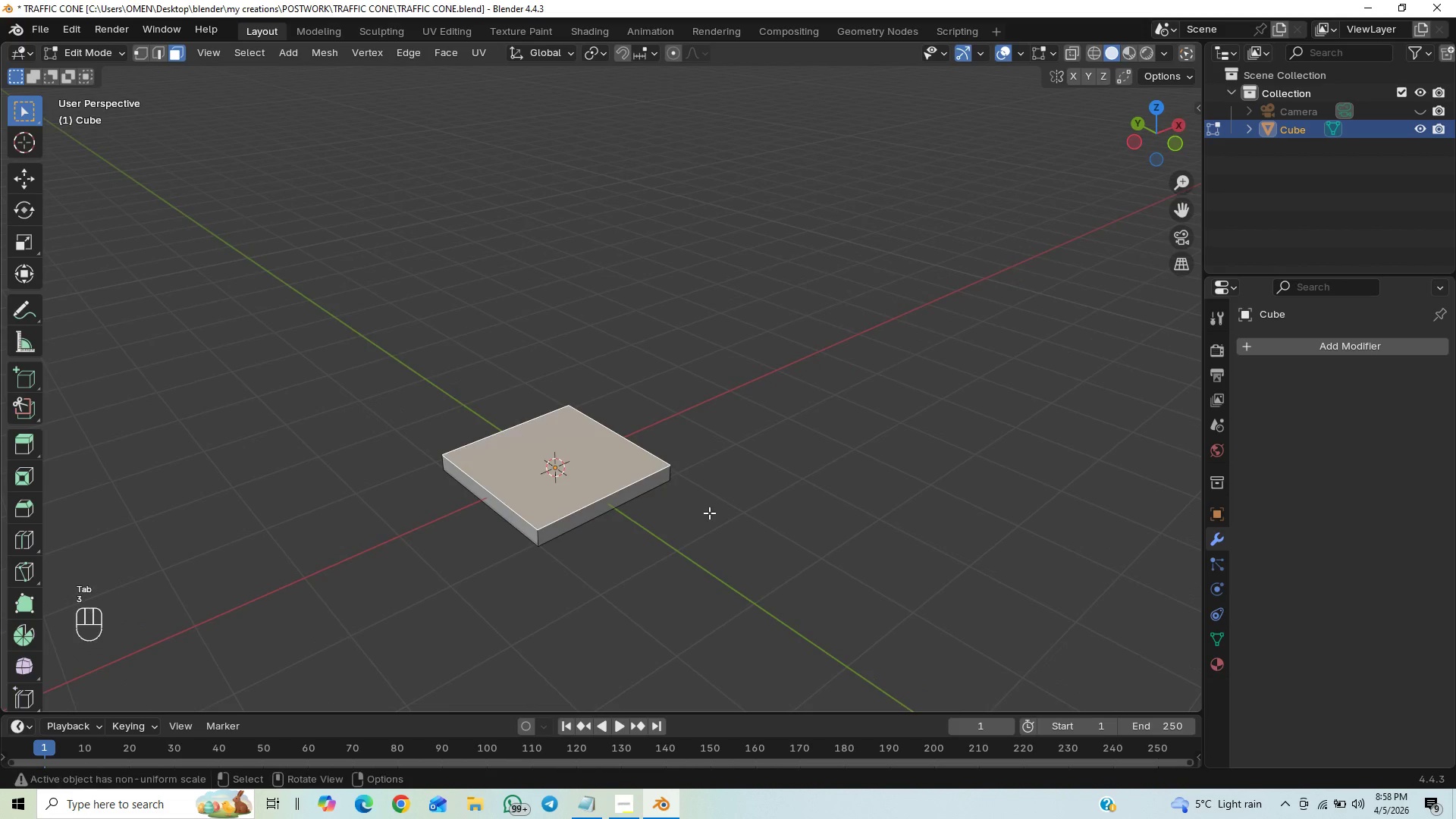 
hold_key(key=ControlLeft, duration=0.61)
 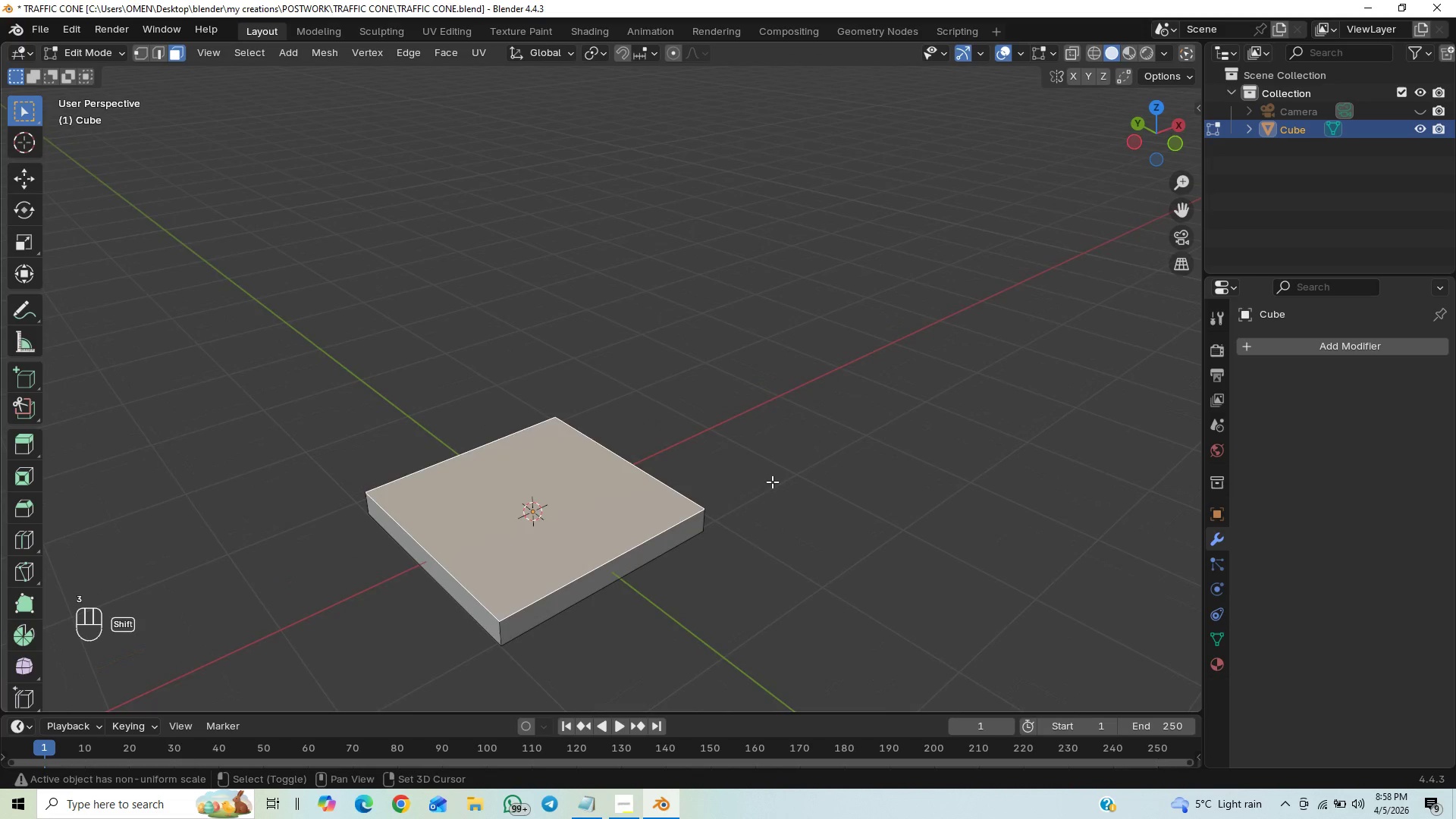 
hold_key(key=ShiftLeft, duration=0.55)
 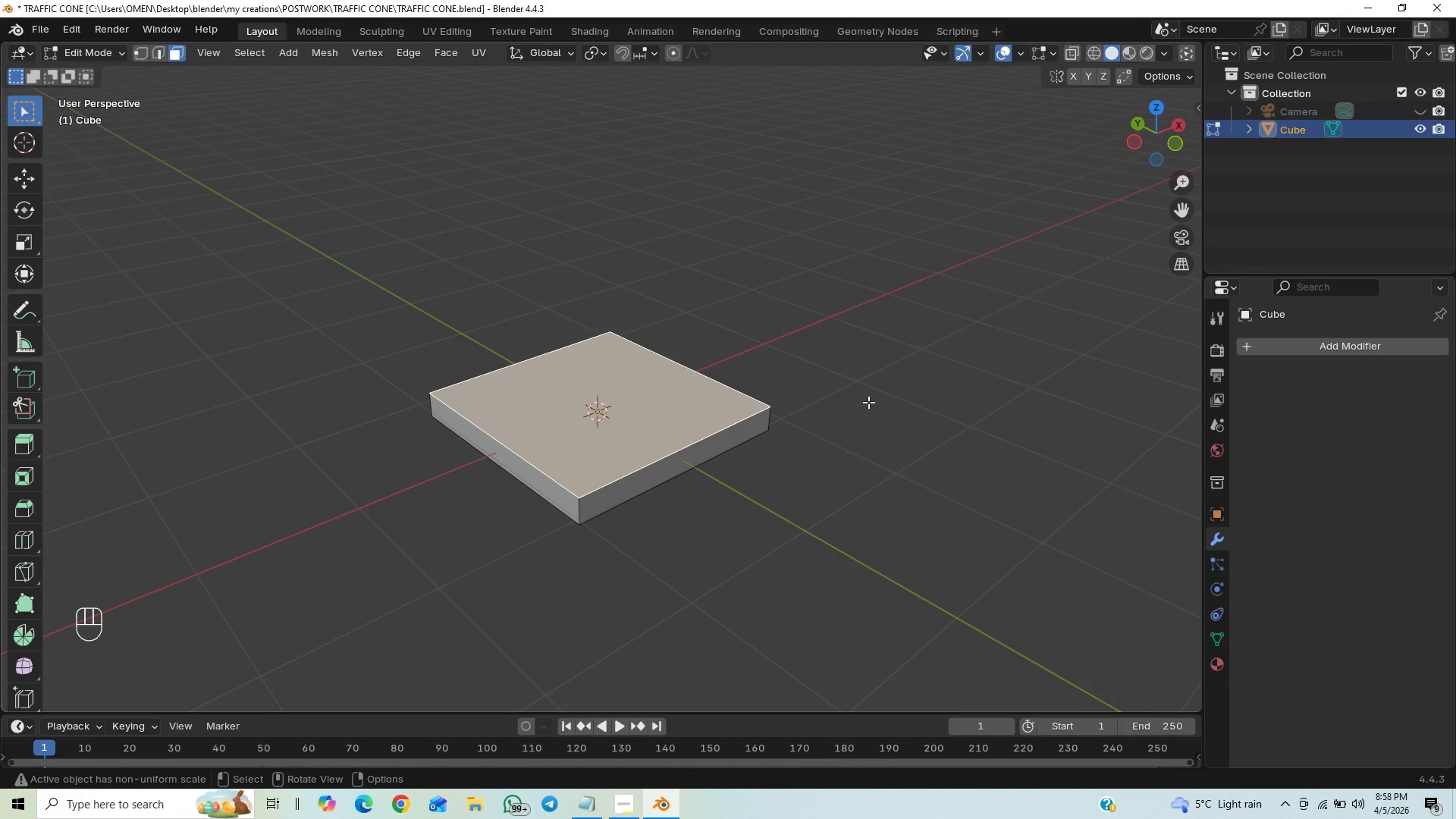 
key(I)
 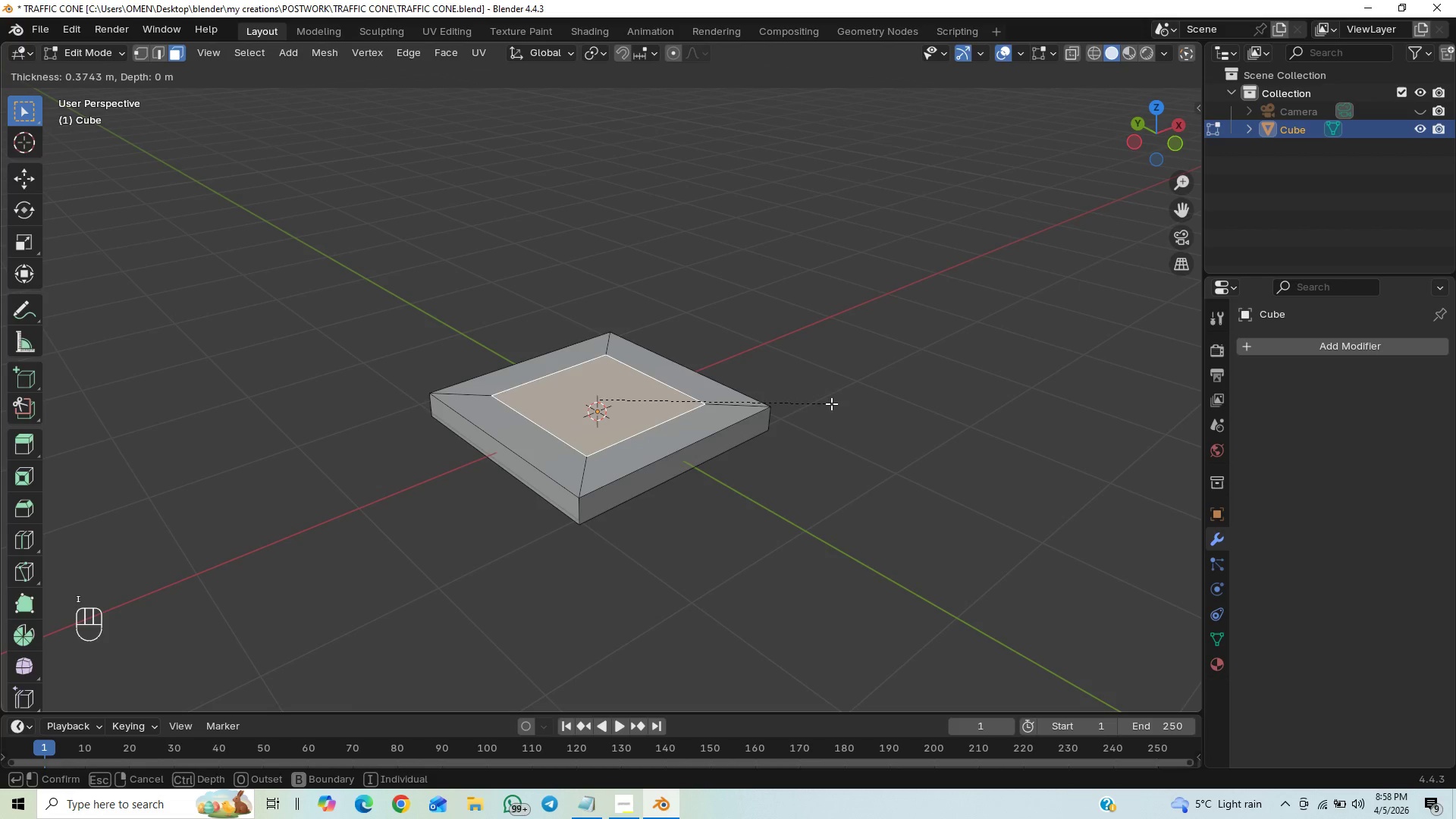 
left_click([831, 403])
 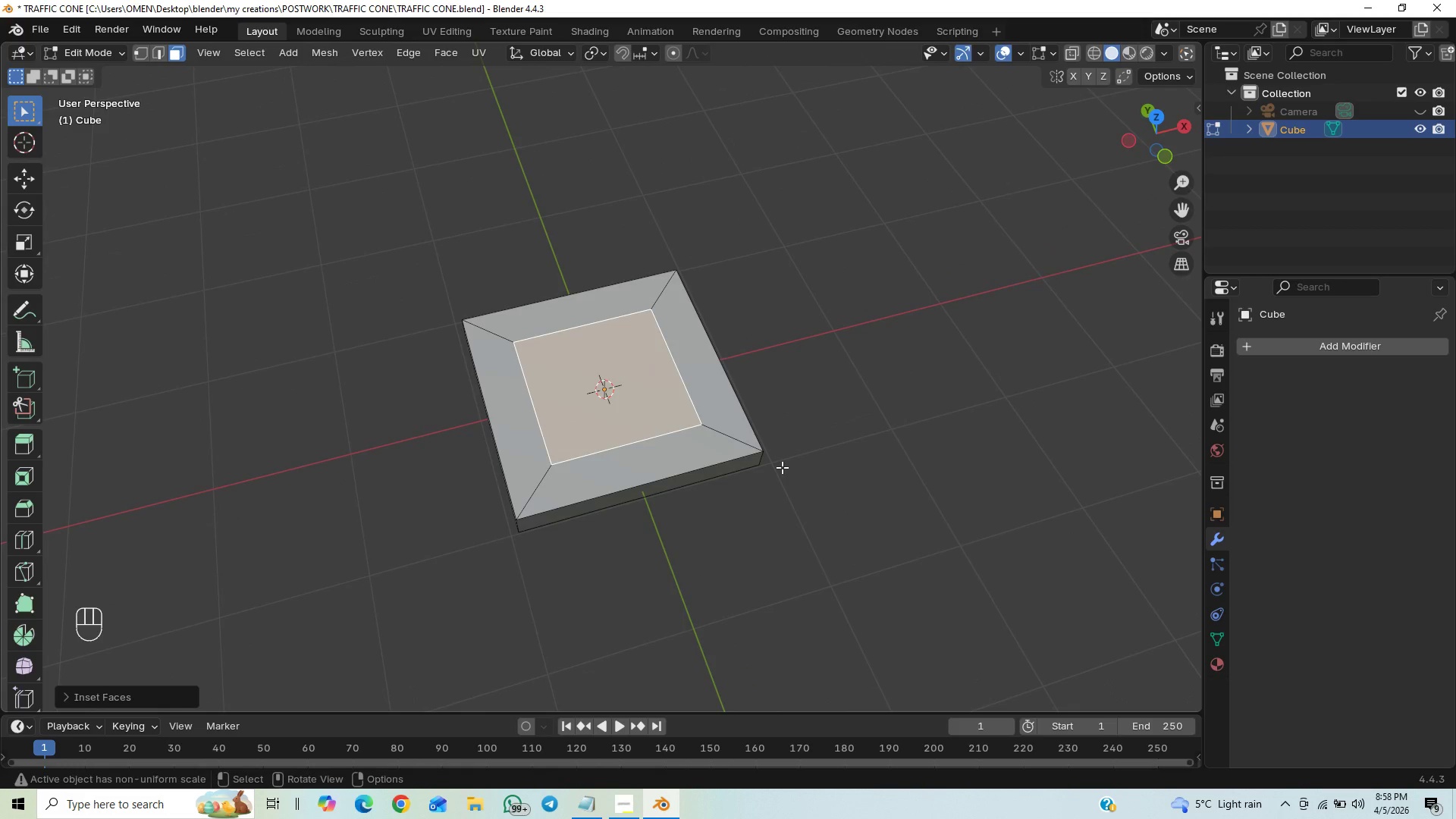 
right_click([607, 368])
 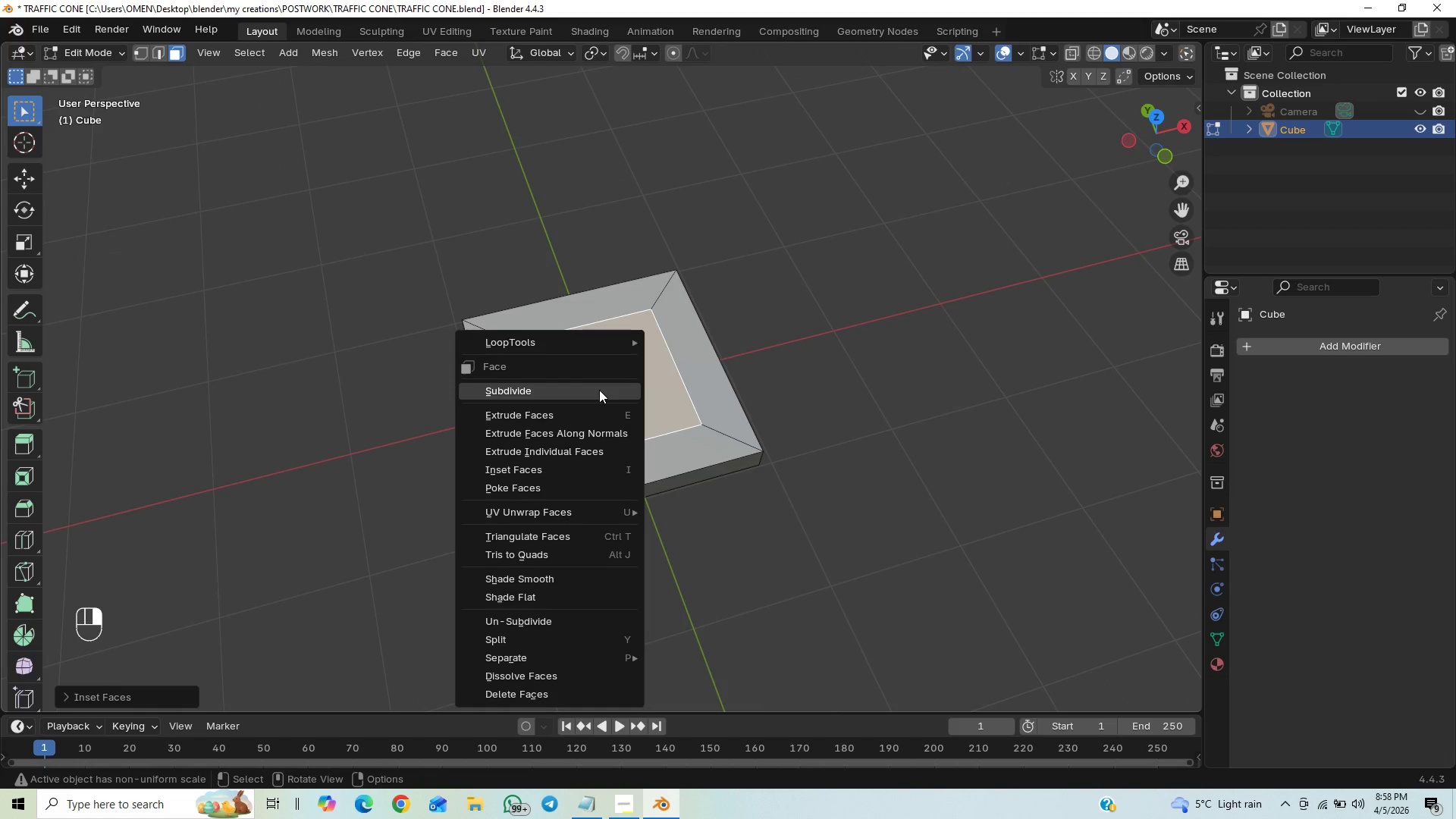 
left_click([599, 390])
 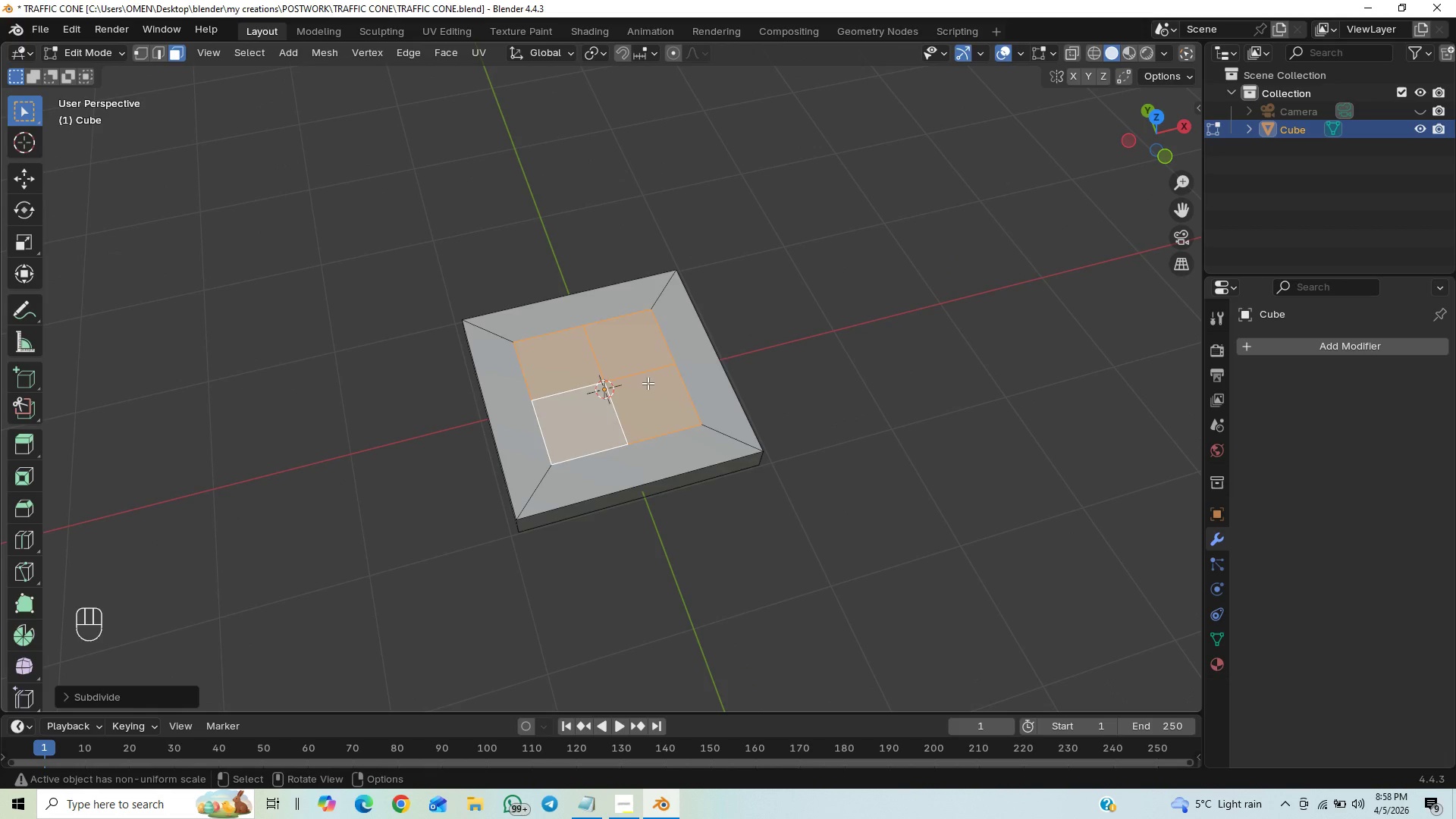 
right_click([634, 397])
 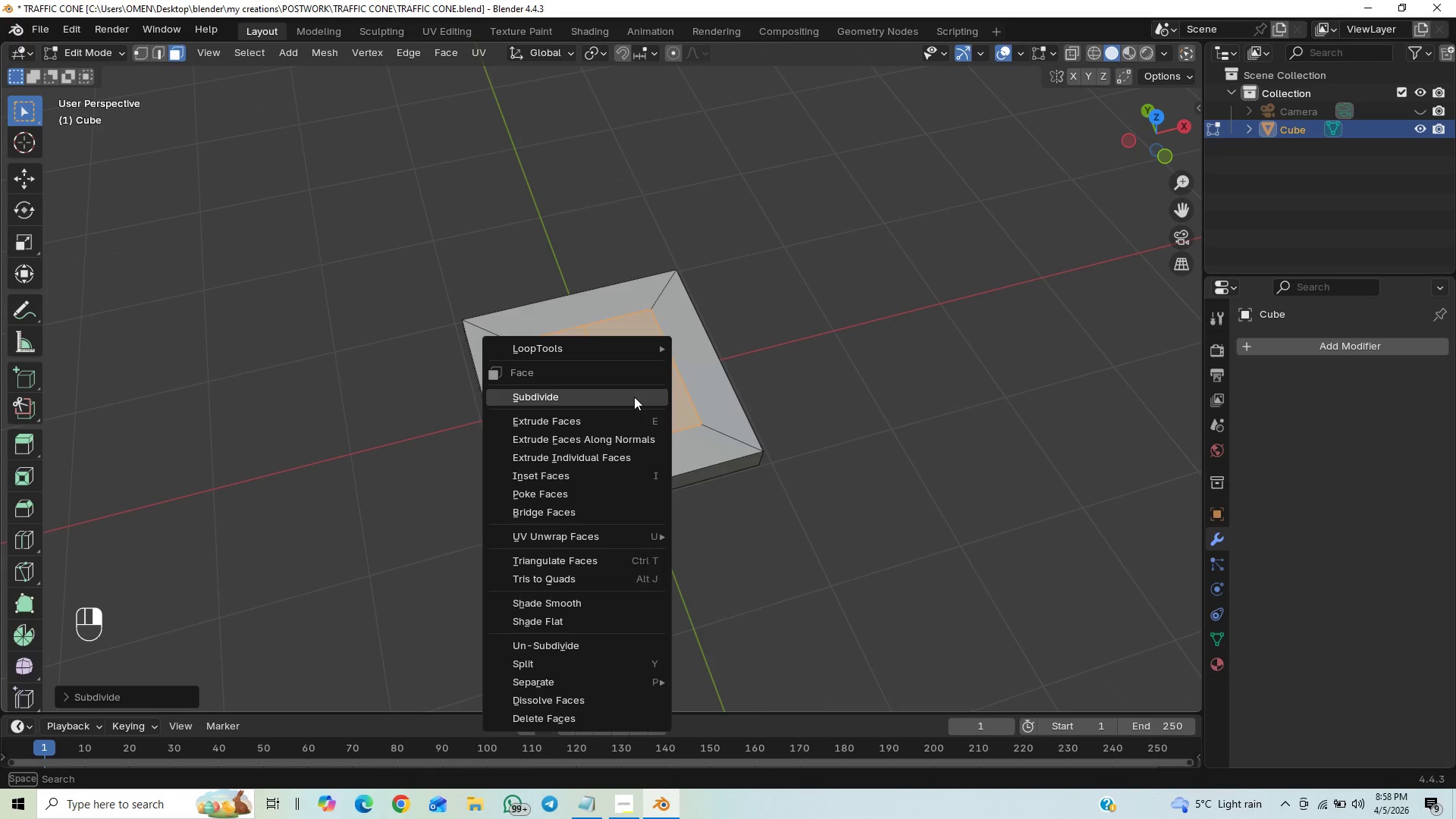 
left_click([634, 397])
 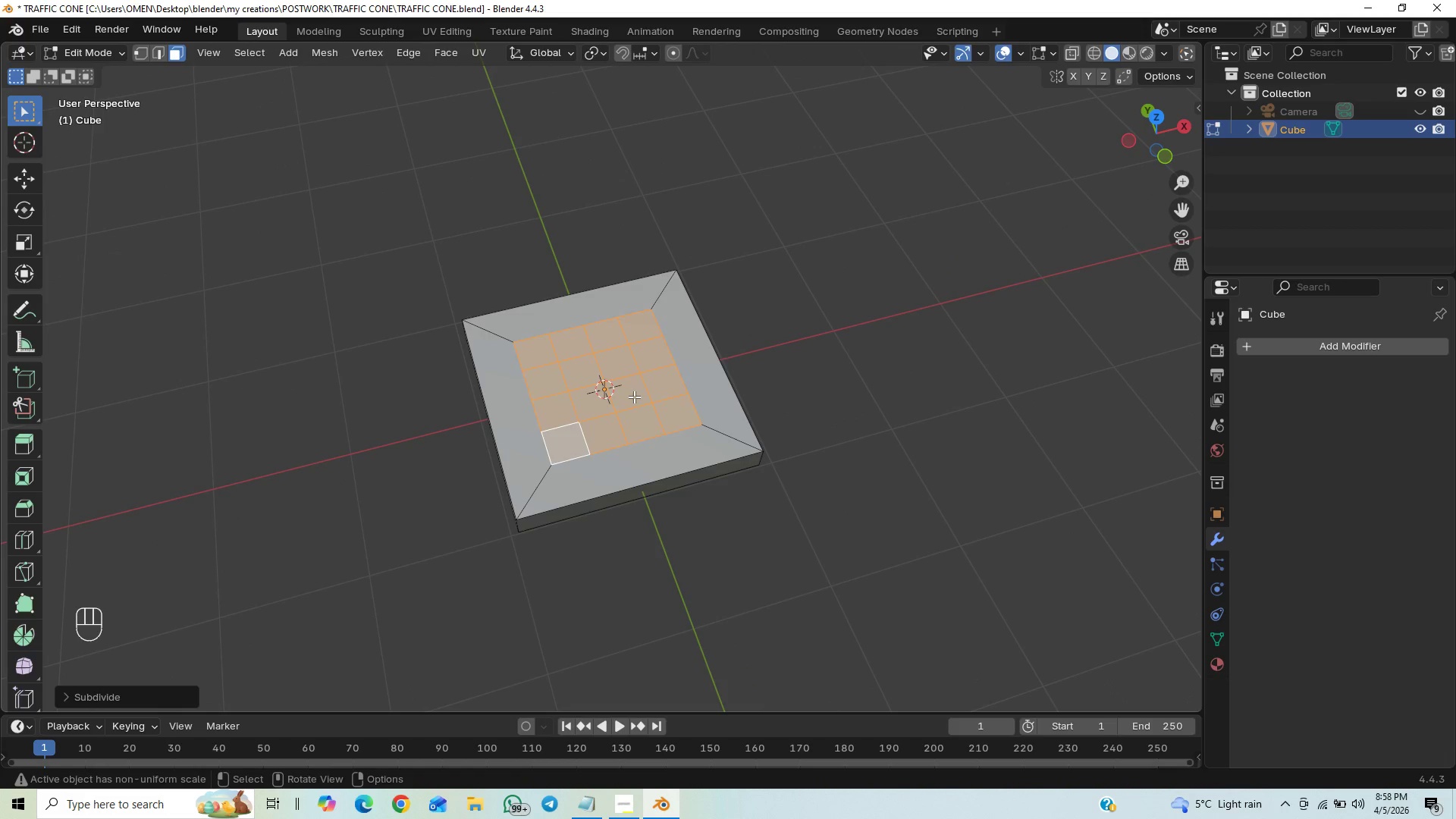 
right_click([634, 397])
 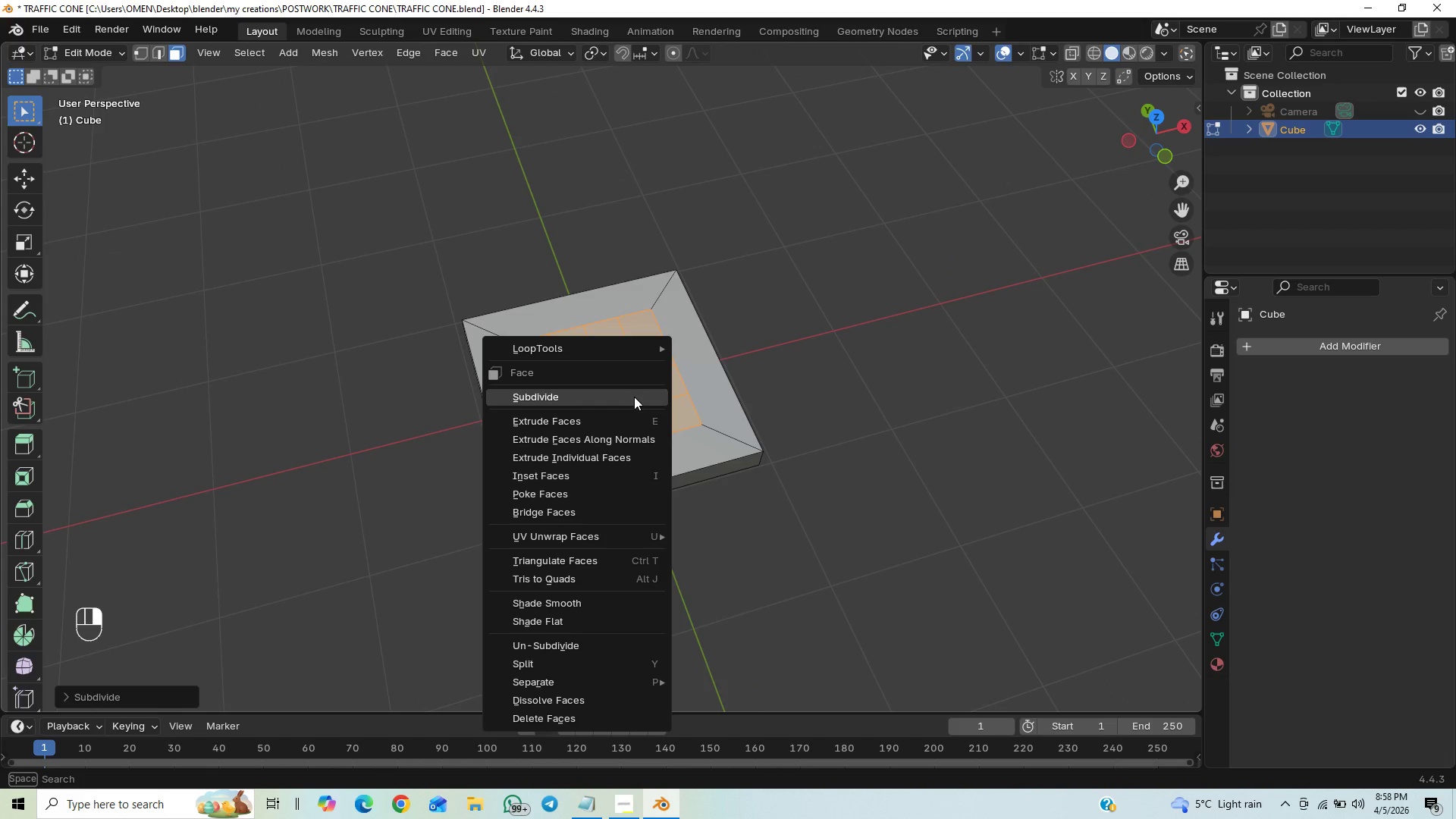 
left_click([634, 397])
 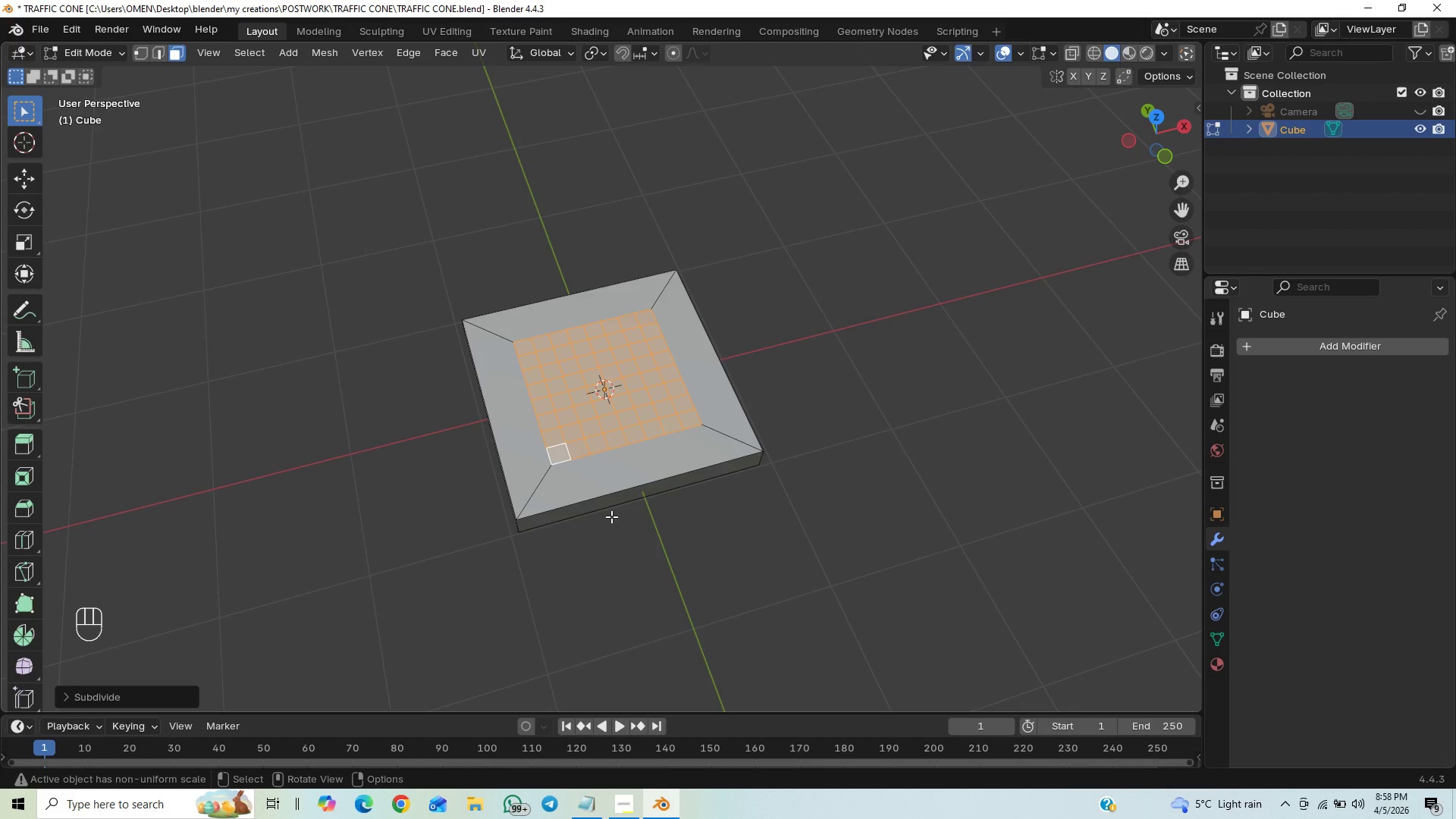 
key(Tab)
 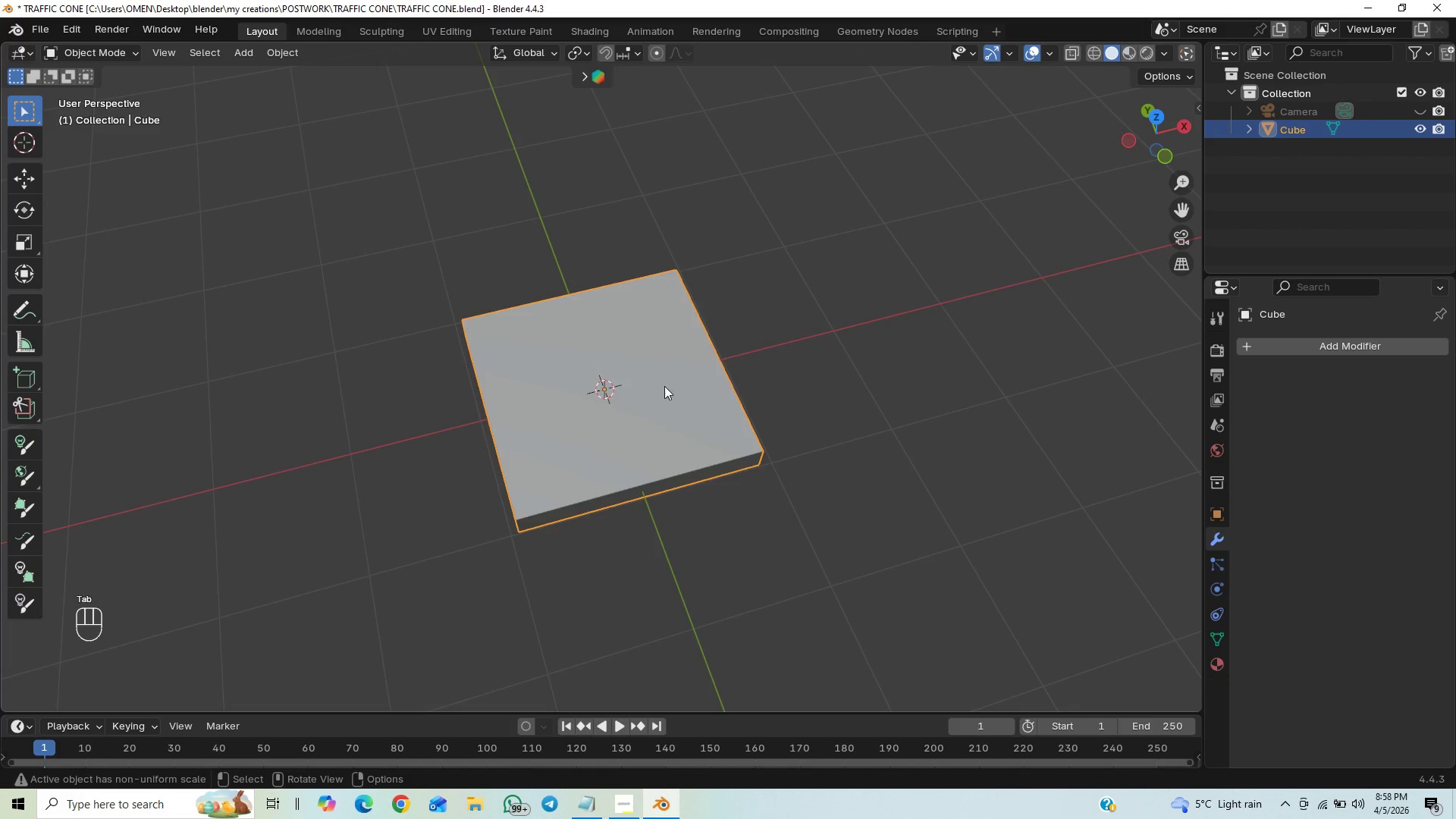 
right_click([664, 365])
 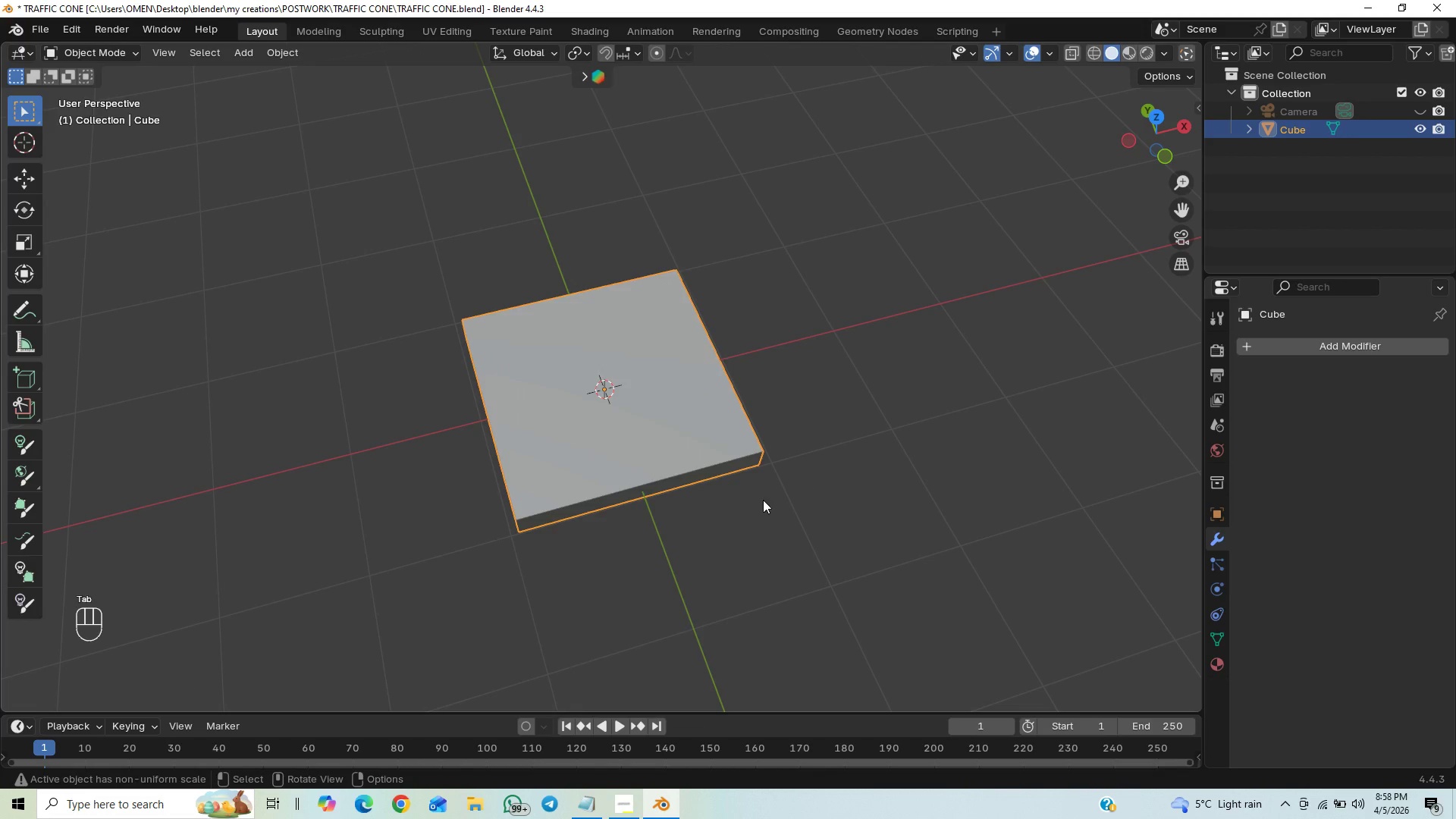 
key(Control+A)
 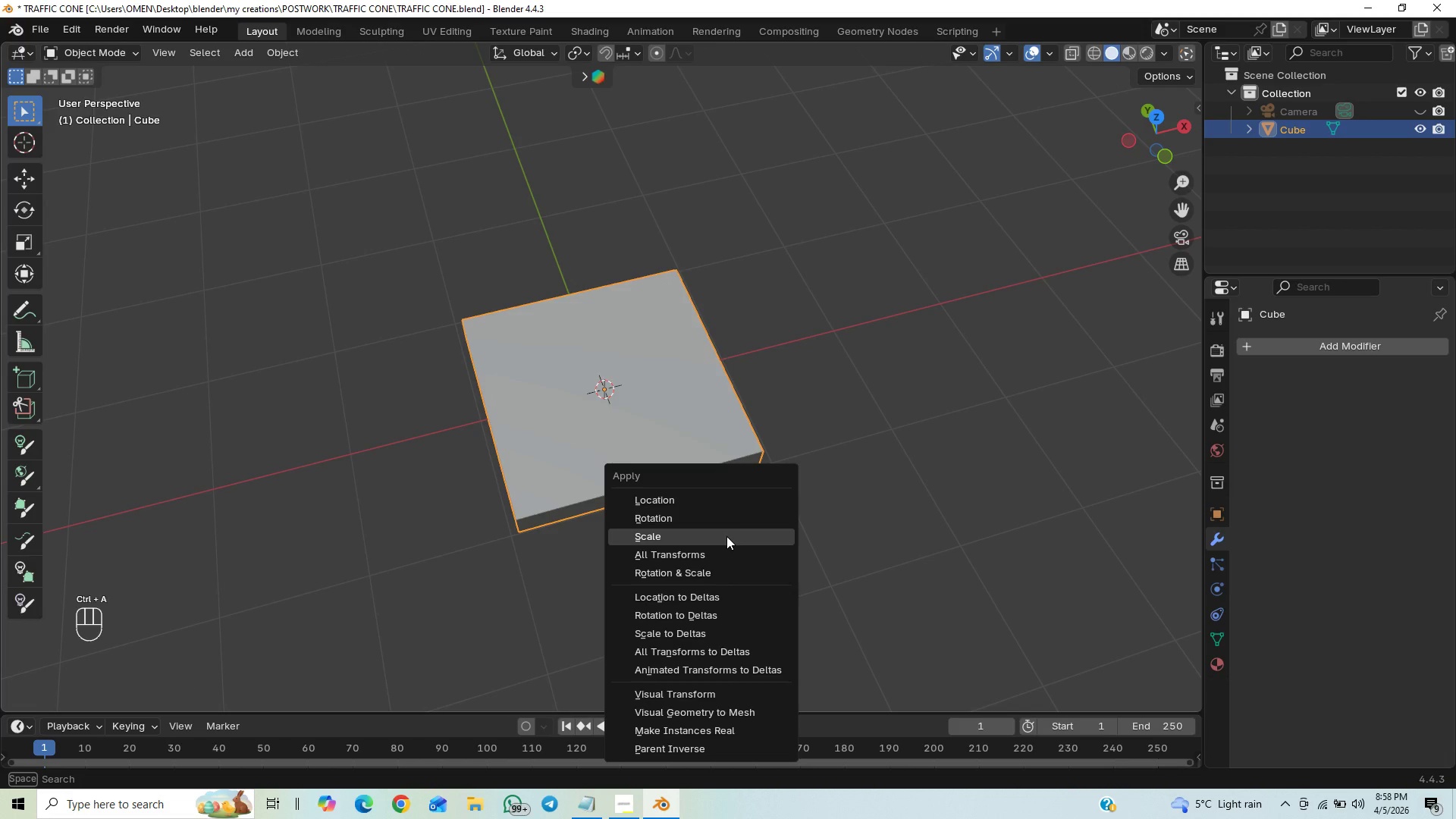 
left_click([726, 536])
 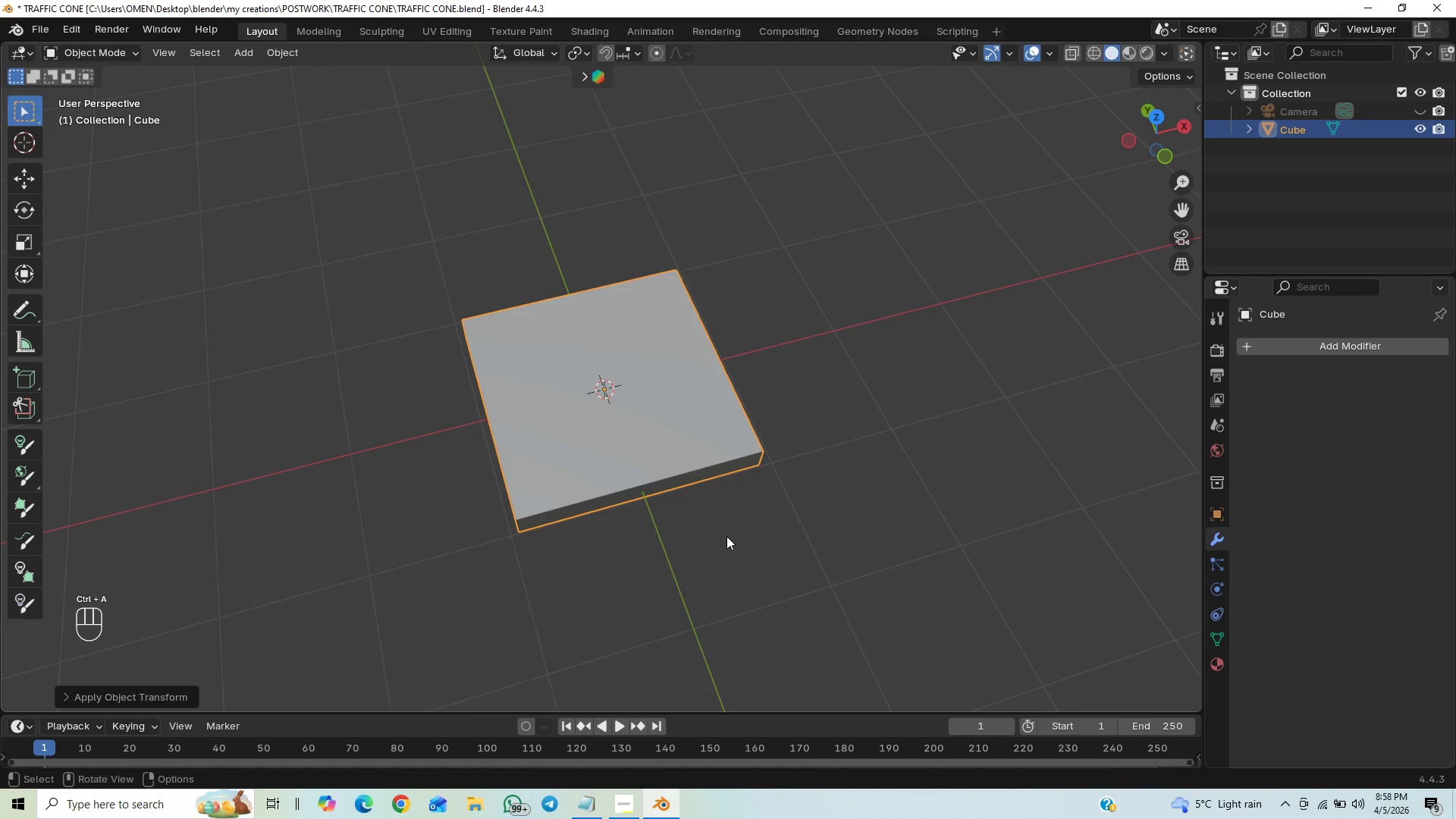 
key(Tab)
 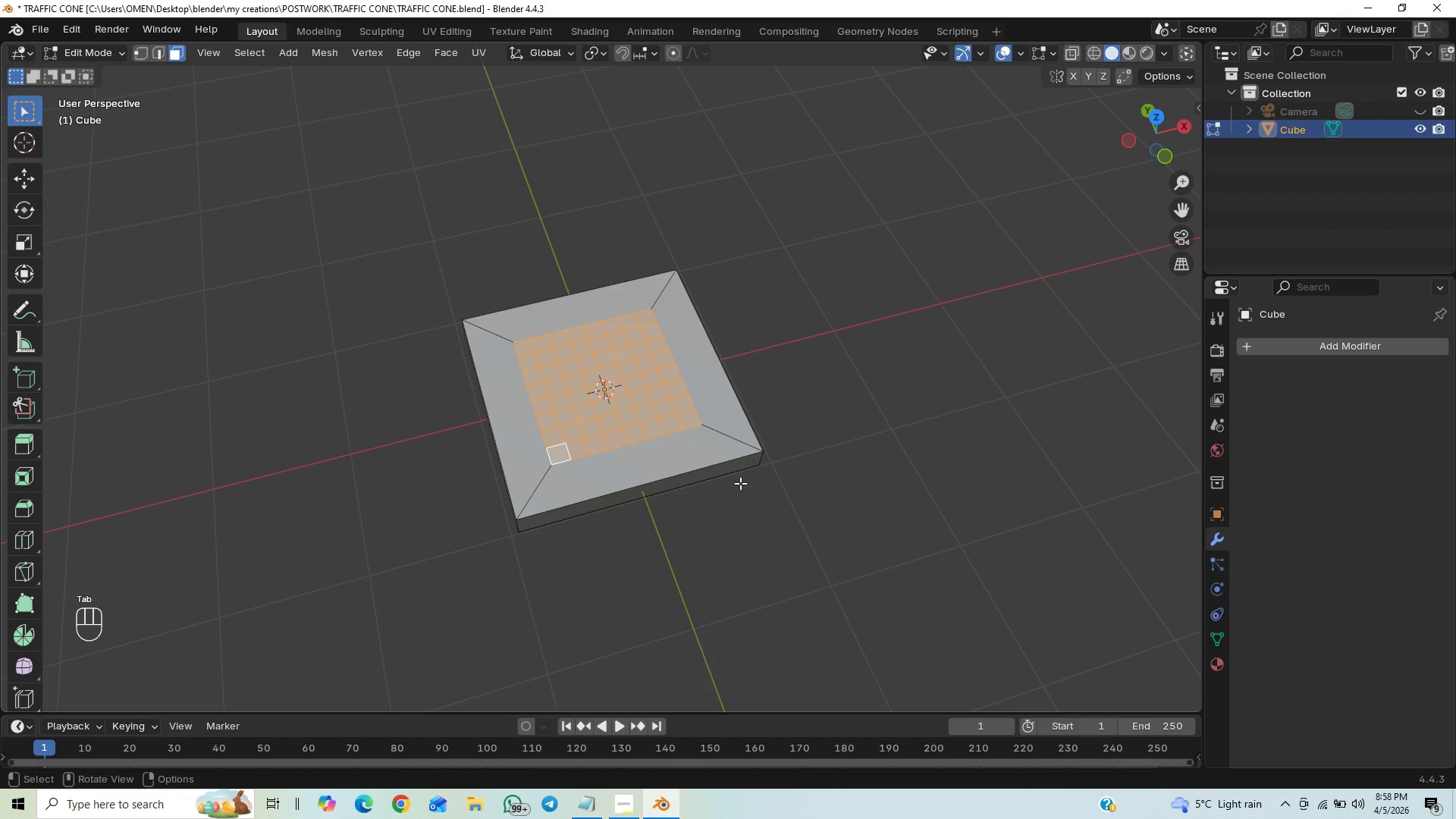 
key(End)
 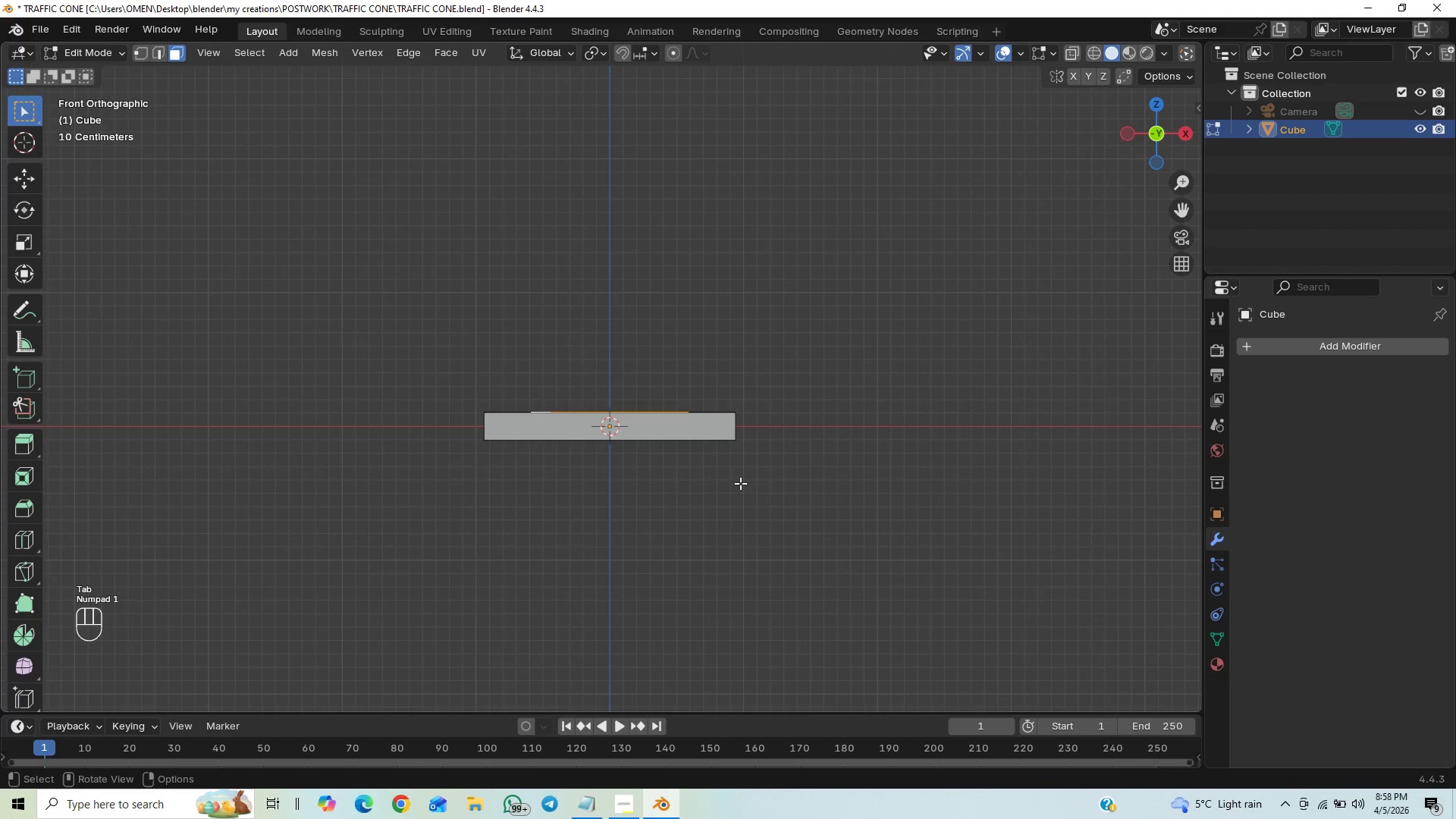 
key(E)
 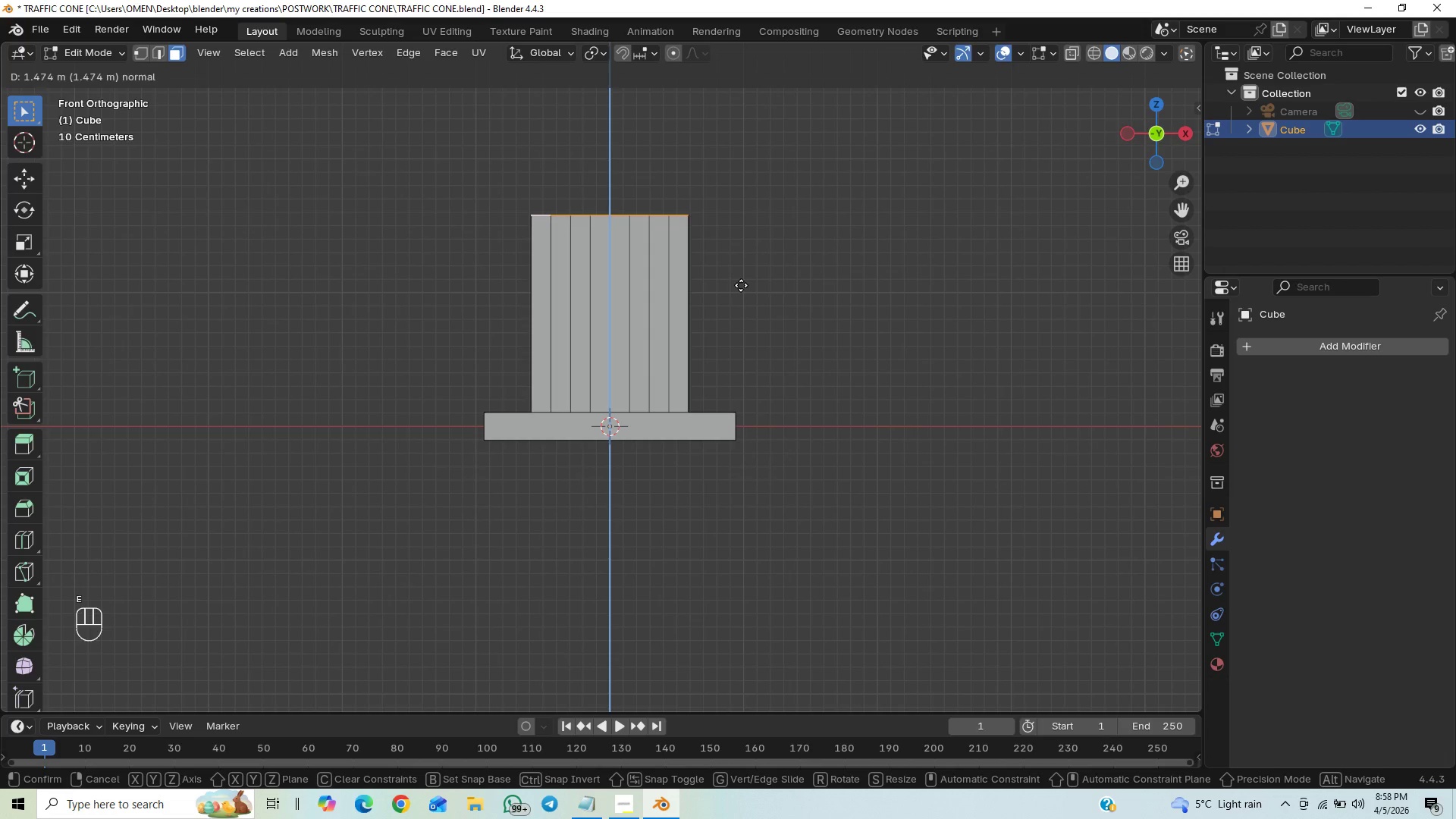 
right_click([738, 304])
 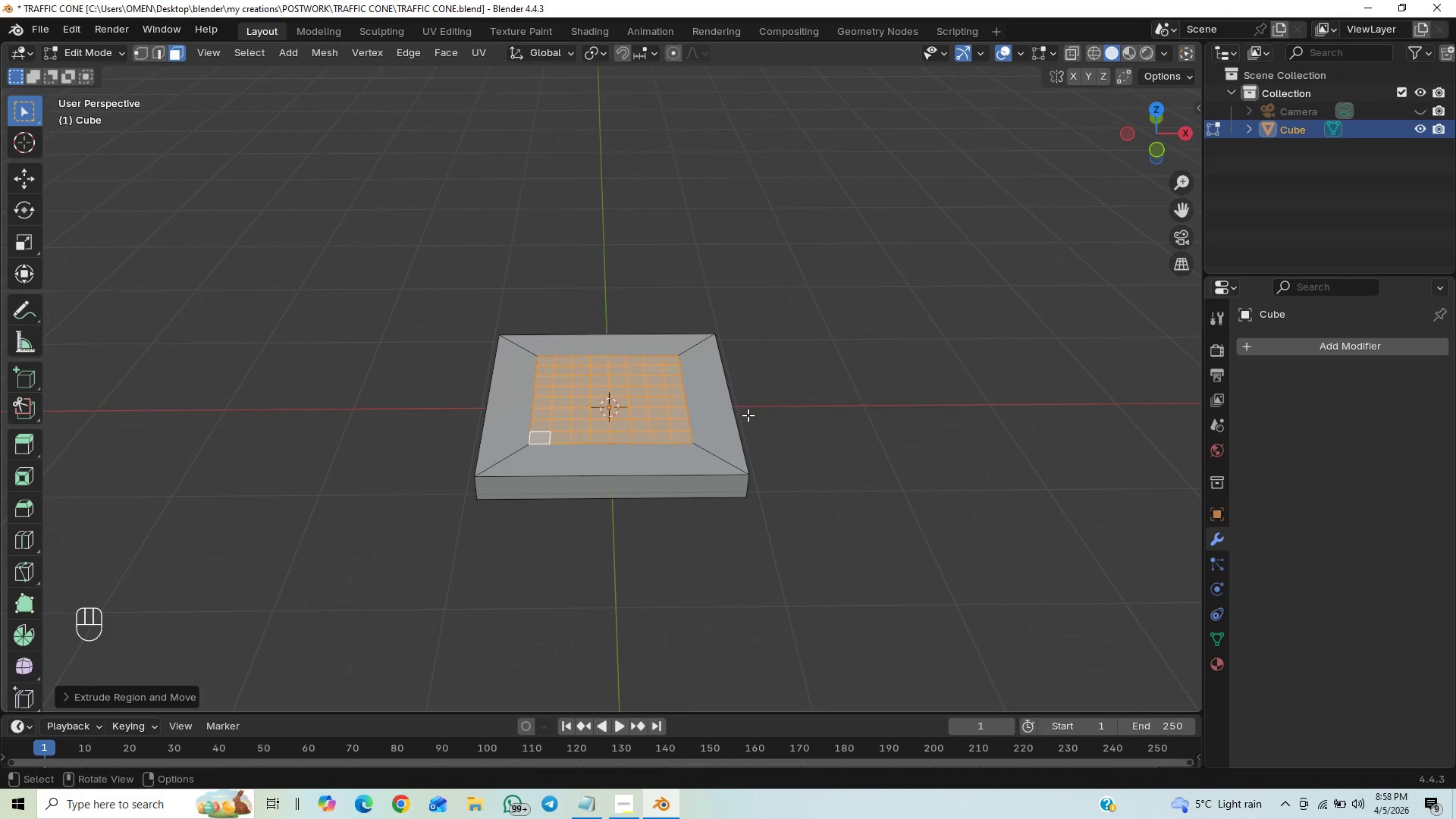 
key(Control+Z)
 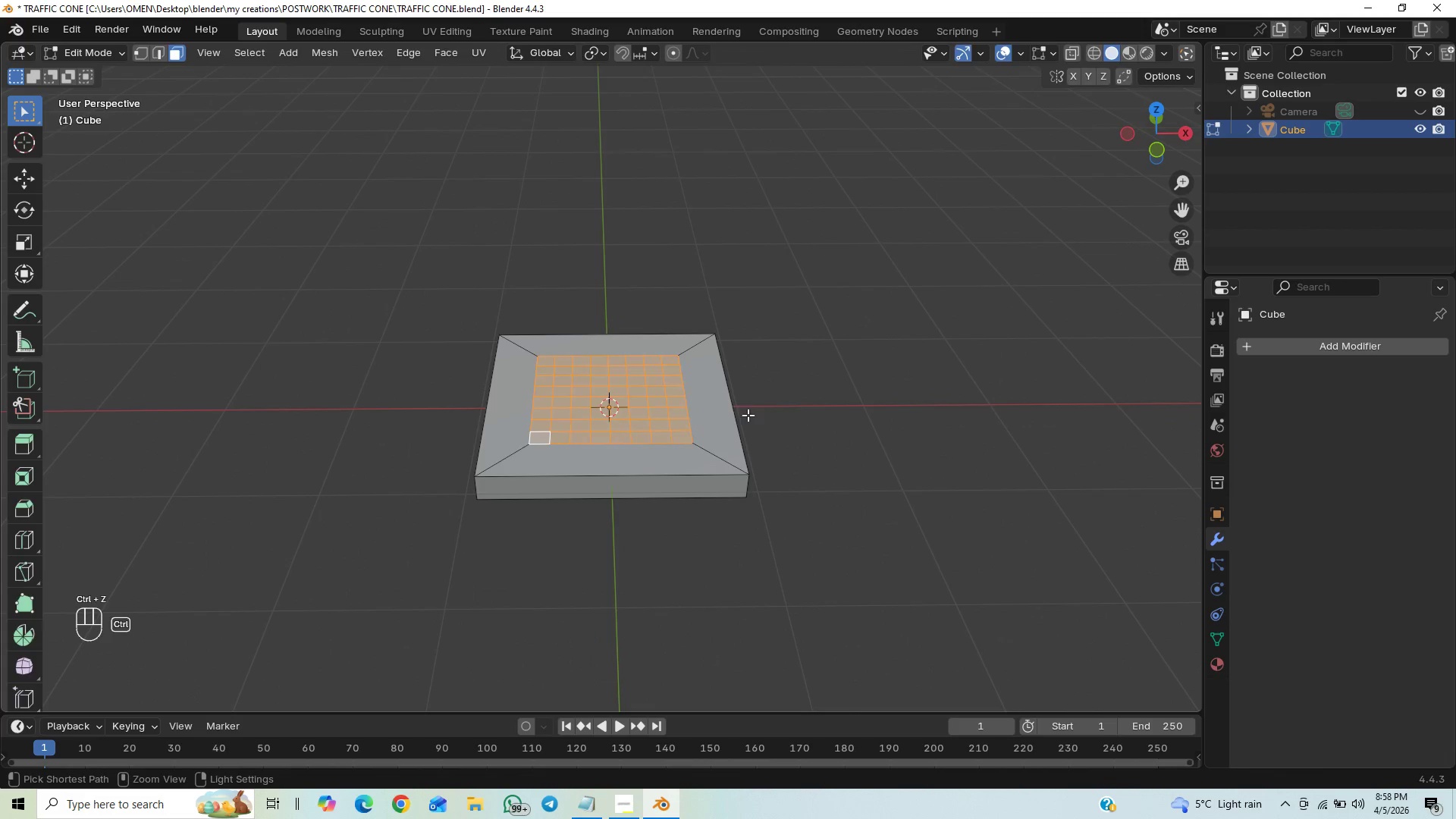 
key(Control+Z)
 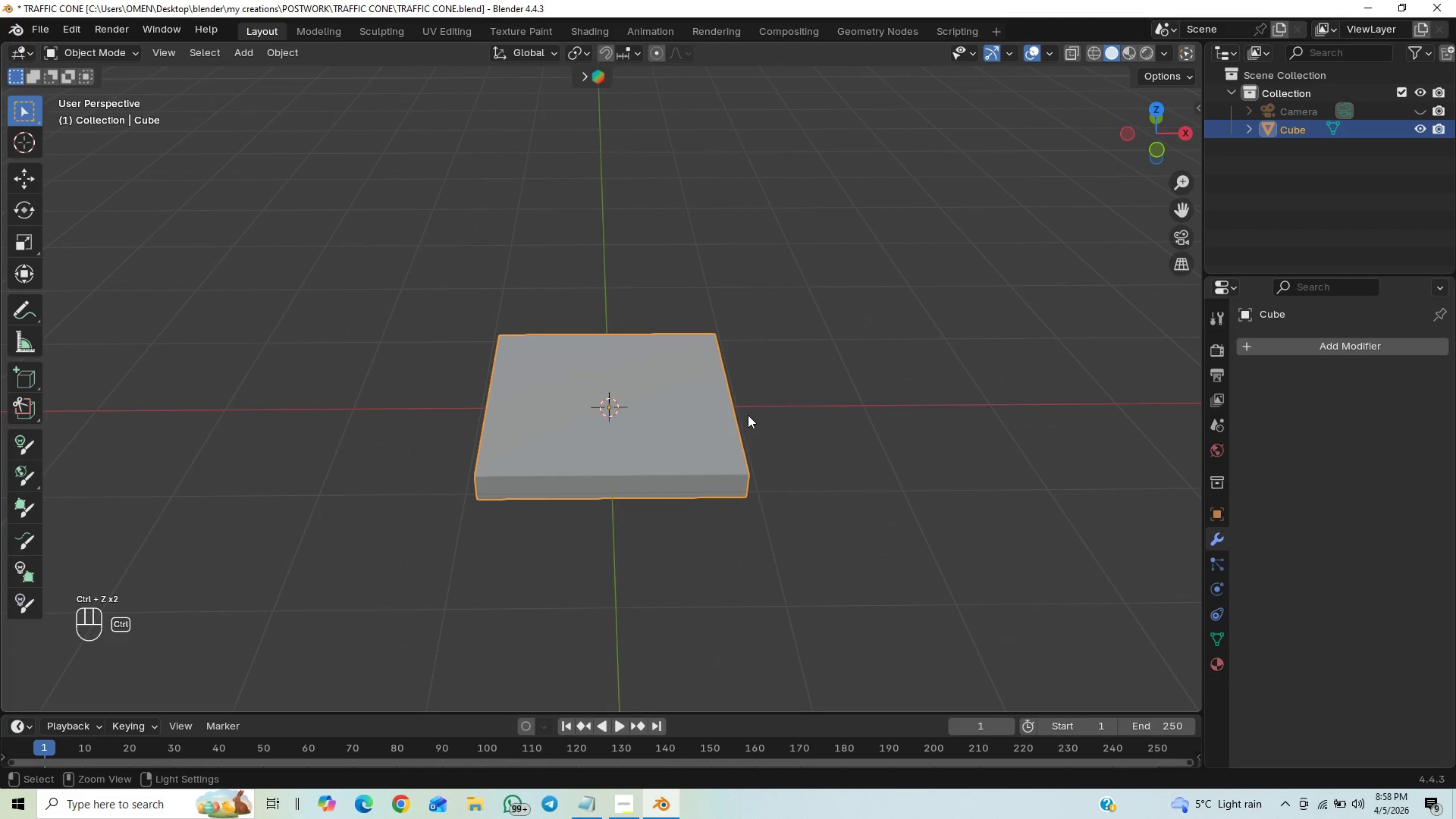 
key(Control+Shift+Z)
 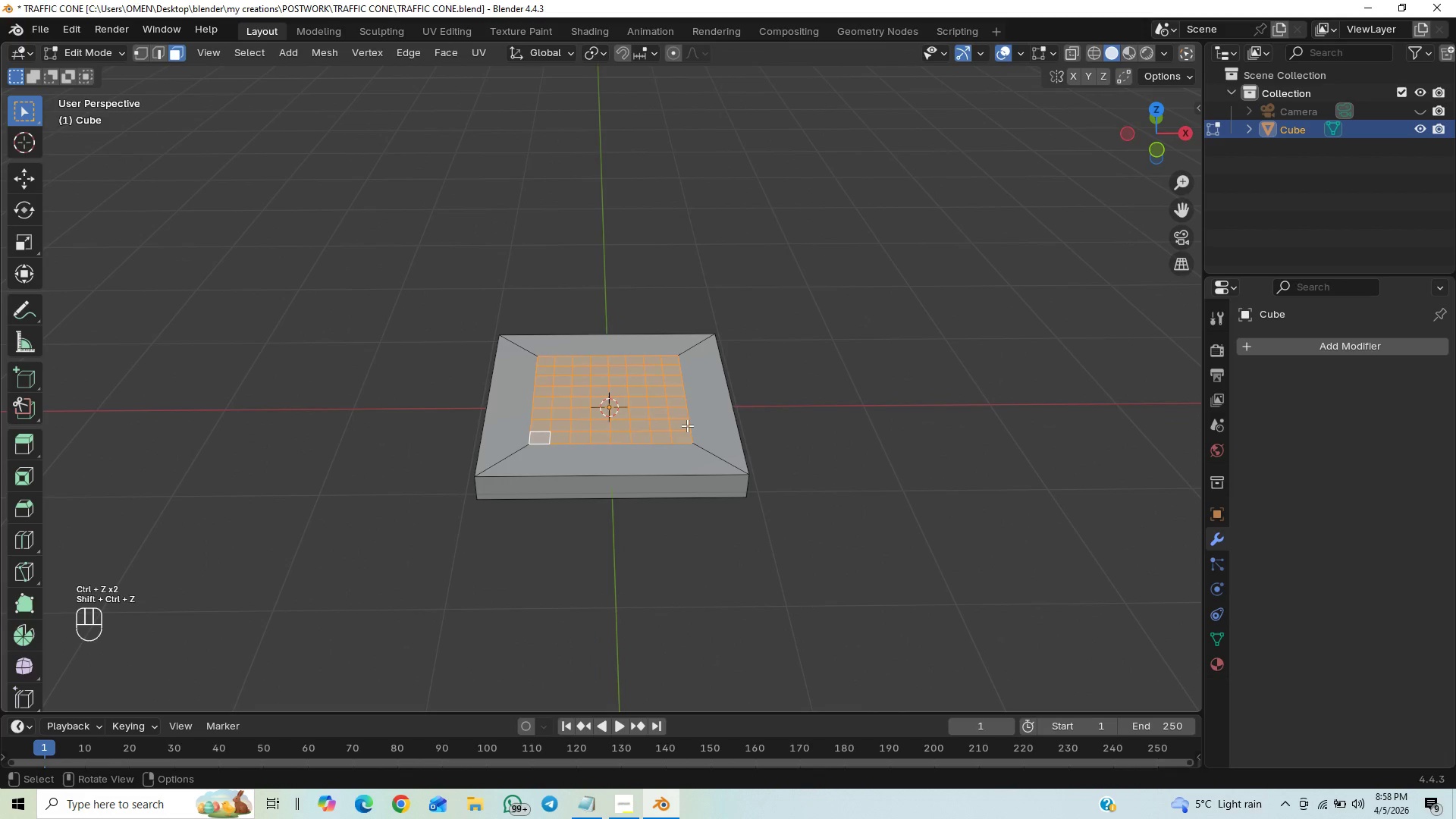 
right_click([656, 425])
 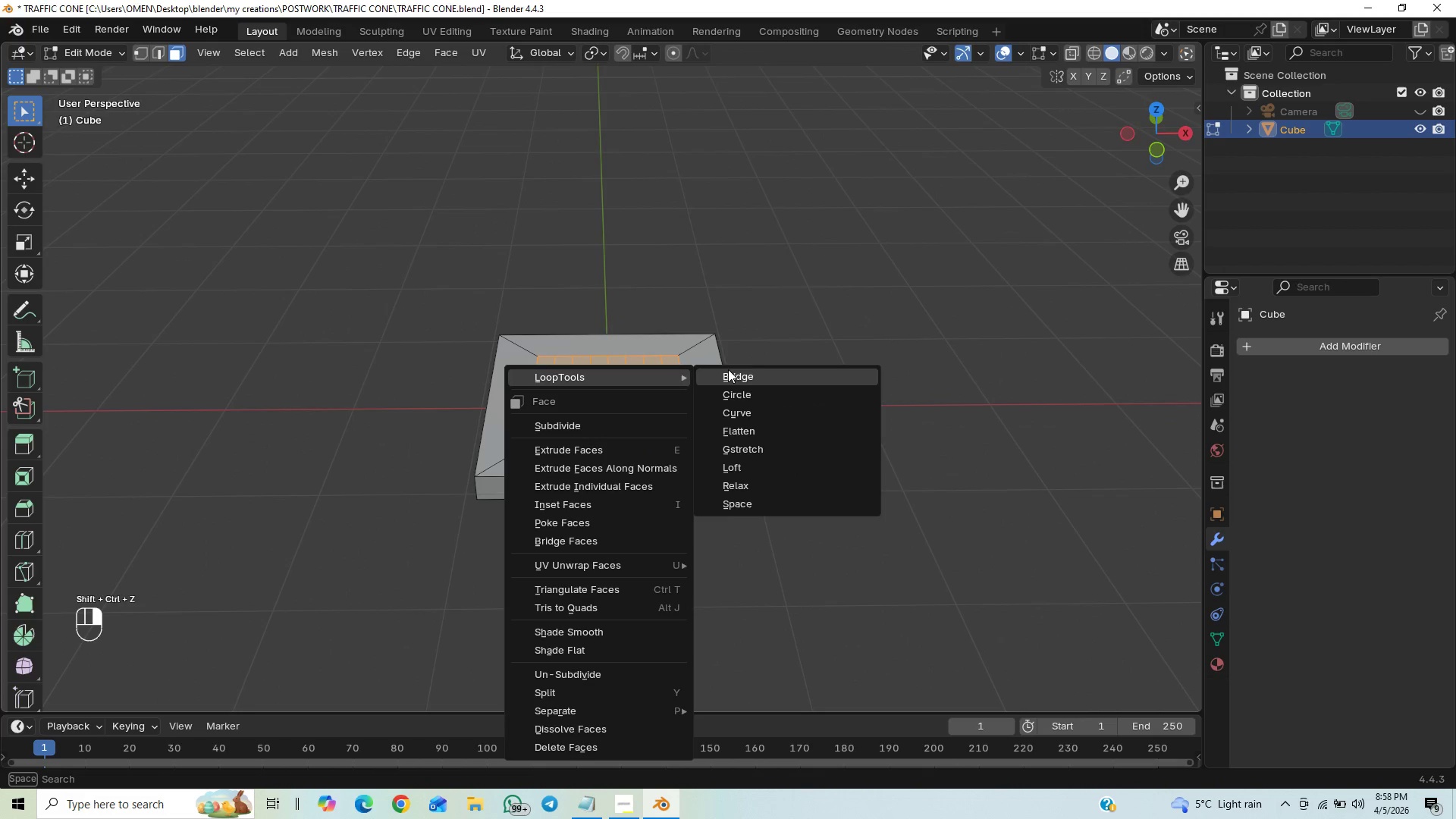 
left_click([735, 387])
 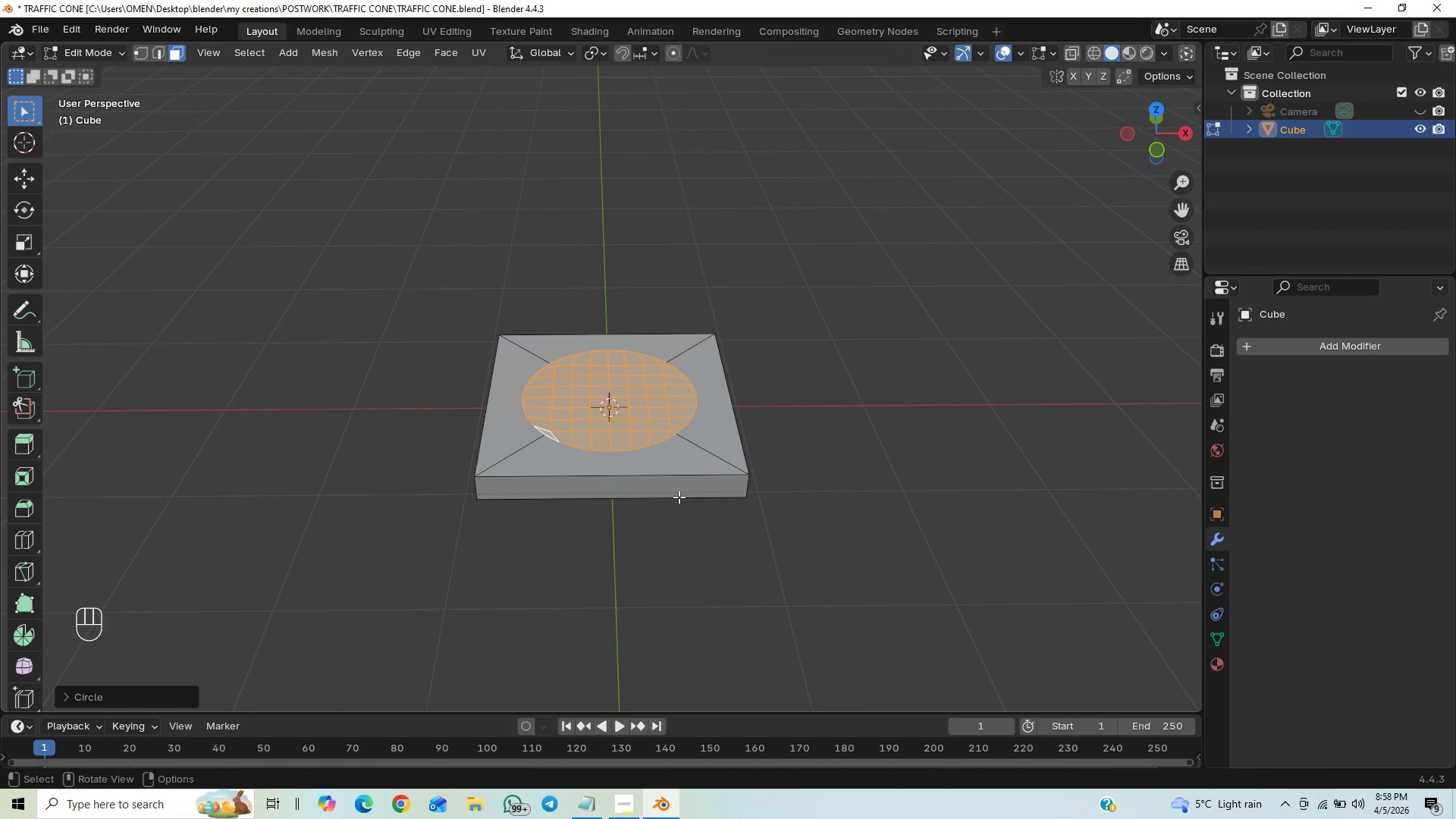 
key(Control+A)
 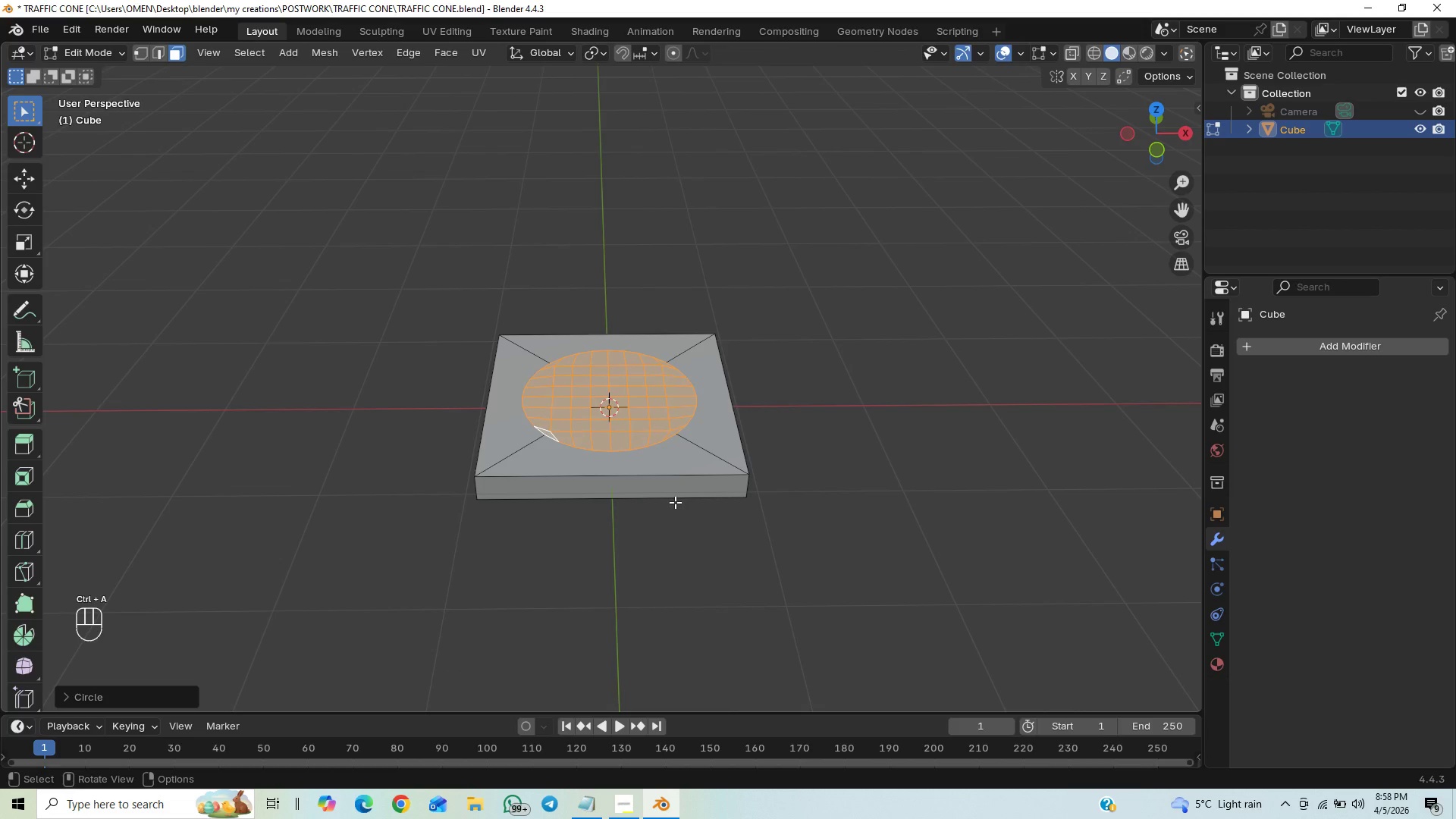 
key(Tab)
 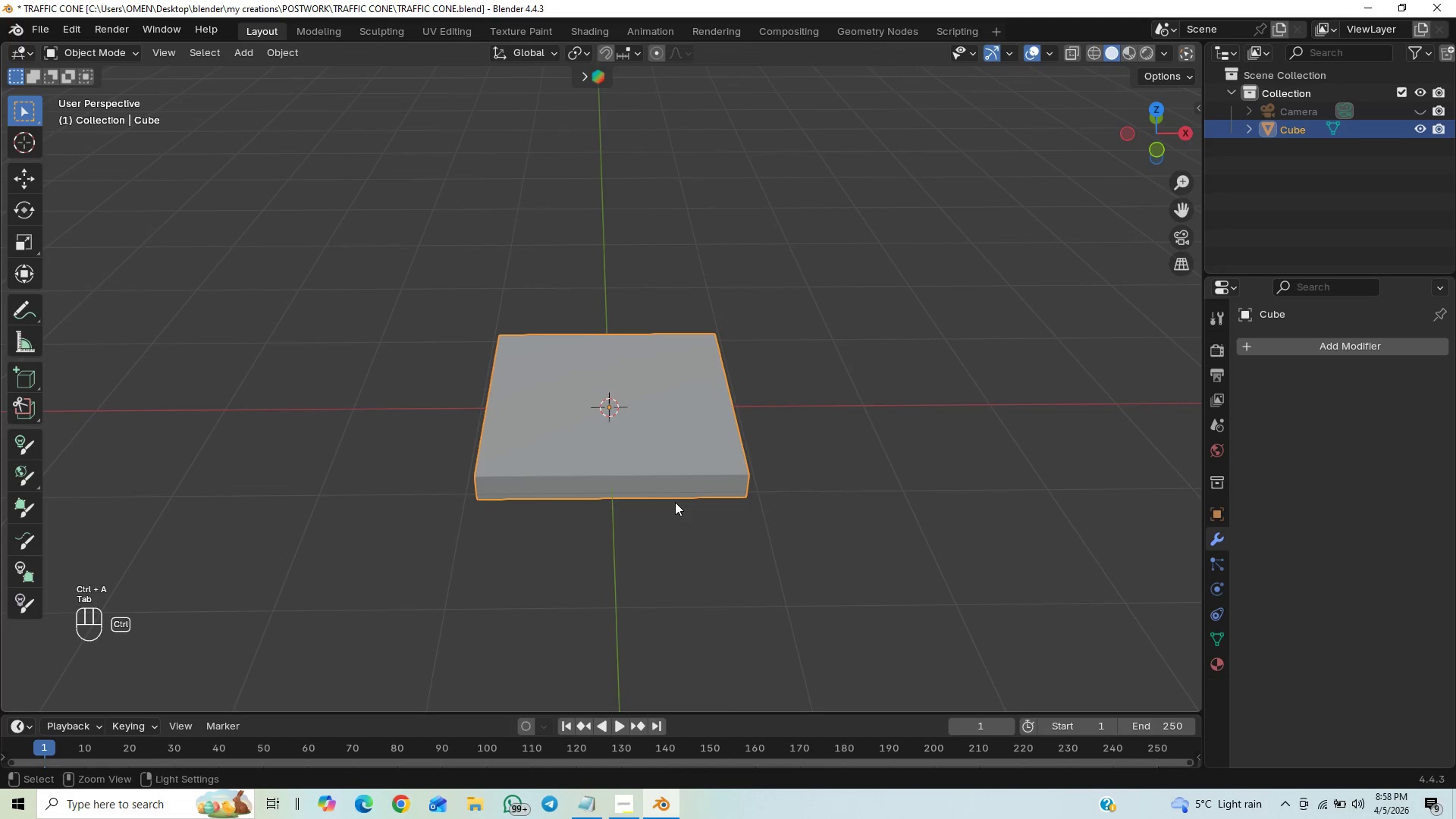 
key(Control+A)
 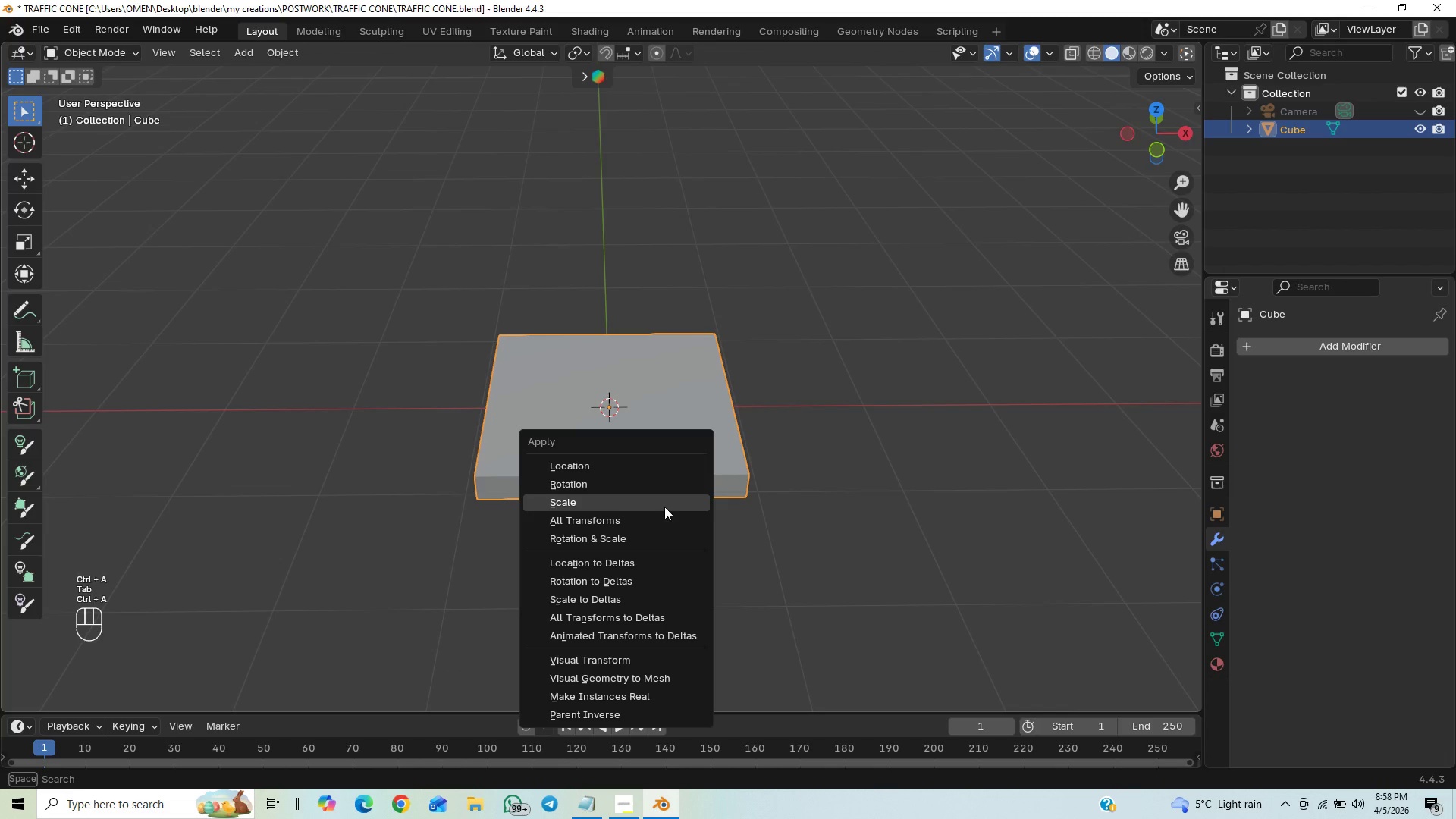 
left_click([665, 497])
 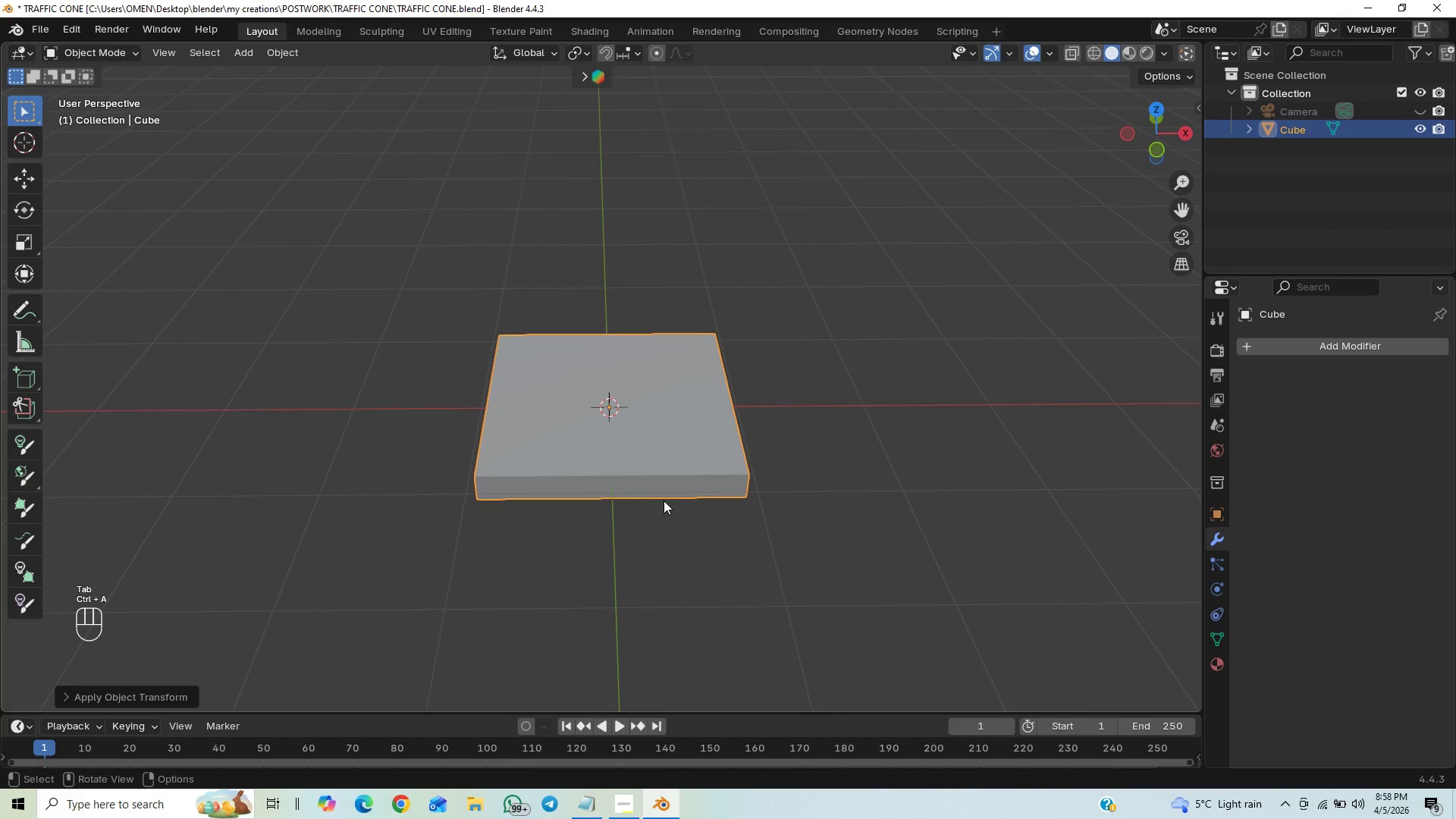 
key(Tab)
 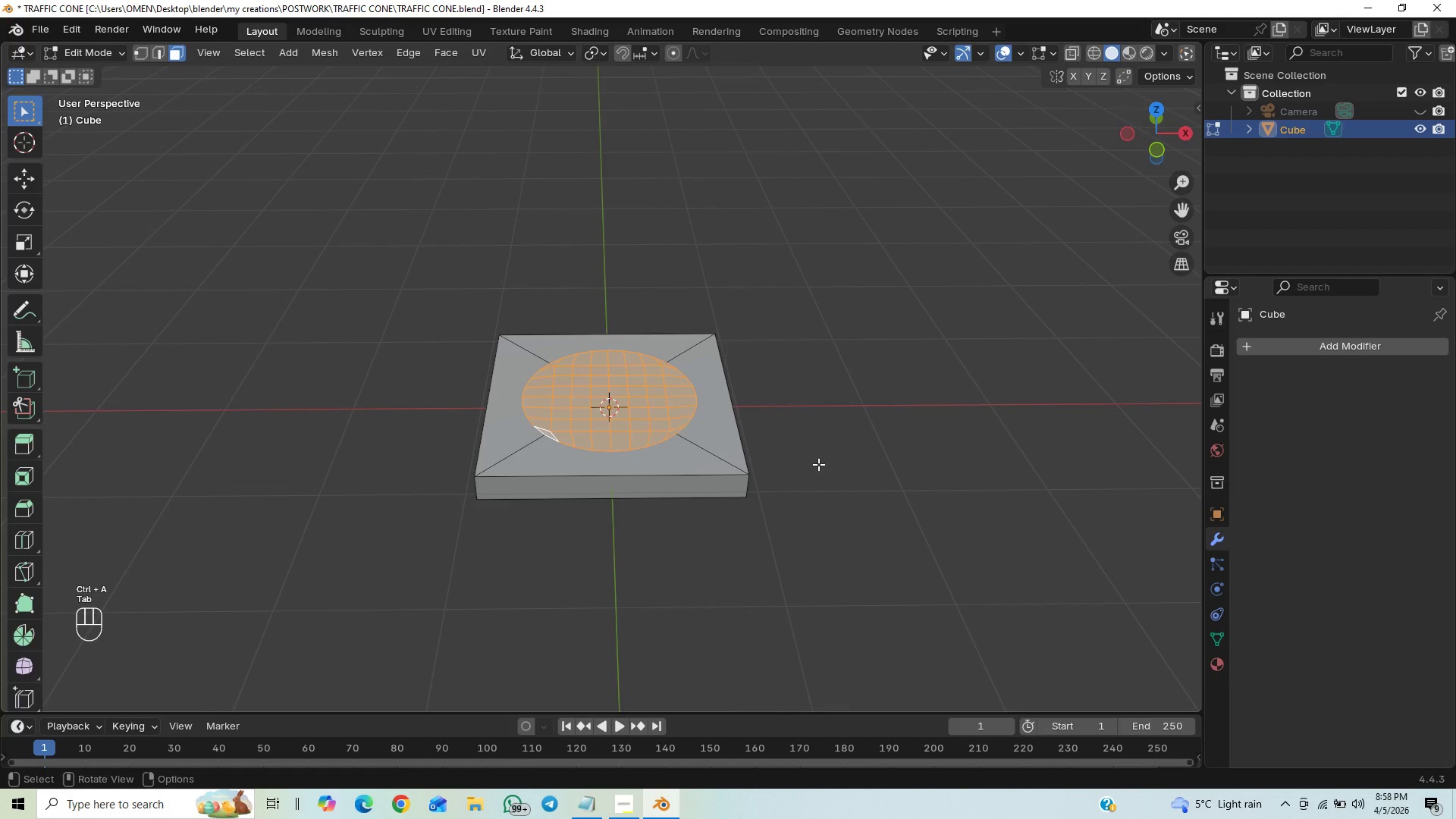 
type([End]EZ)
 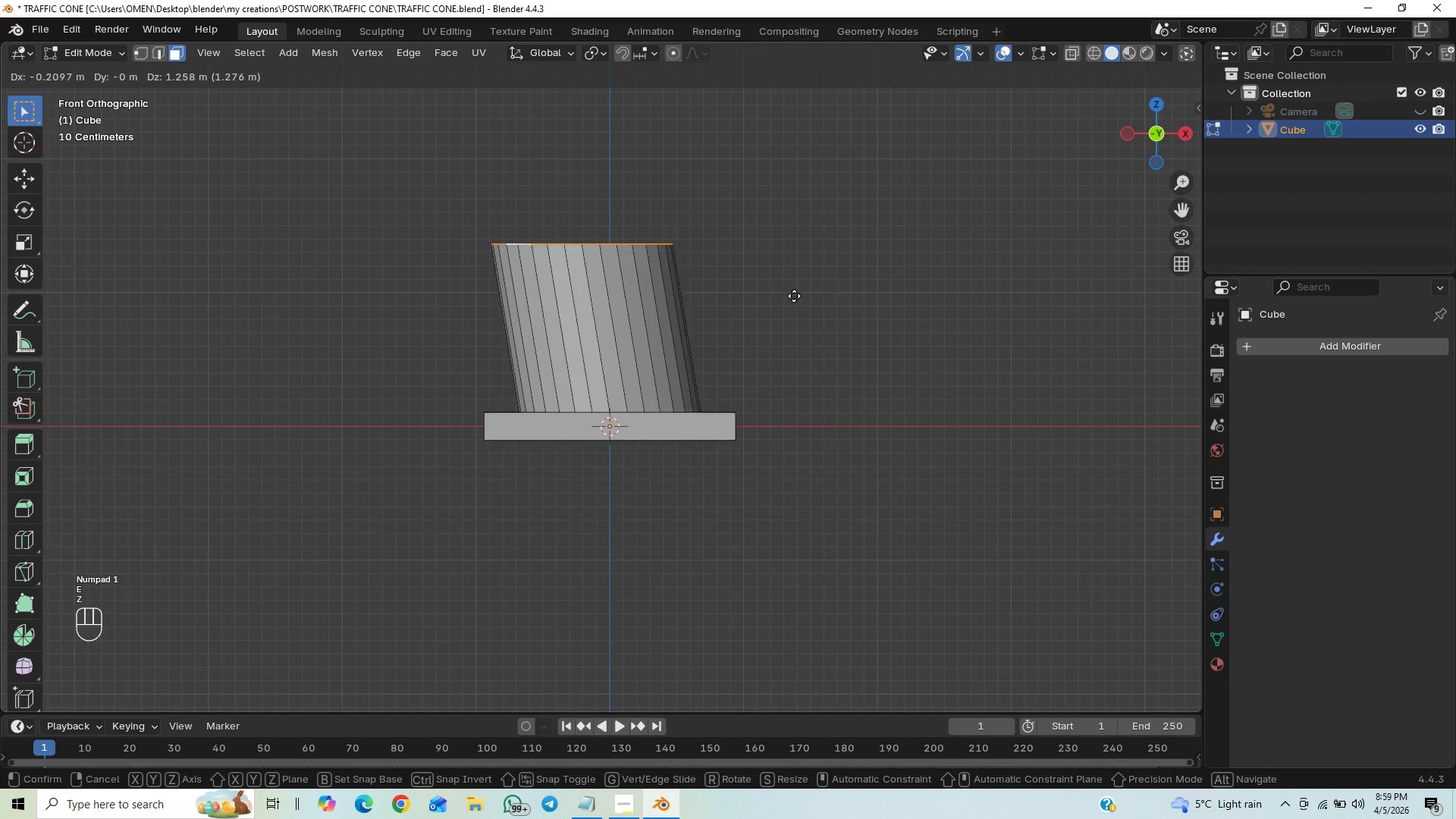 
key(Z)
 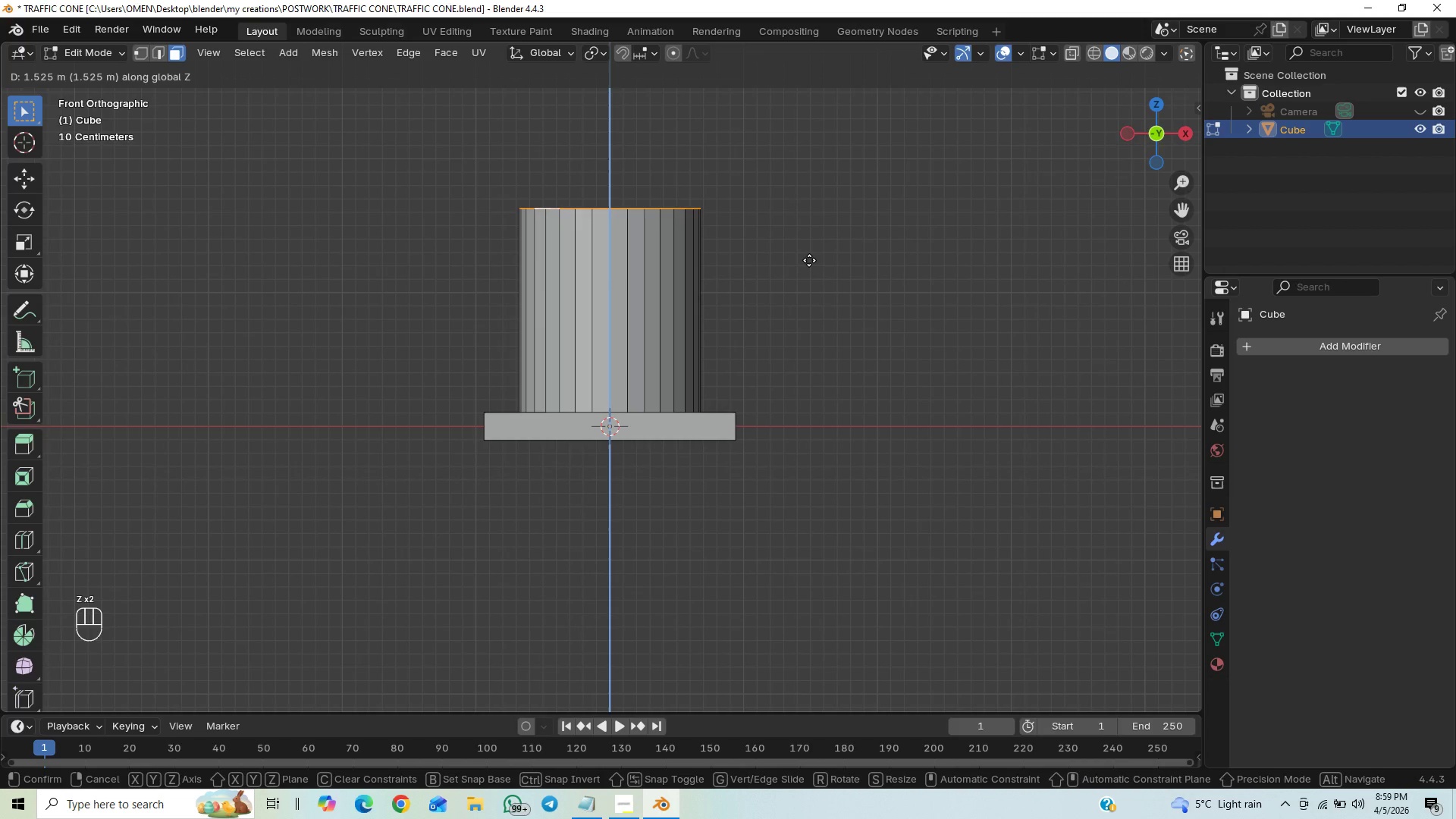 
left_click([810, 258])
 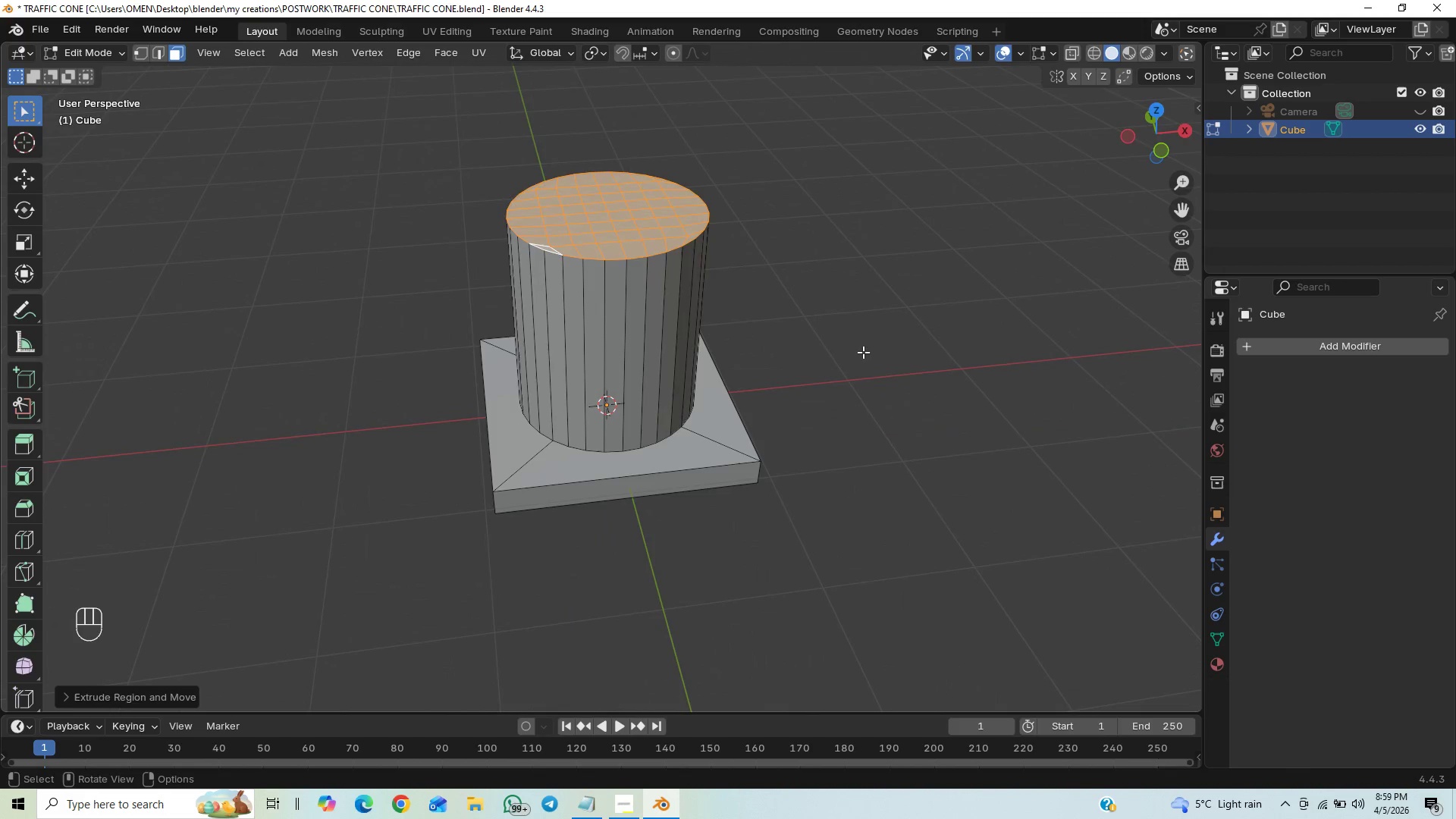 
key(S)
 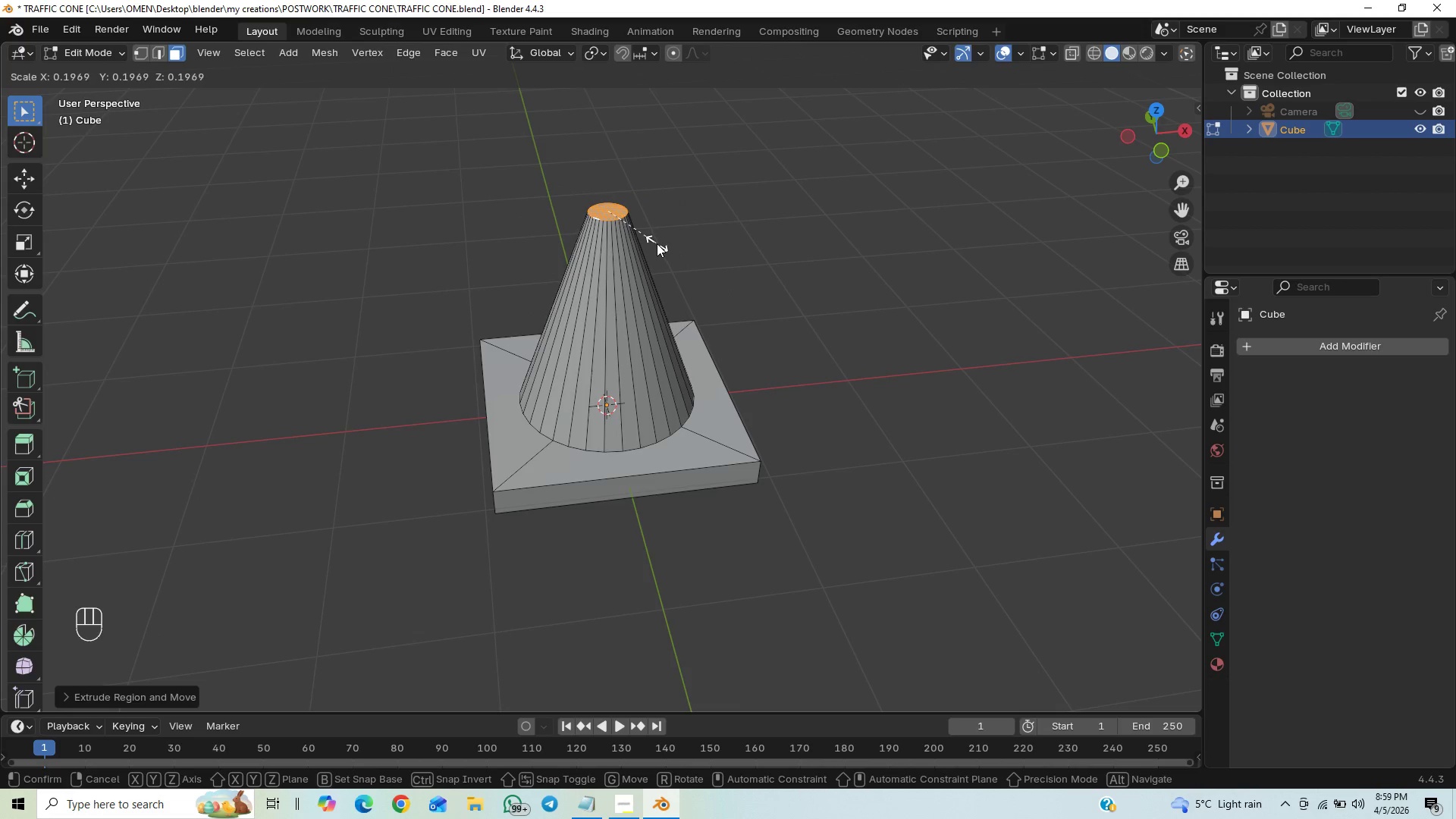 
wait(5.62)
 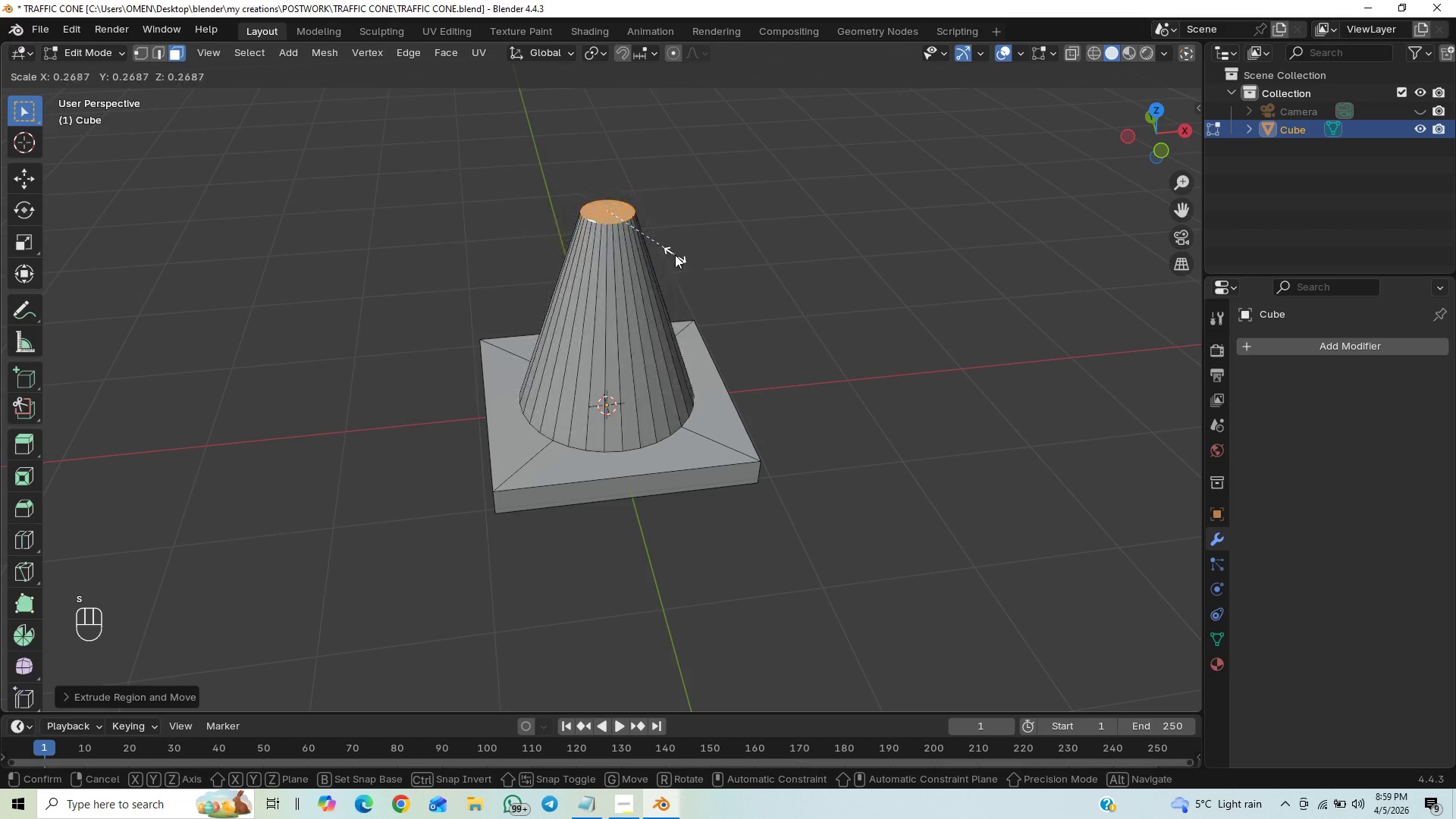 
key(End)
 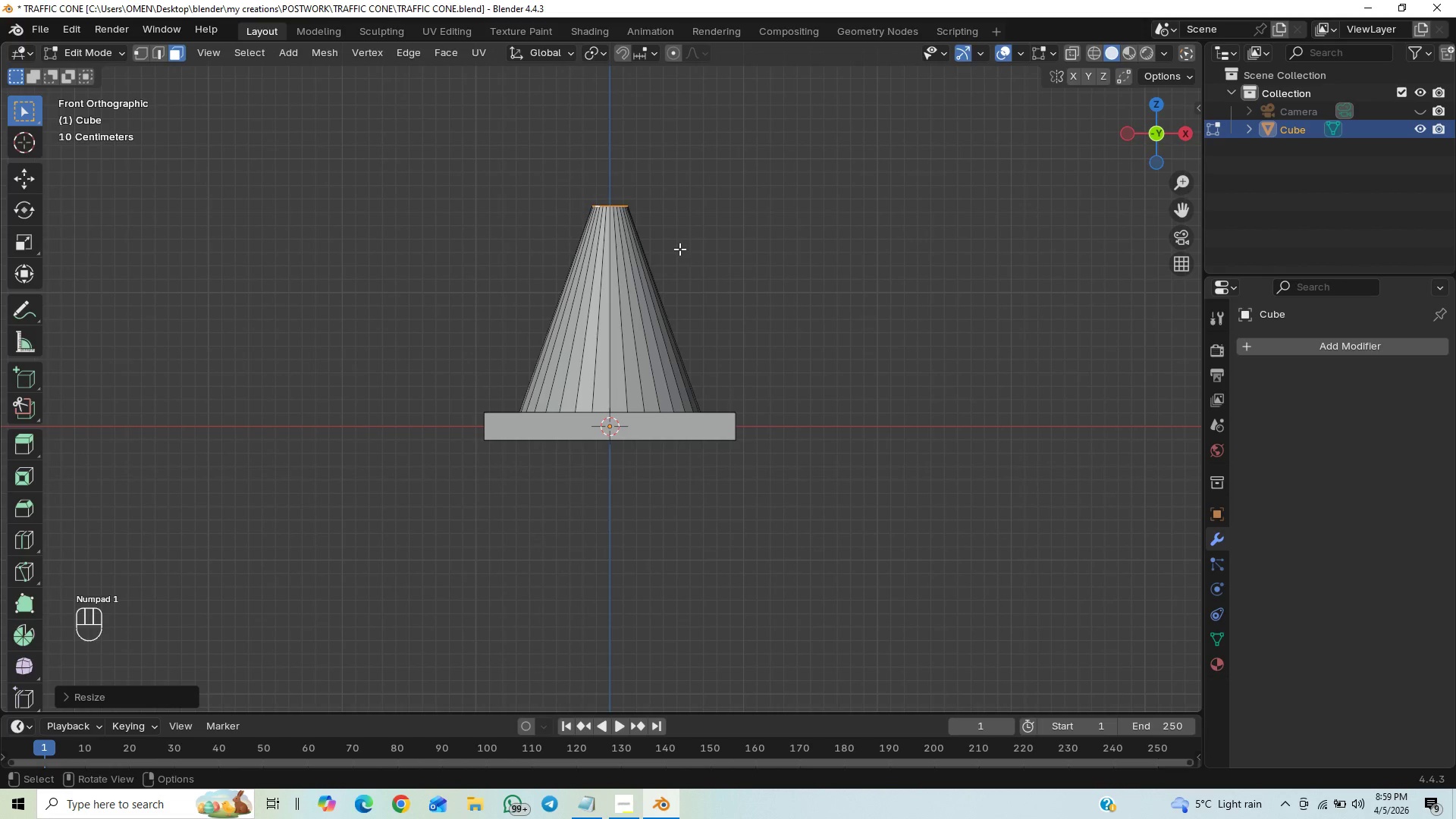 
scroll: coordinate [728, 322], scroll_direction: up, amount: 3.0
 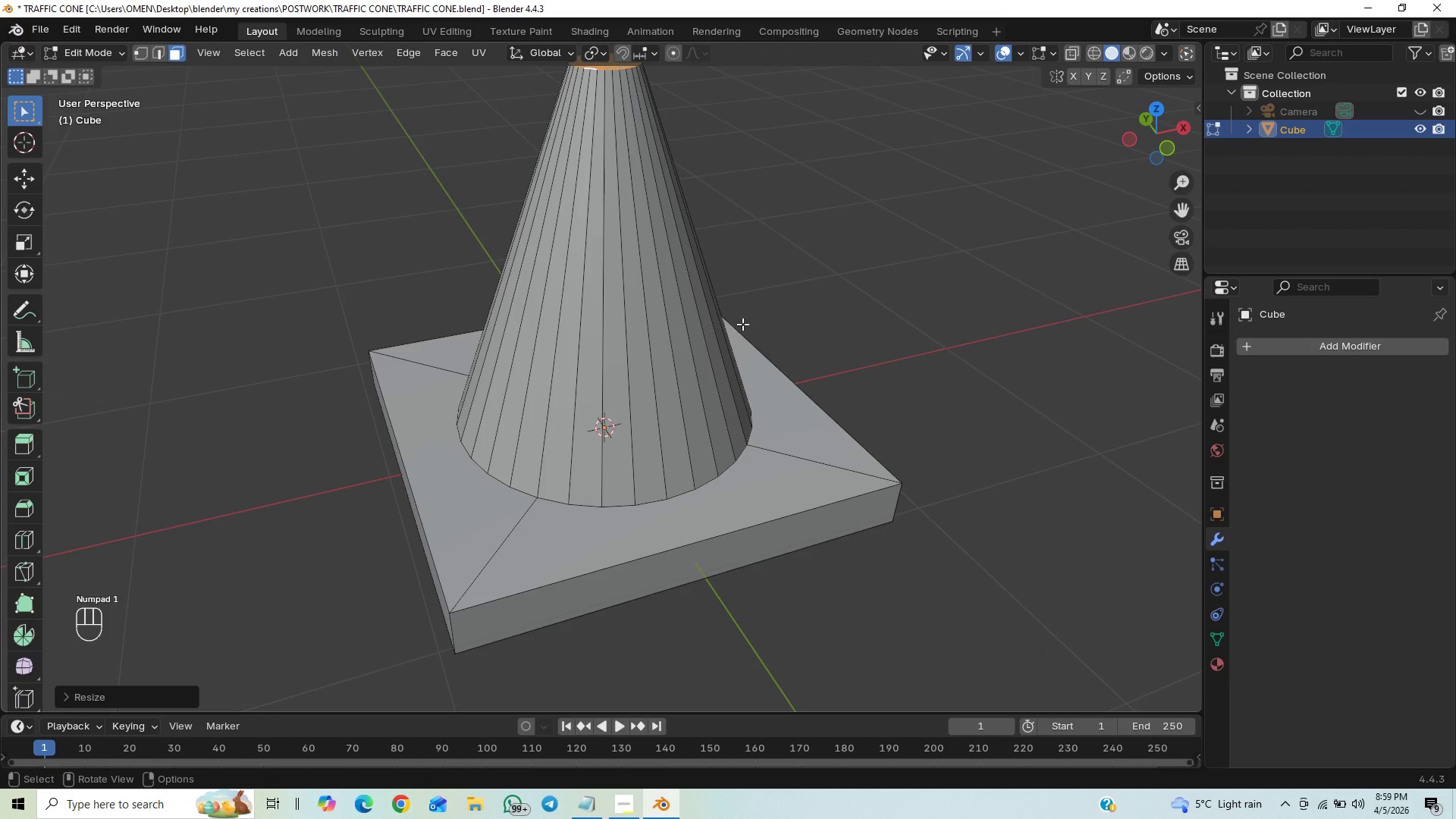 
scroll: coordinate [742, 324], scroll_direction: down, amount: 1.0
 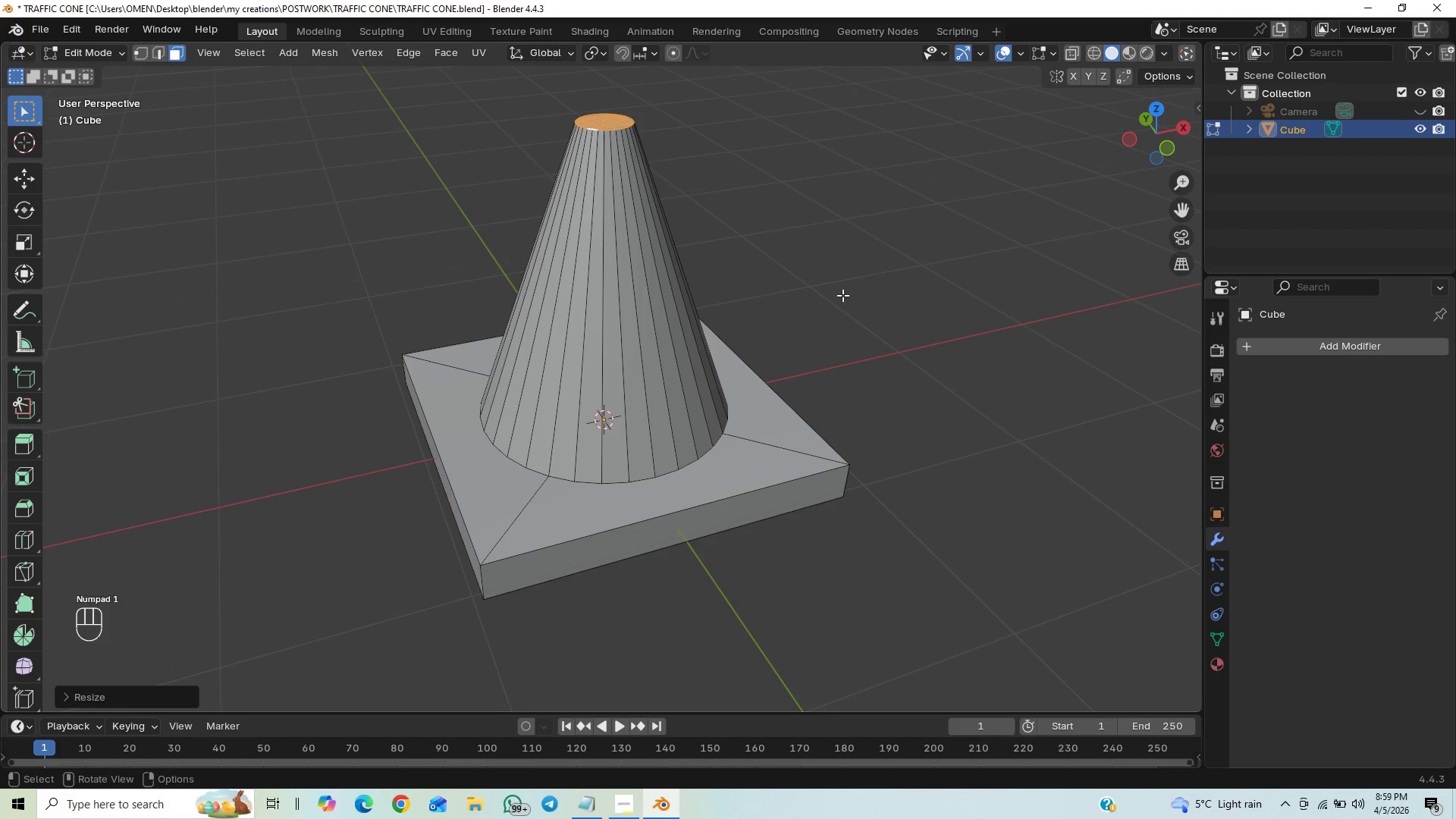 
type(GZ)
 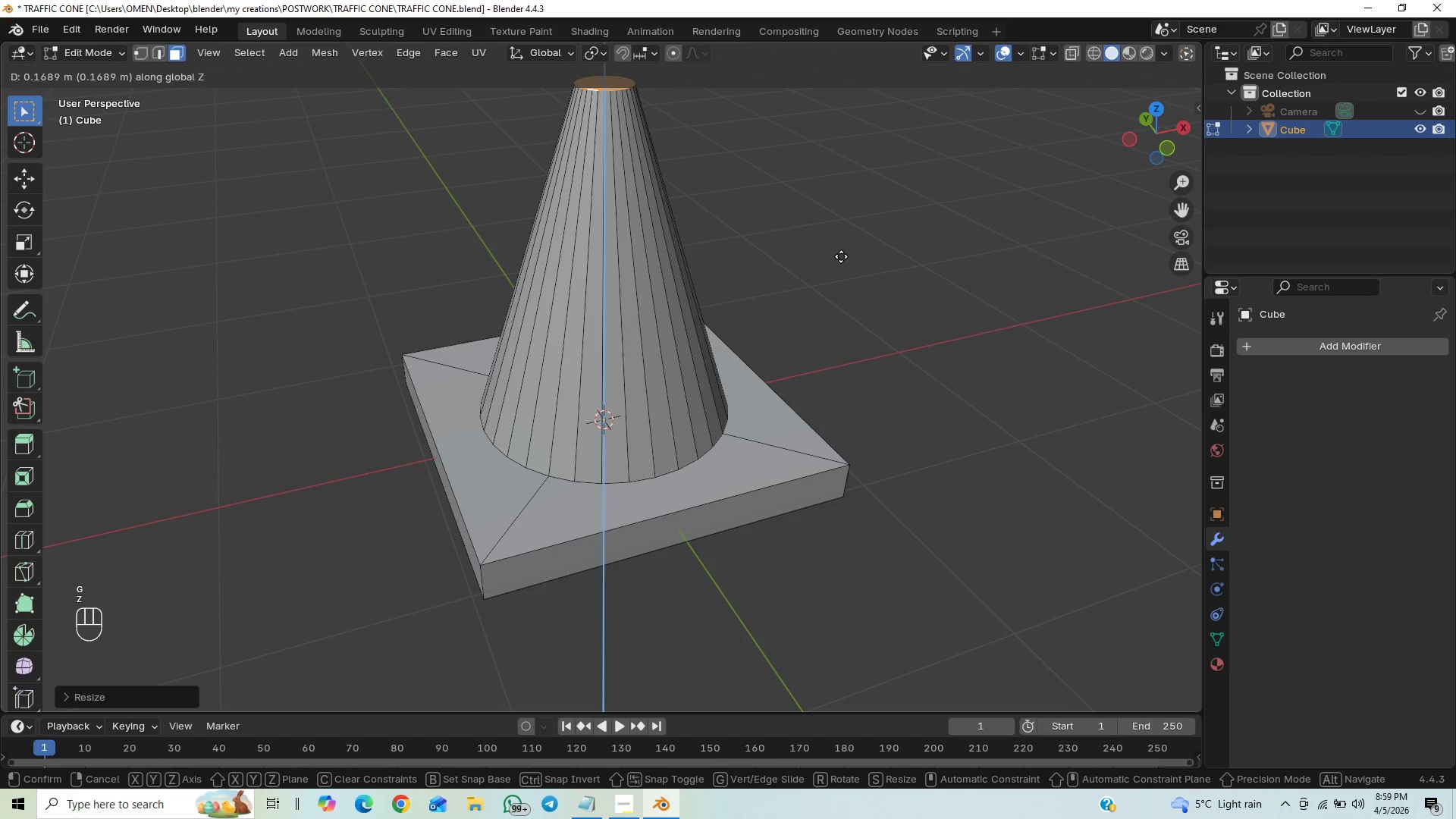 
left_click([841, 257])
 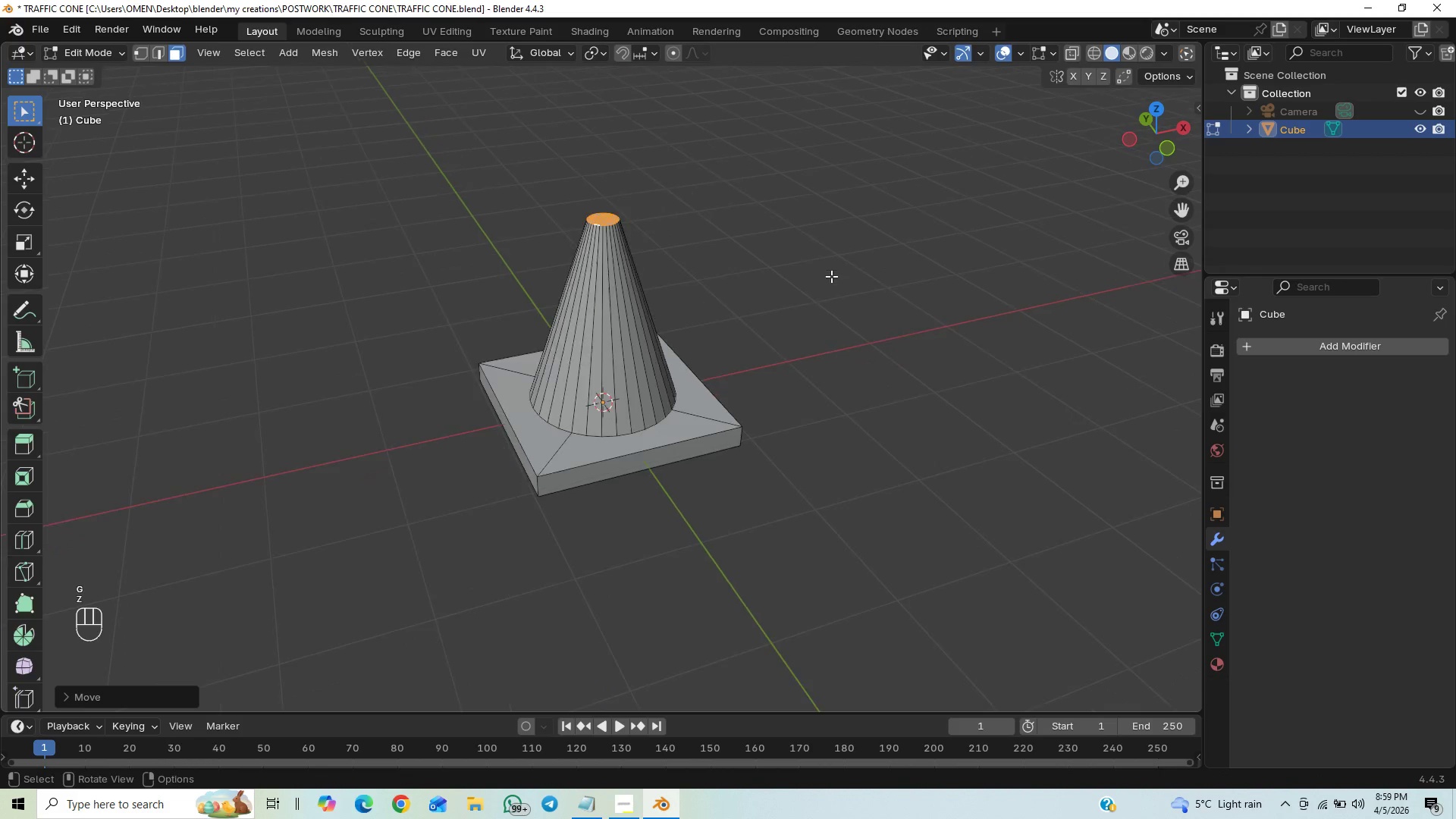 
scroll: coordinate [831, 274], scroll_direction: down, amount: 3.0
 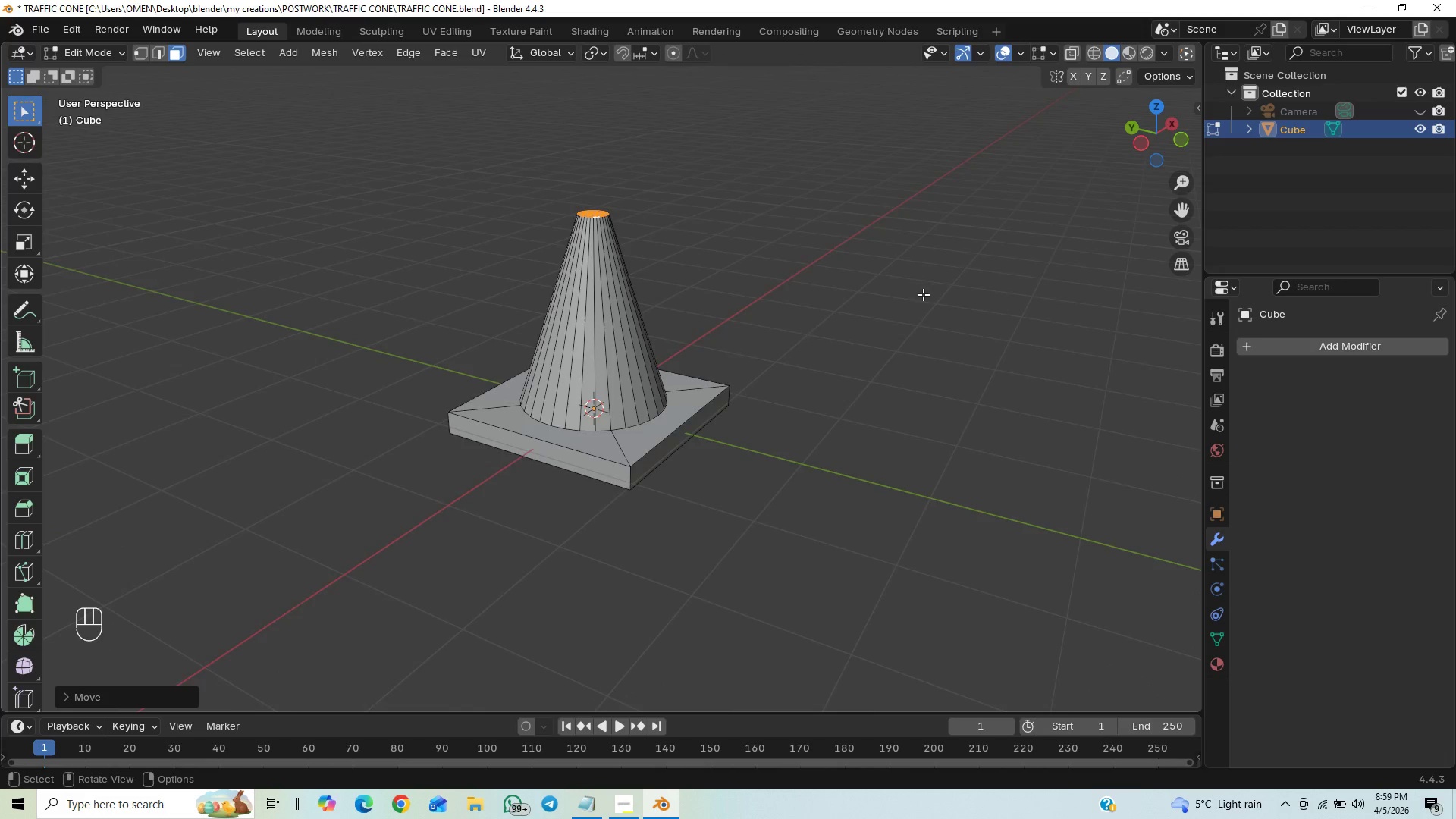 
hold_key(key=ControlLeft, duration=0.55)
 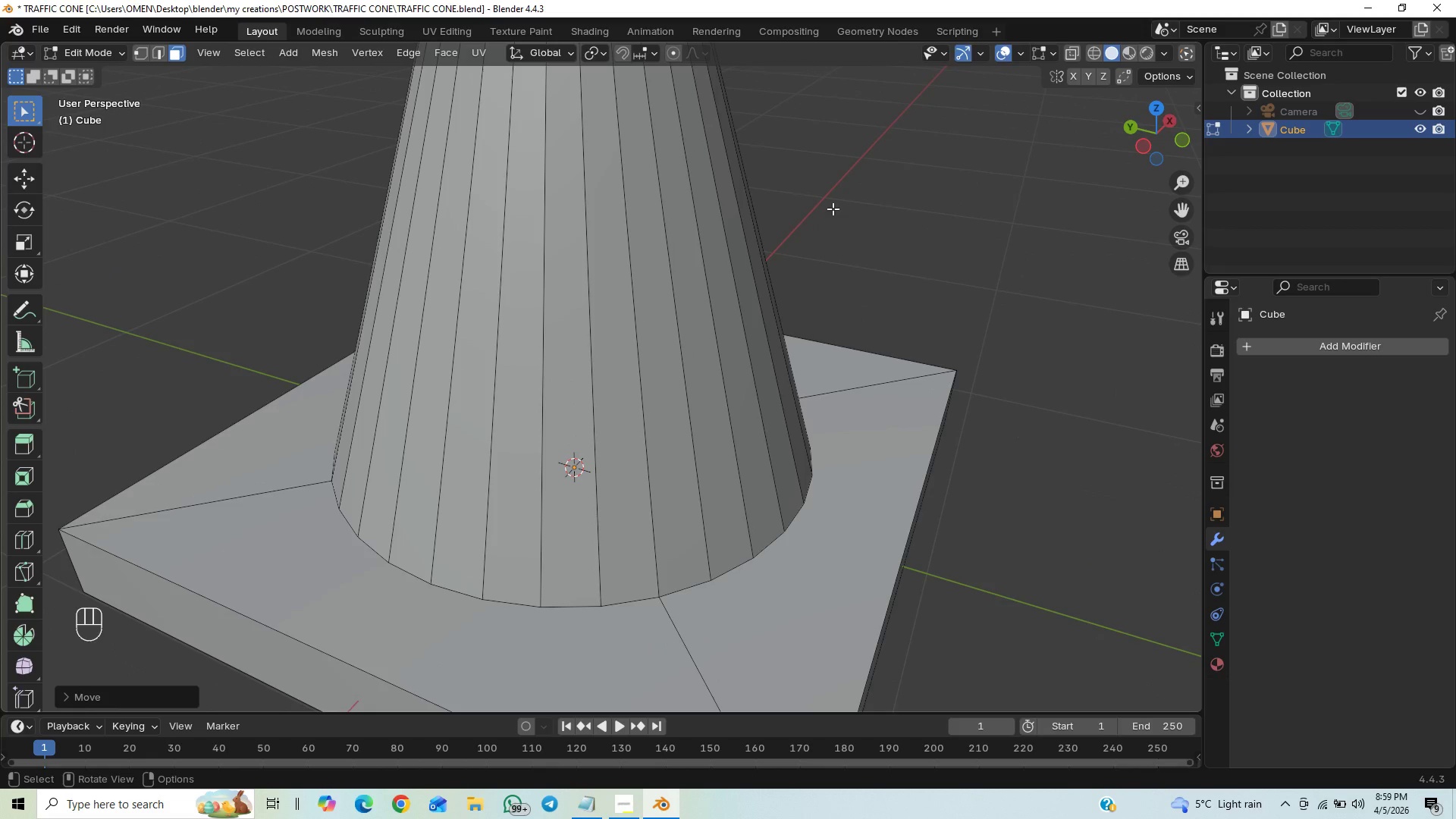 
key(CapsLock)
 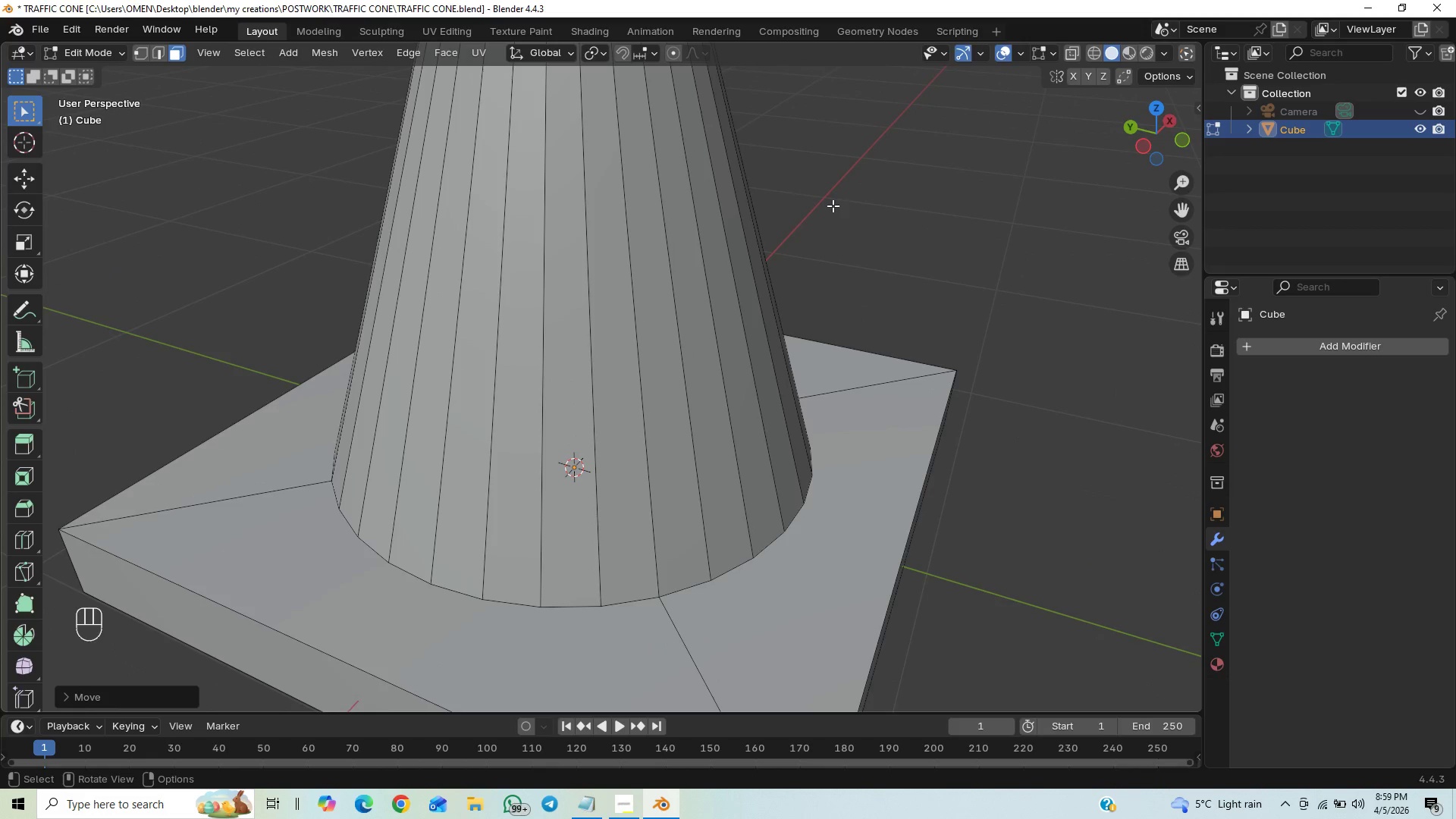 
key(CapsLock)
 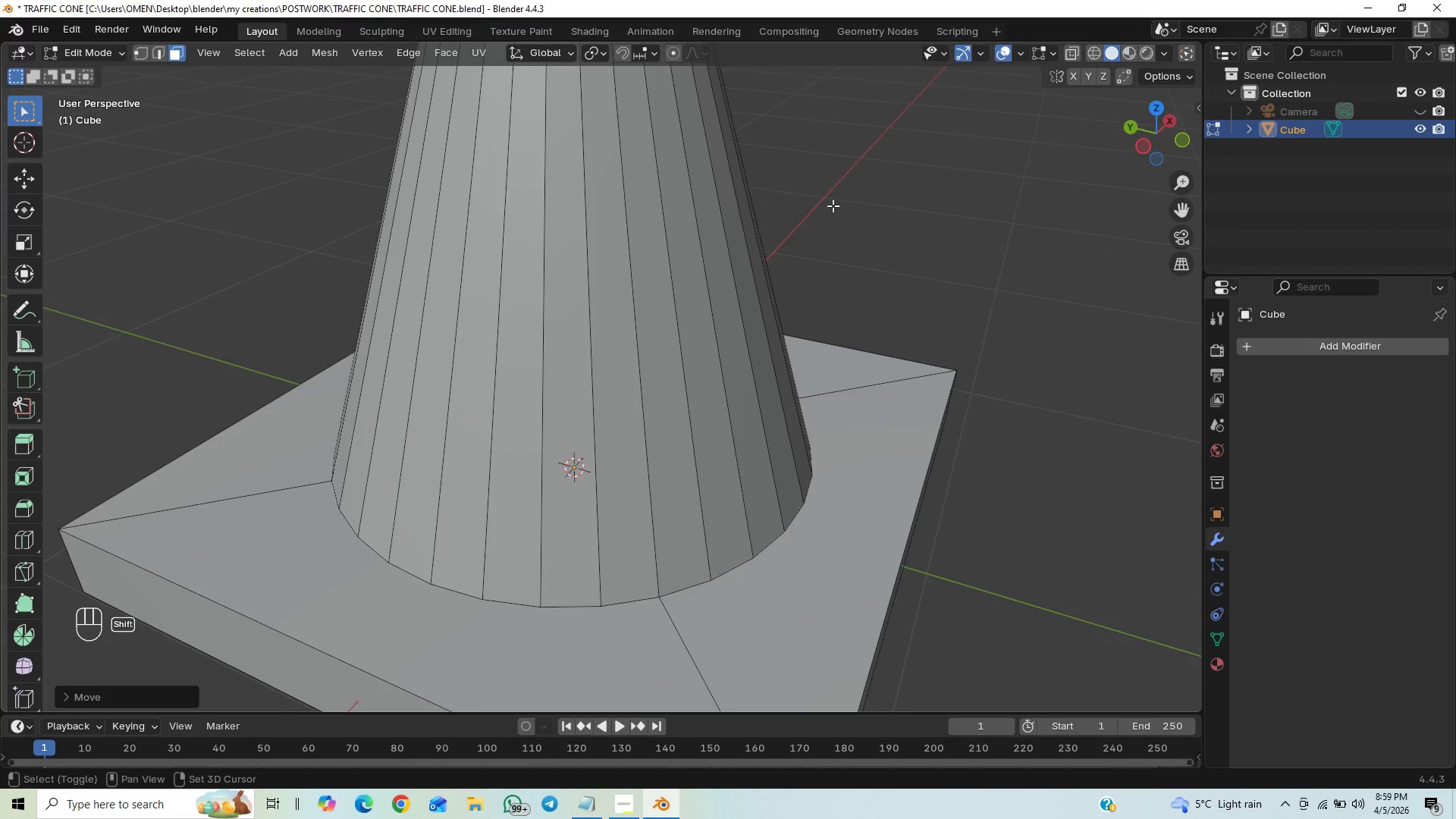 
hold_key(key=ShiftLeft, duration=0.97)
 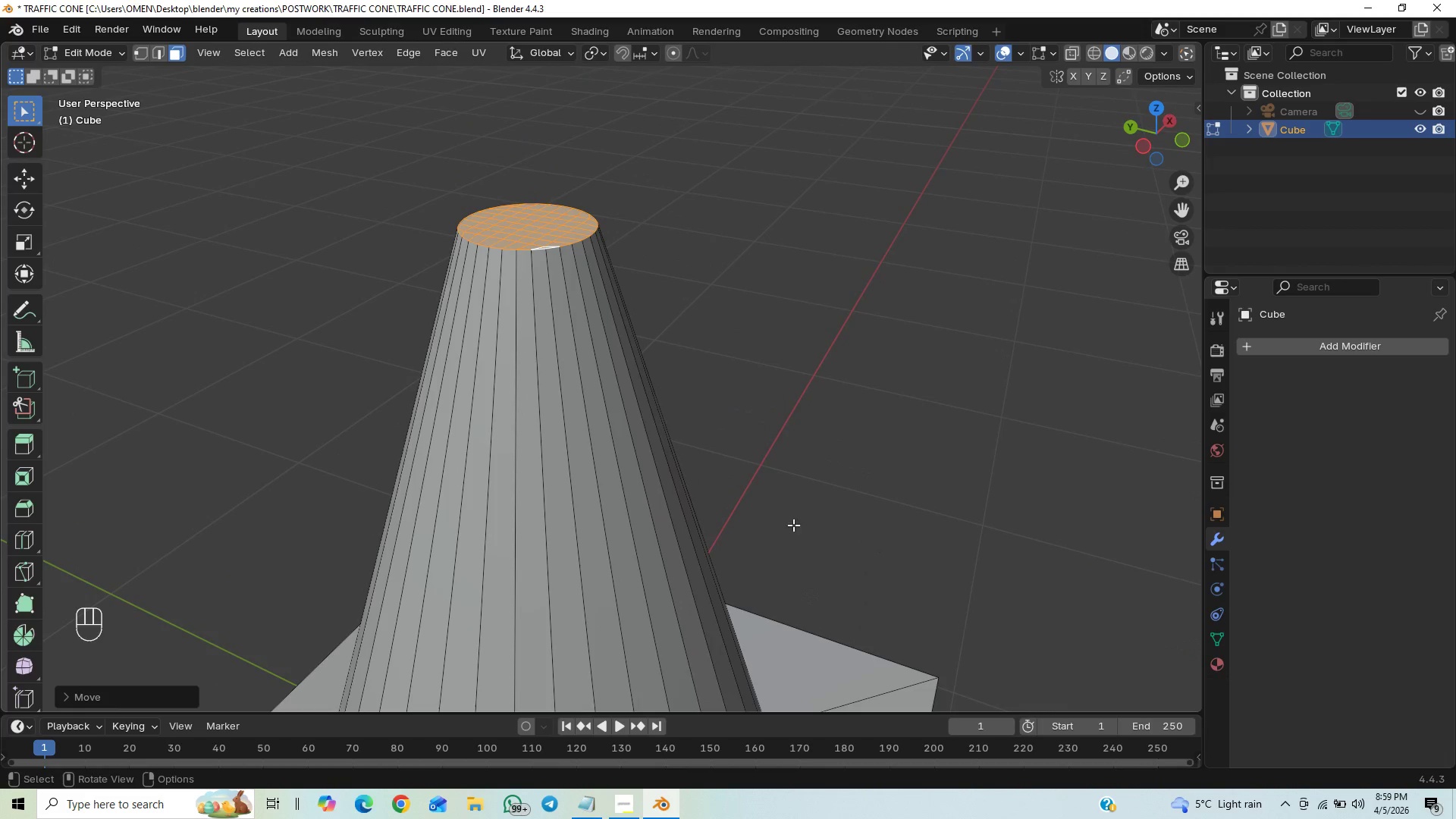 
key(CapsLock)
 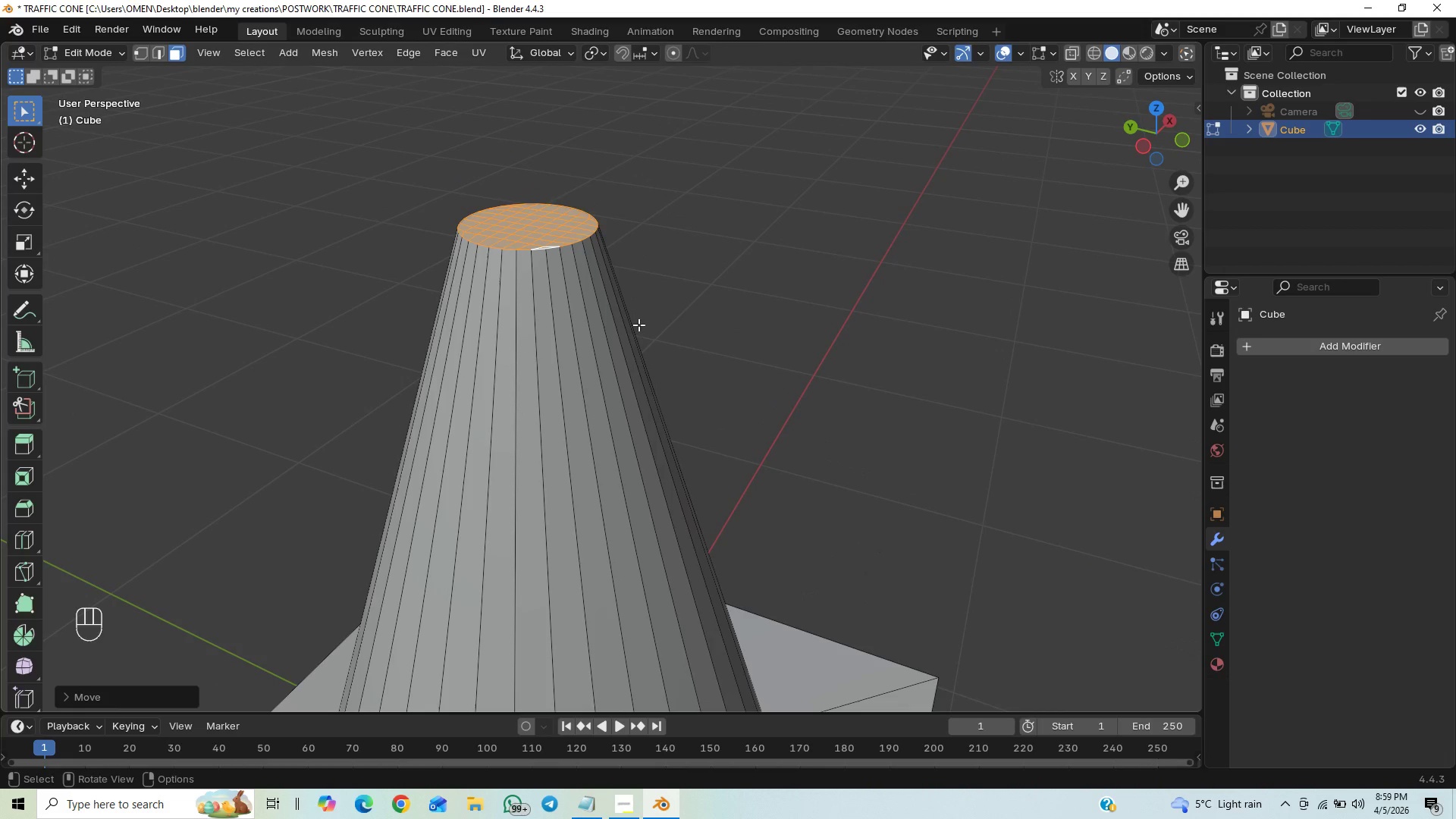 
key(CapsLock)
 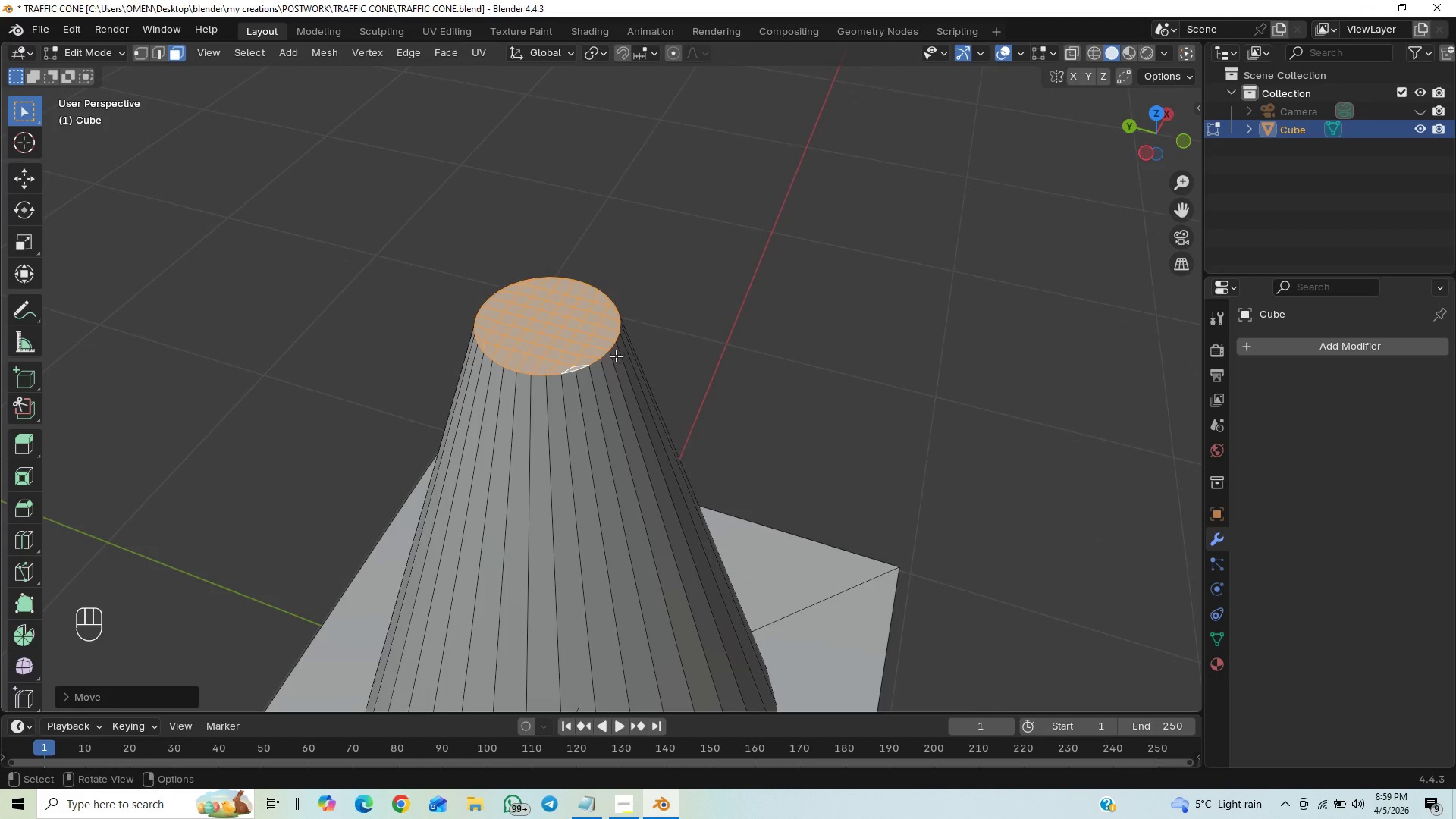 
key(2)
 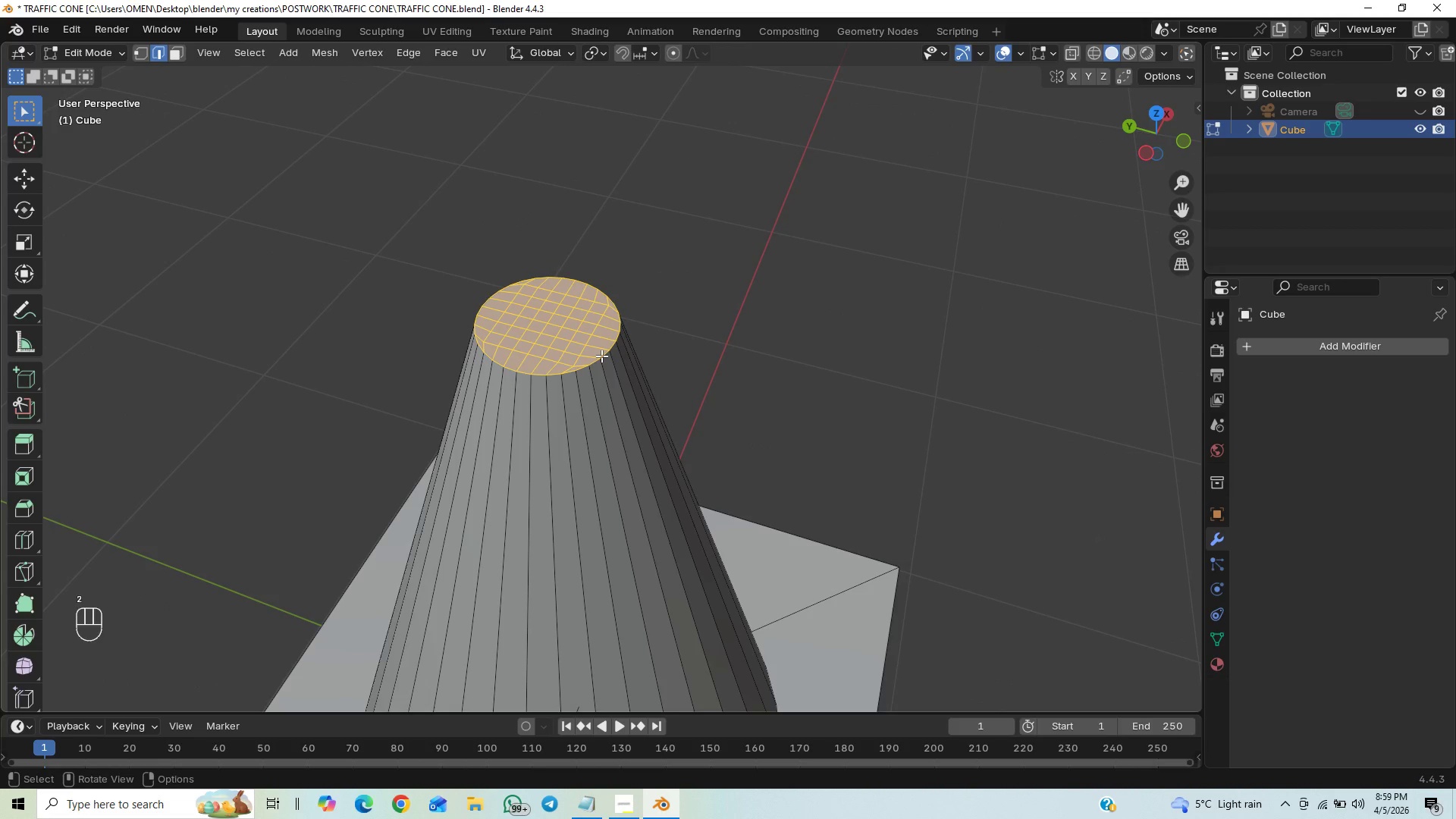 
left_click([601, 356])
 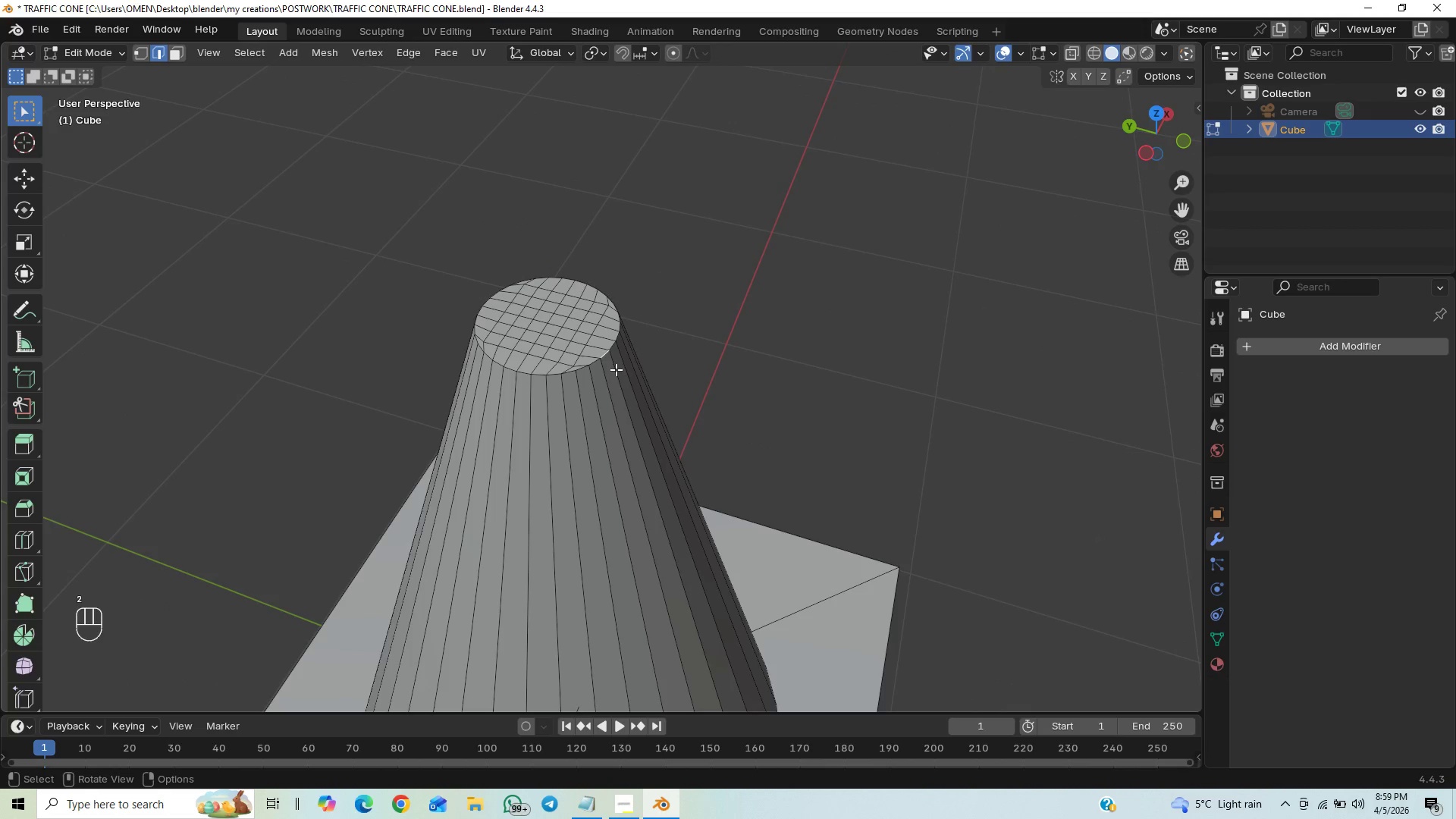 
hold_key(key=AltLeft, duration=1.5)
 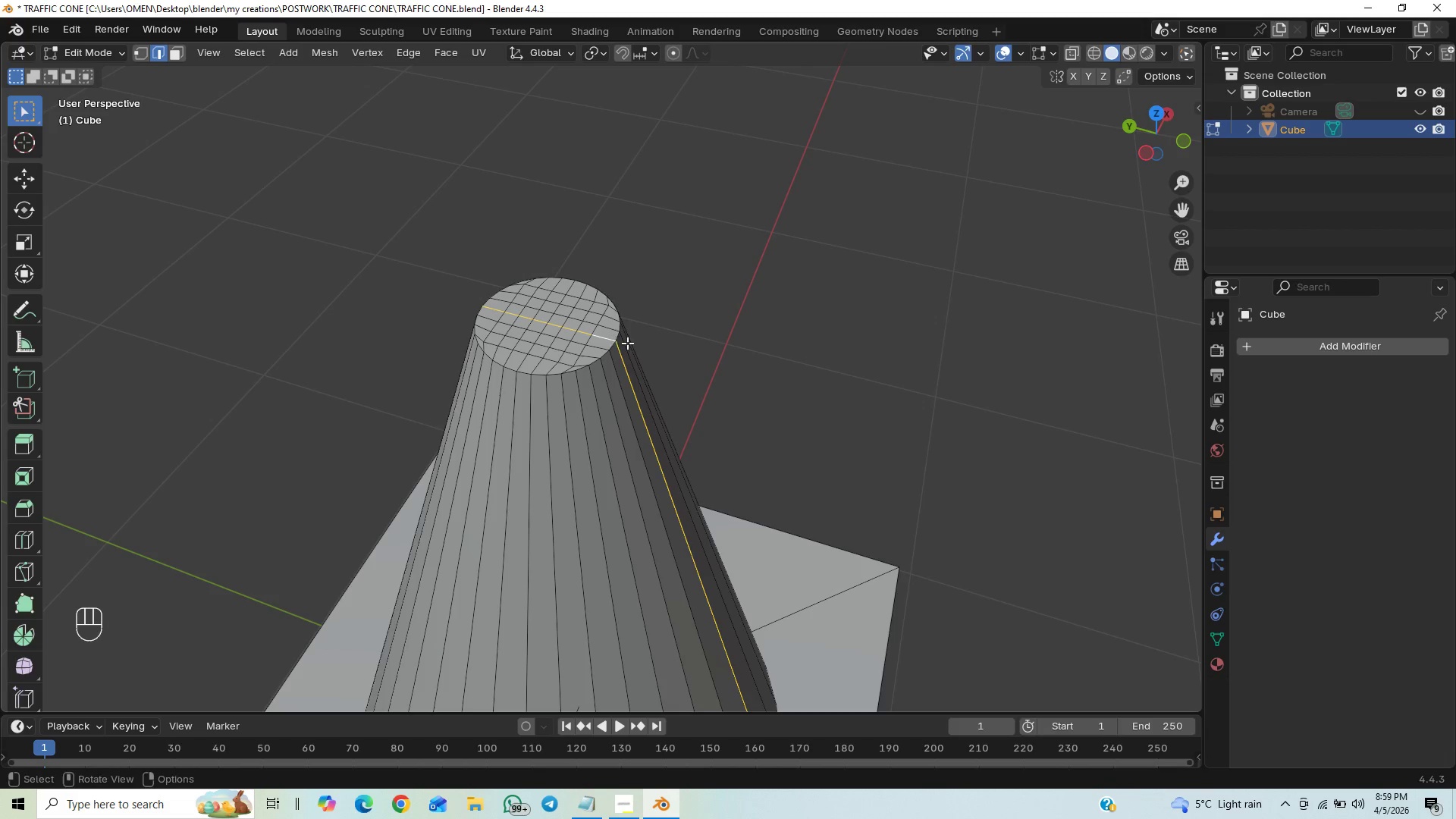 
hold_key(key=AltLeft, duration=0.48)
left_click([613, 339])
 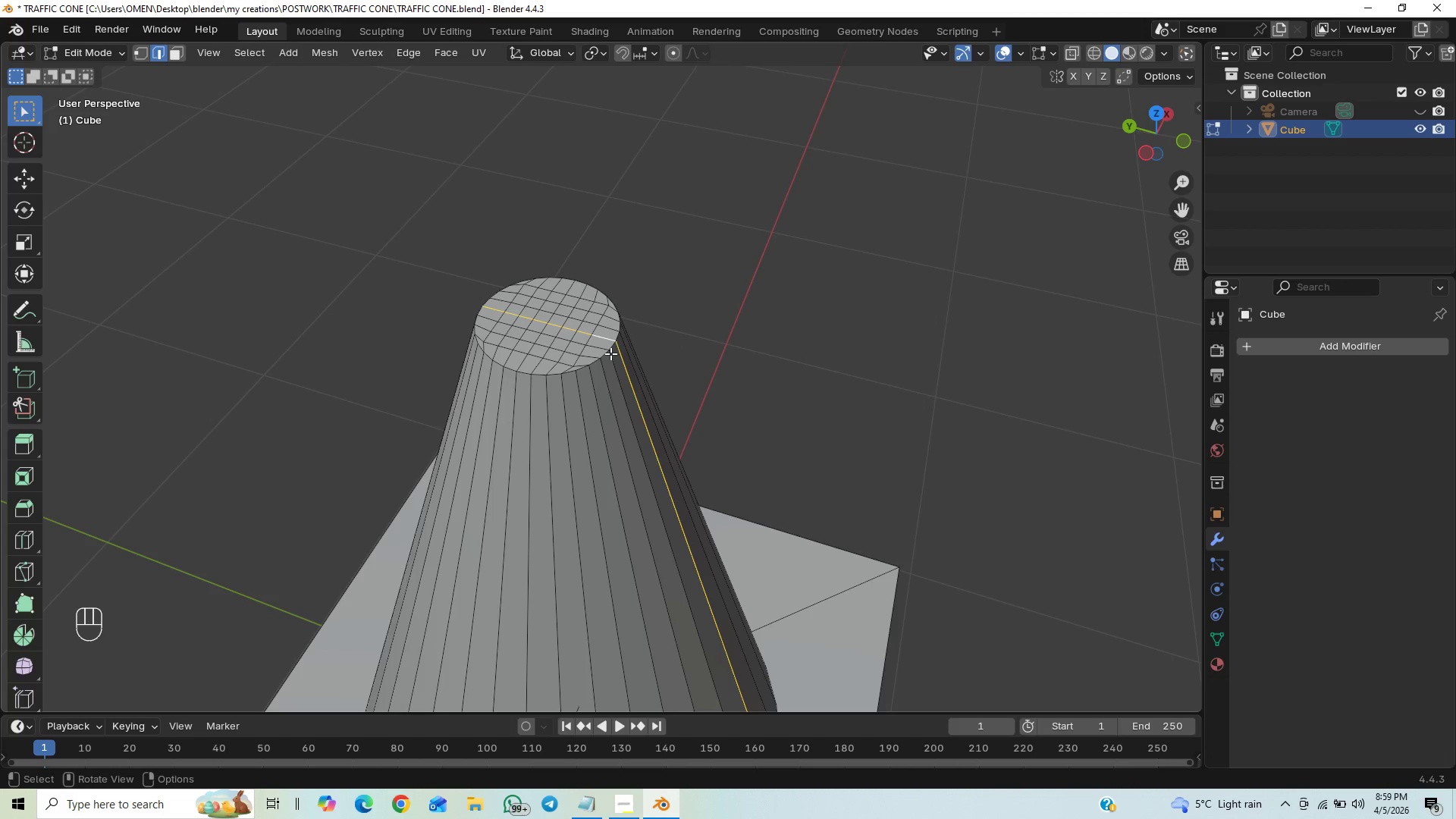 
left_click([614, 347])
 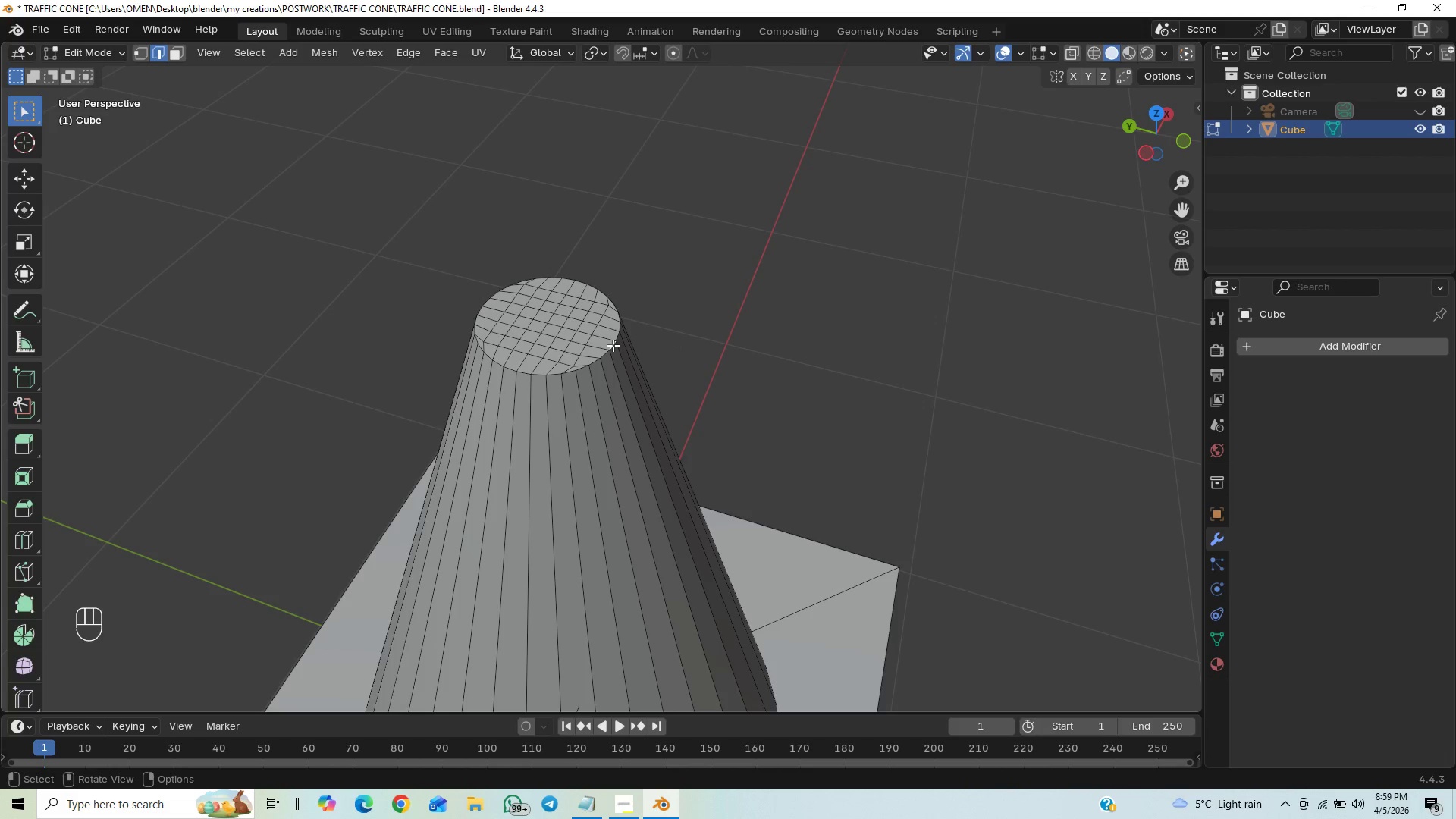 
hold_key(key=AltLeft, duration=0.97)
left_click([613, 344])
 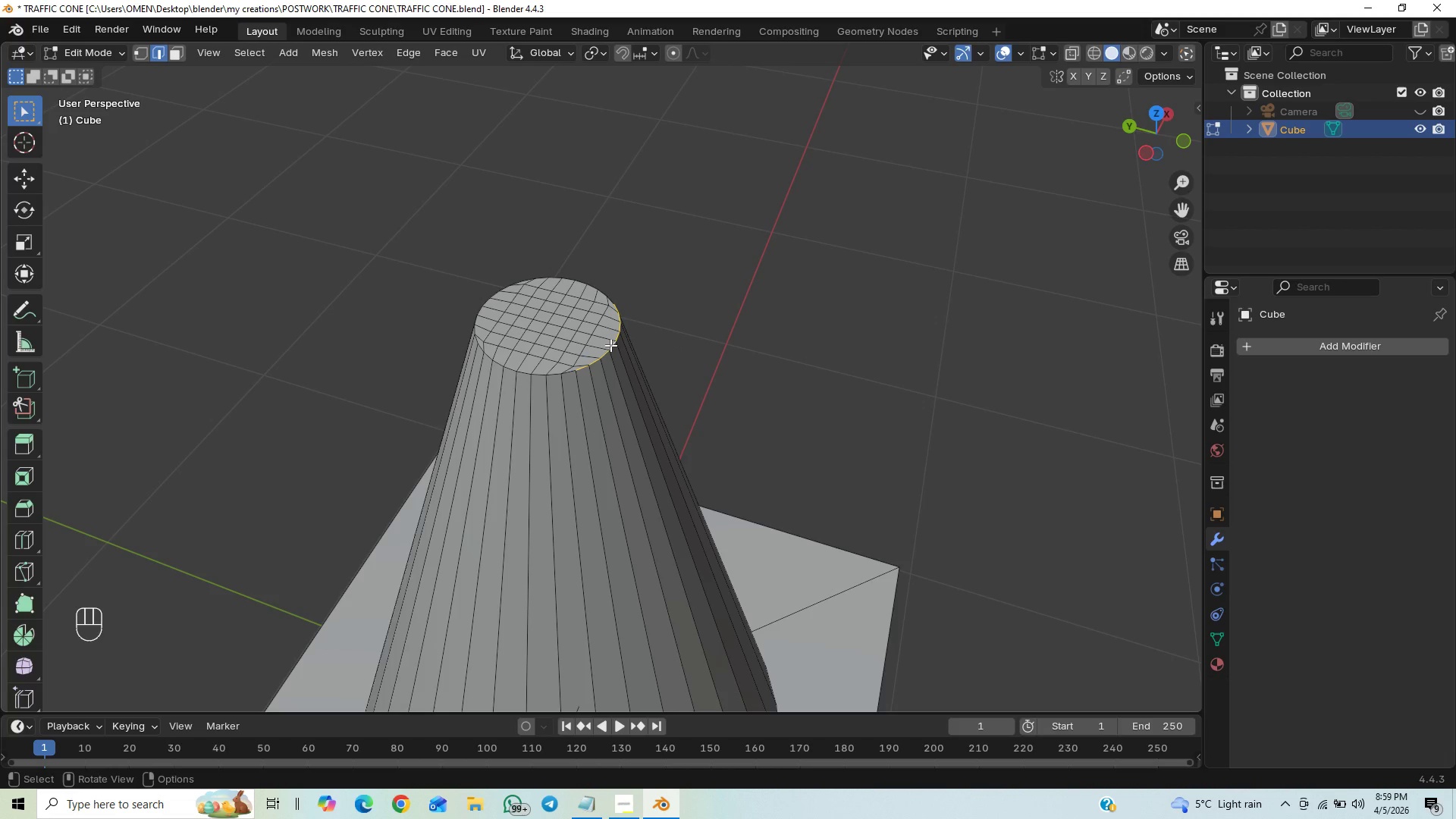 
hold_key(key=ShiftLeft, duration=1.5)
 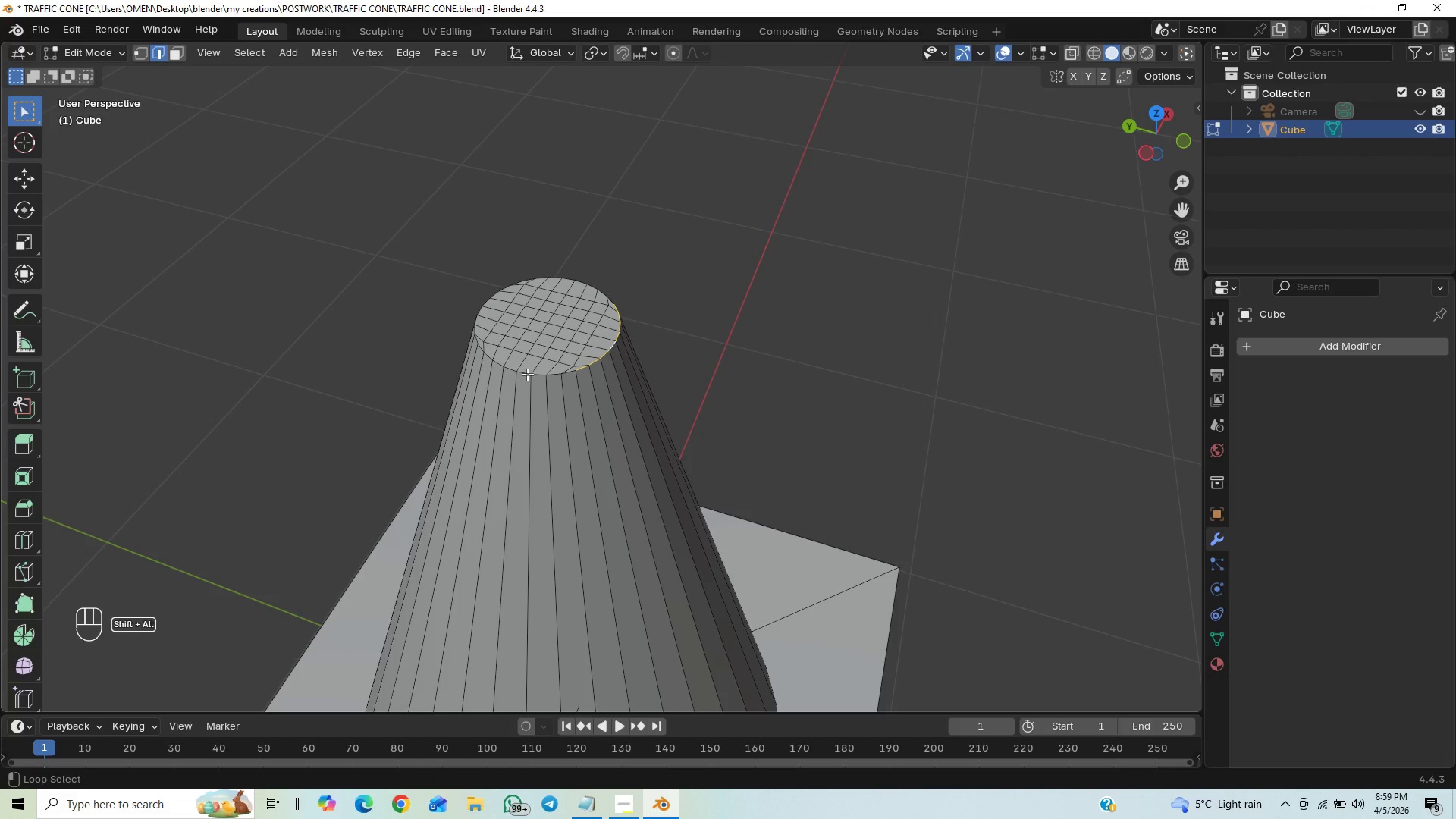 
hold_key(key=ShiftLeft, duration=5.02)
hold_key(key=AltLeft, duration=1.5)
left_click([527, 372])
 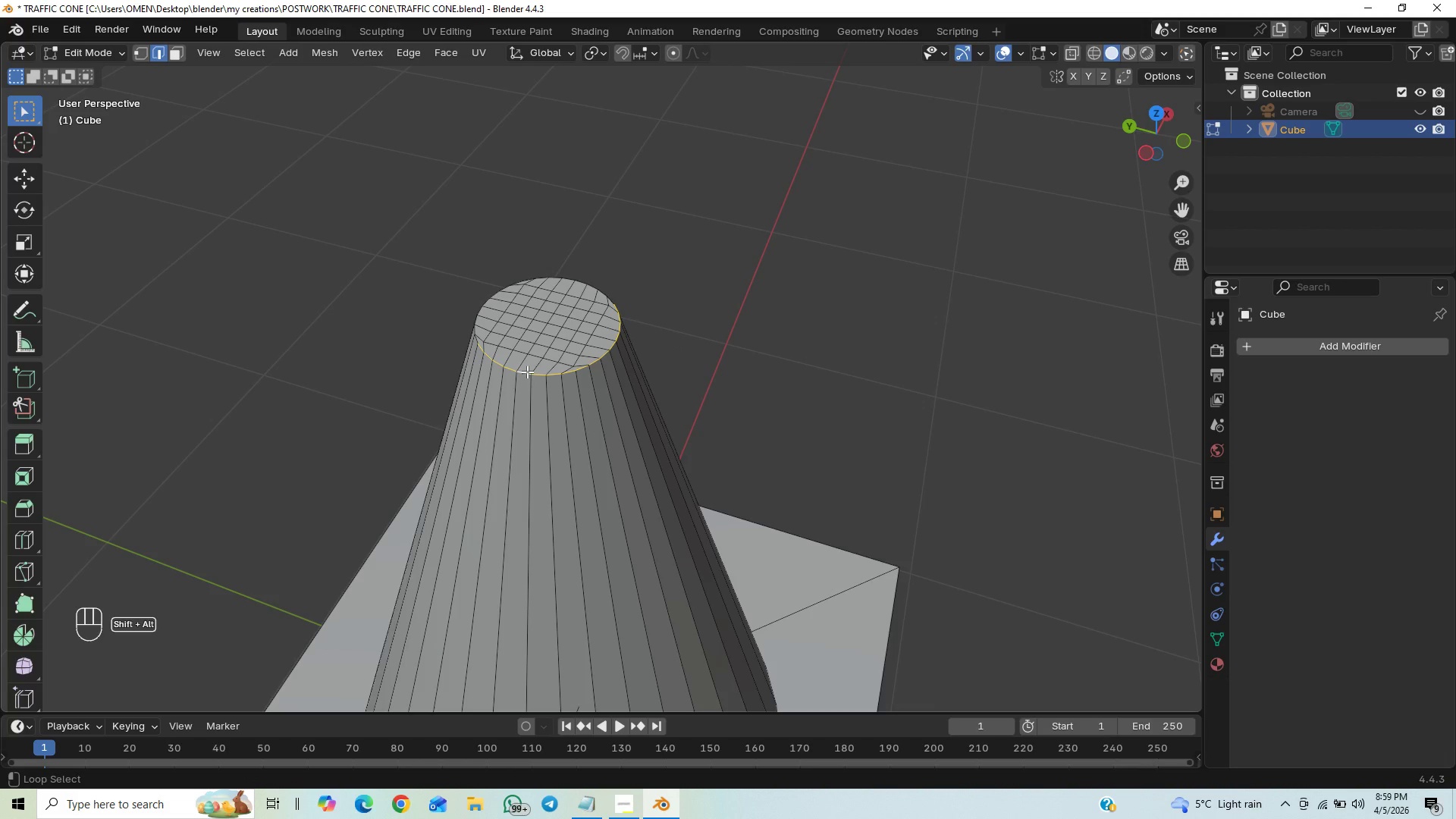 
hold_key(key=AltLeft, duration=1.5)
left_click([589, 285])
 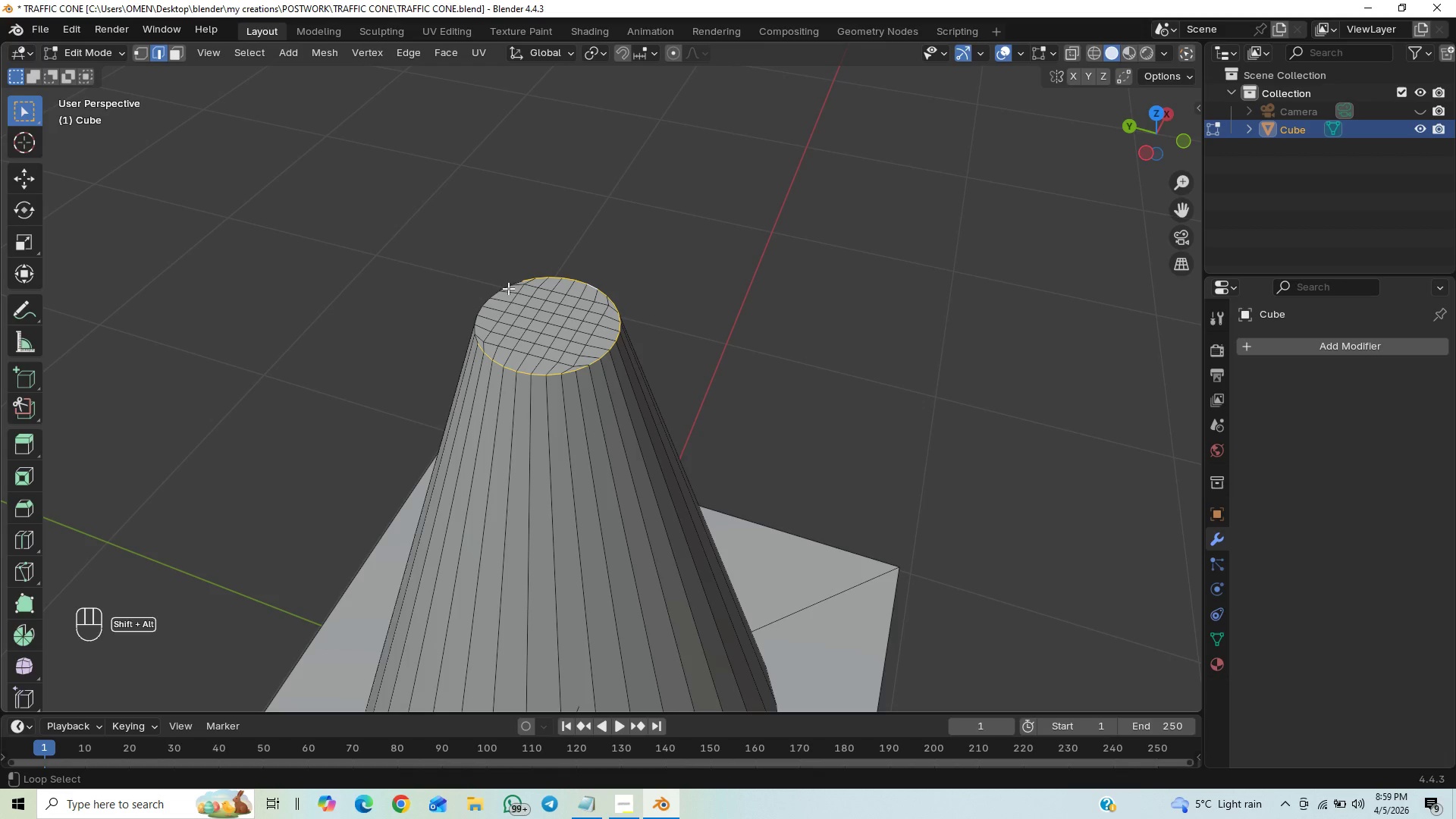 
hold_key(key=AltLeft, duration=1.52)
left_click([507, 286])
 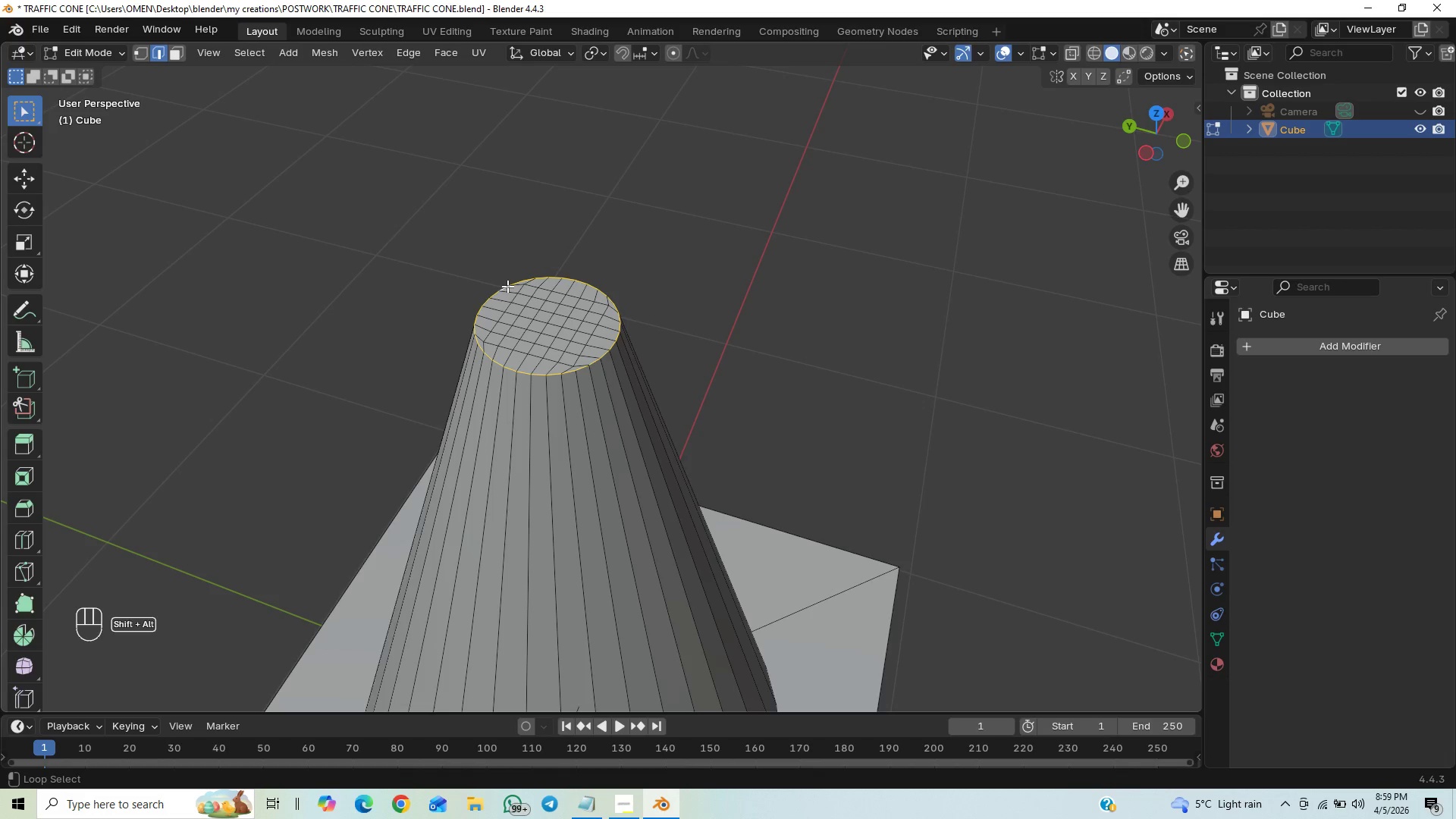 
key(Alt+Shift+AltLeft)
 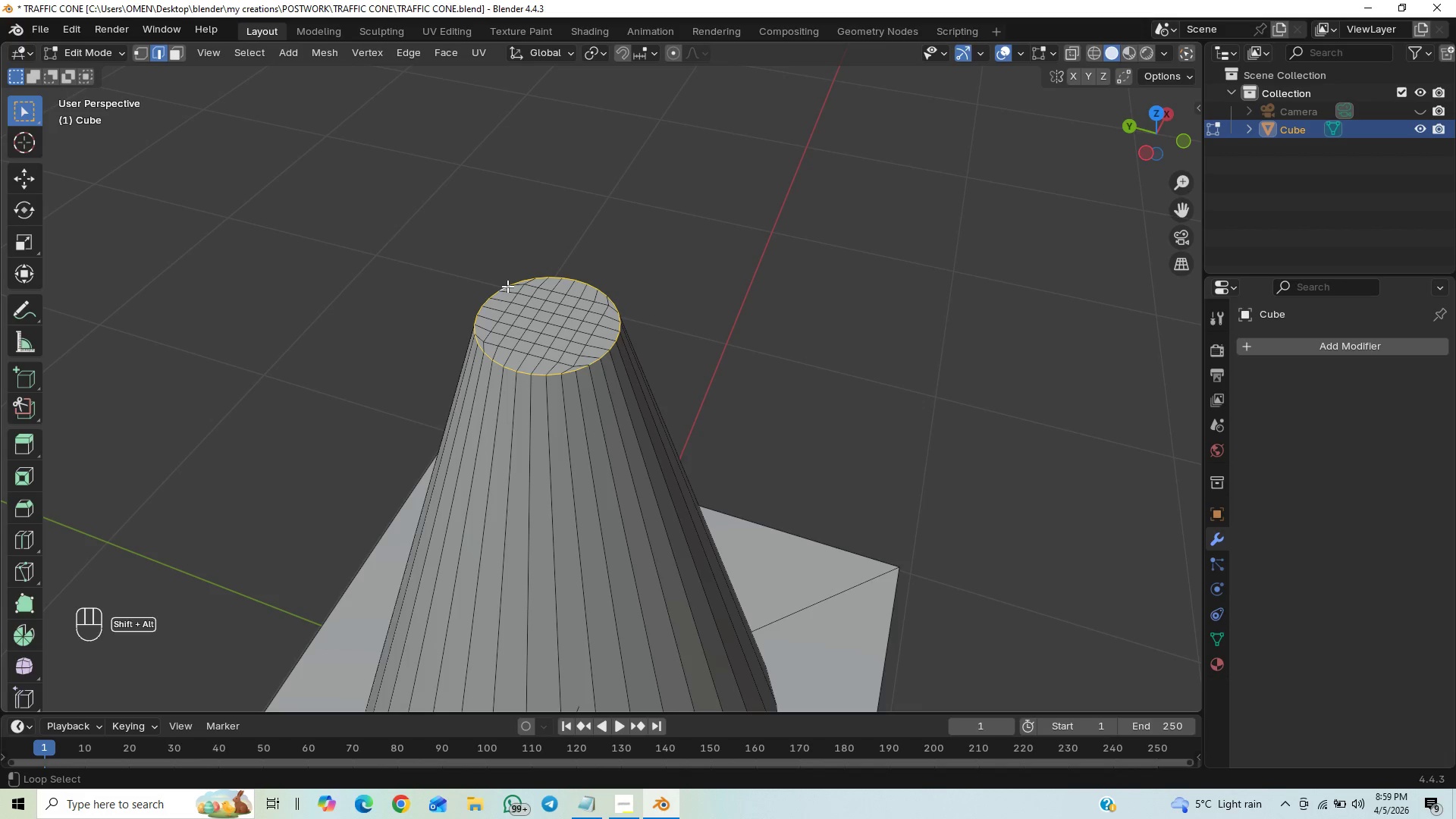 
key(Alt+Shift+AltLeft)
 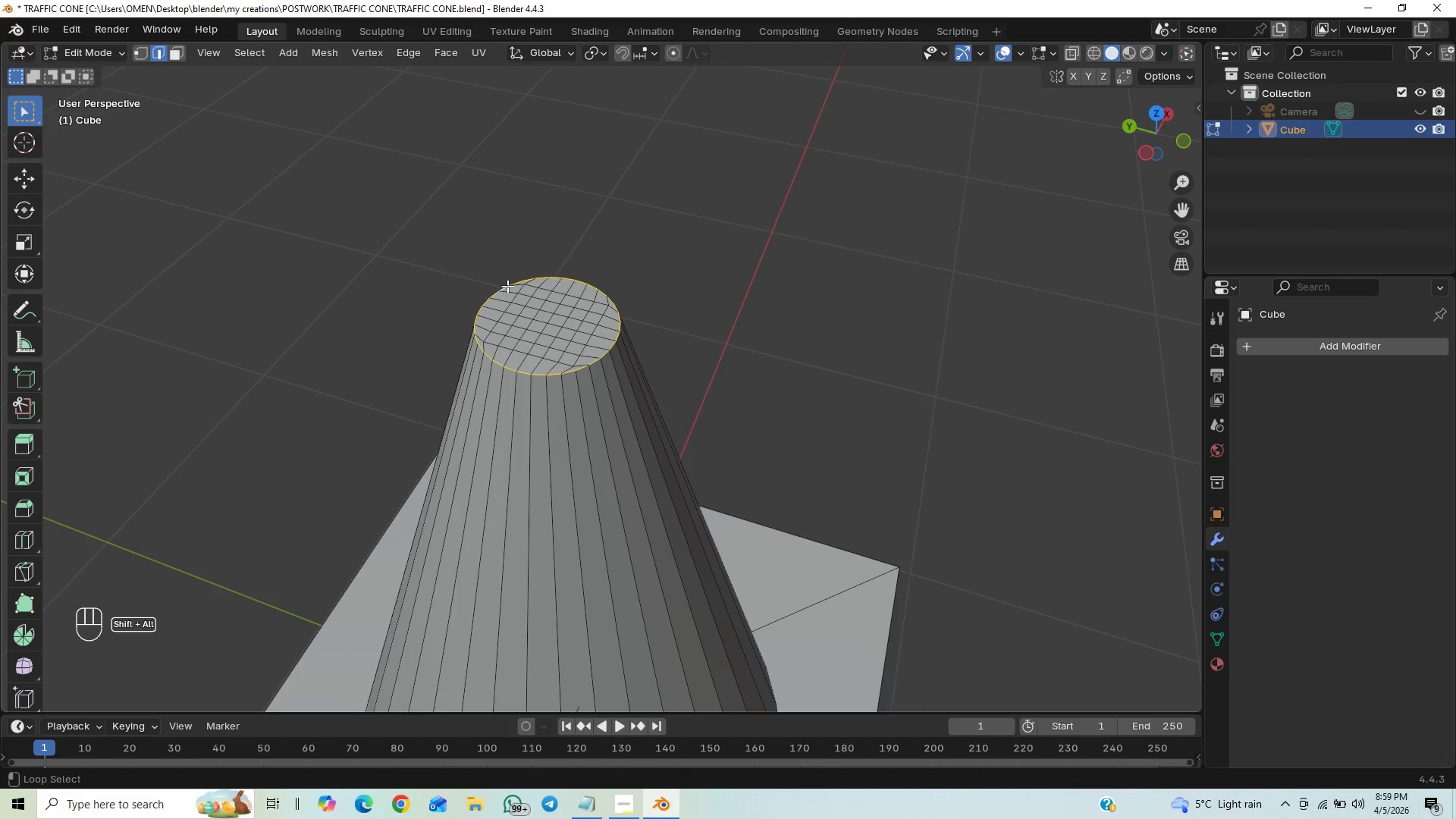 
key(Alt+Shift+AltLeft)
 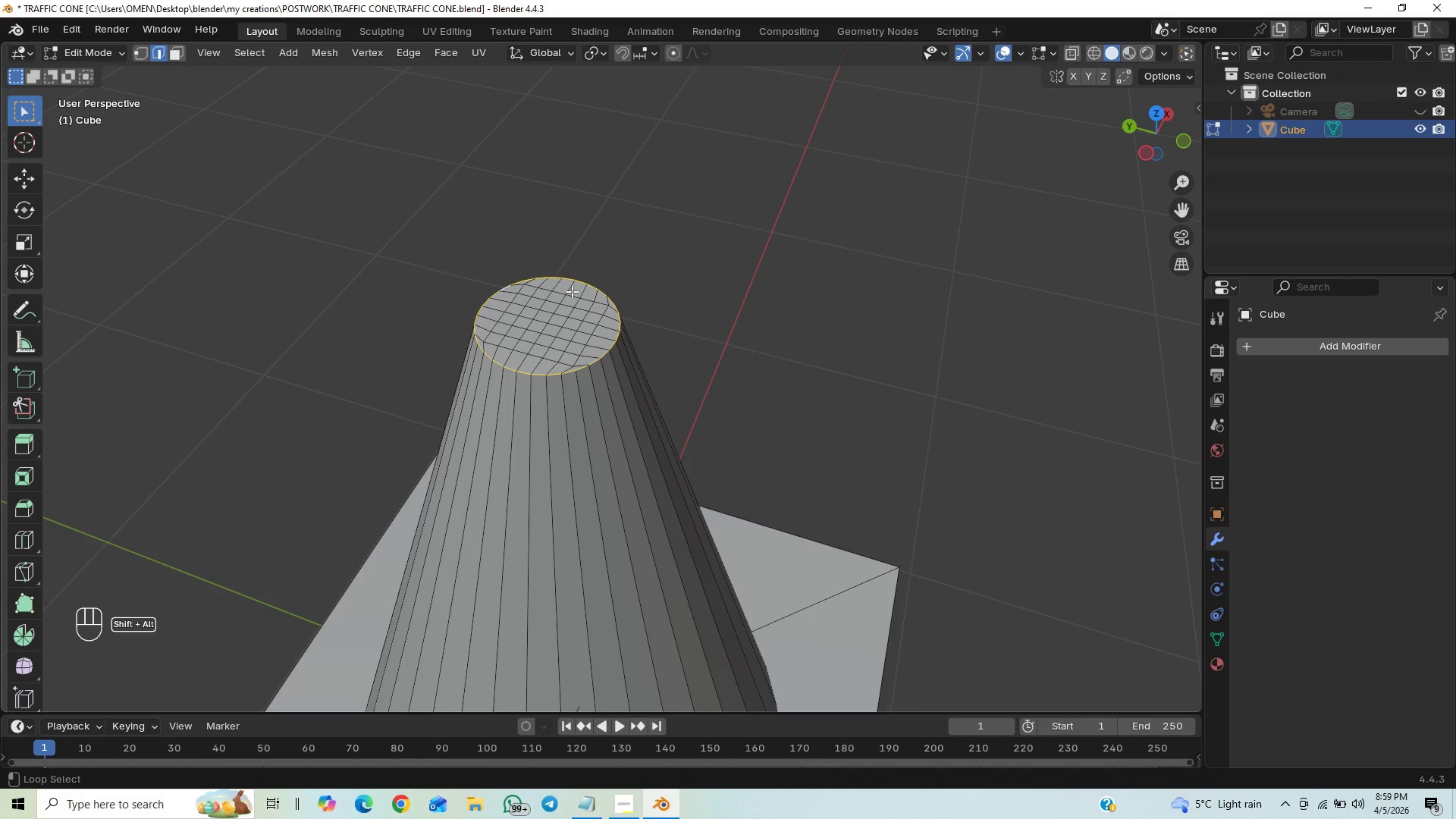 
key(Alt+Shift+AltLeft)
 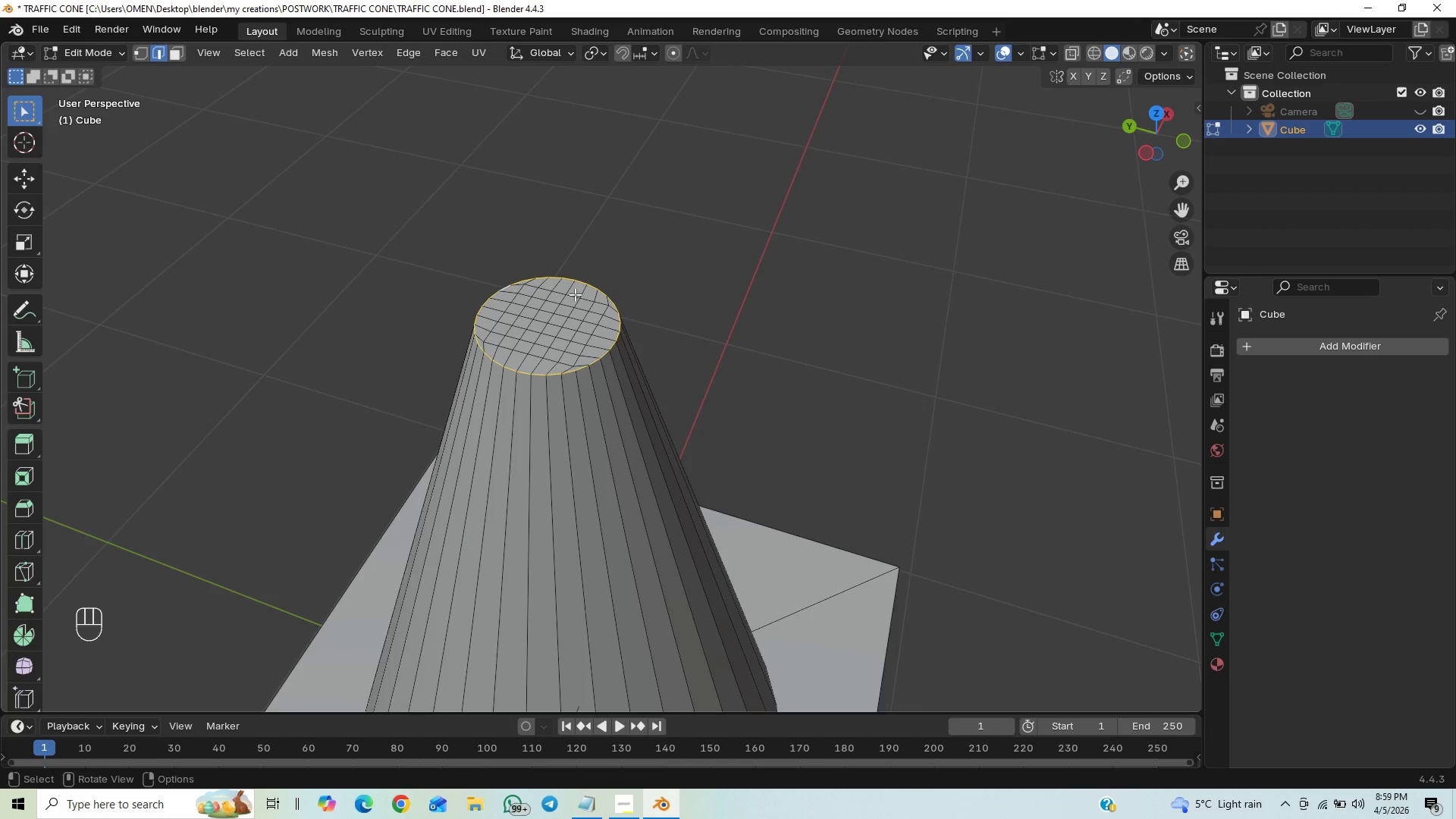 
key(Alt+Shift+AltLeft)
 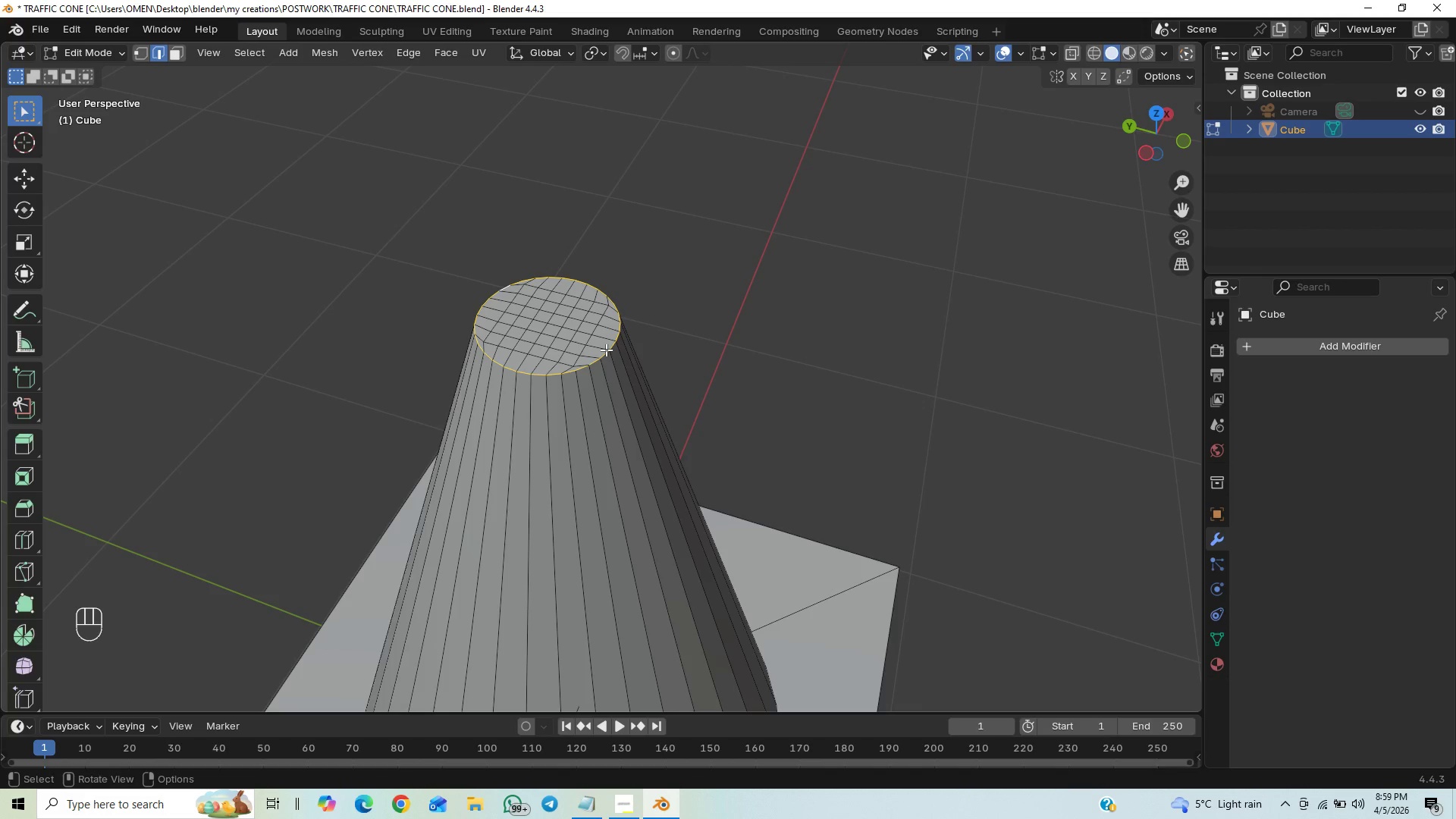 
hold_key(key=ShiftLeft, duration=0.88)
 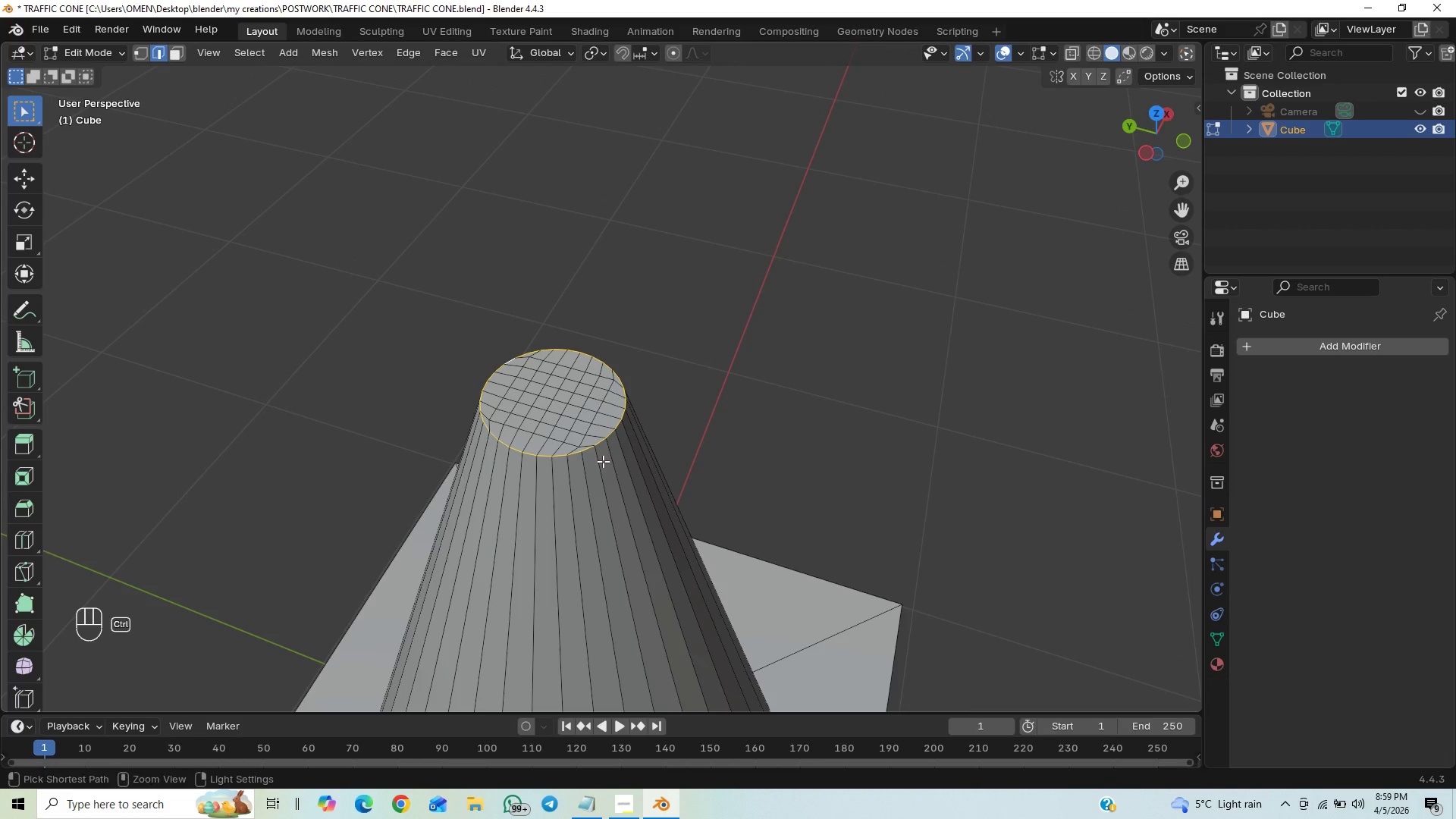 
hold_key(key=ControlLeft, duration=0.78)
 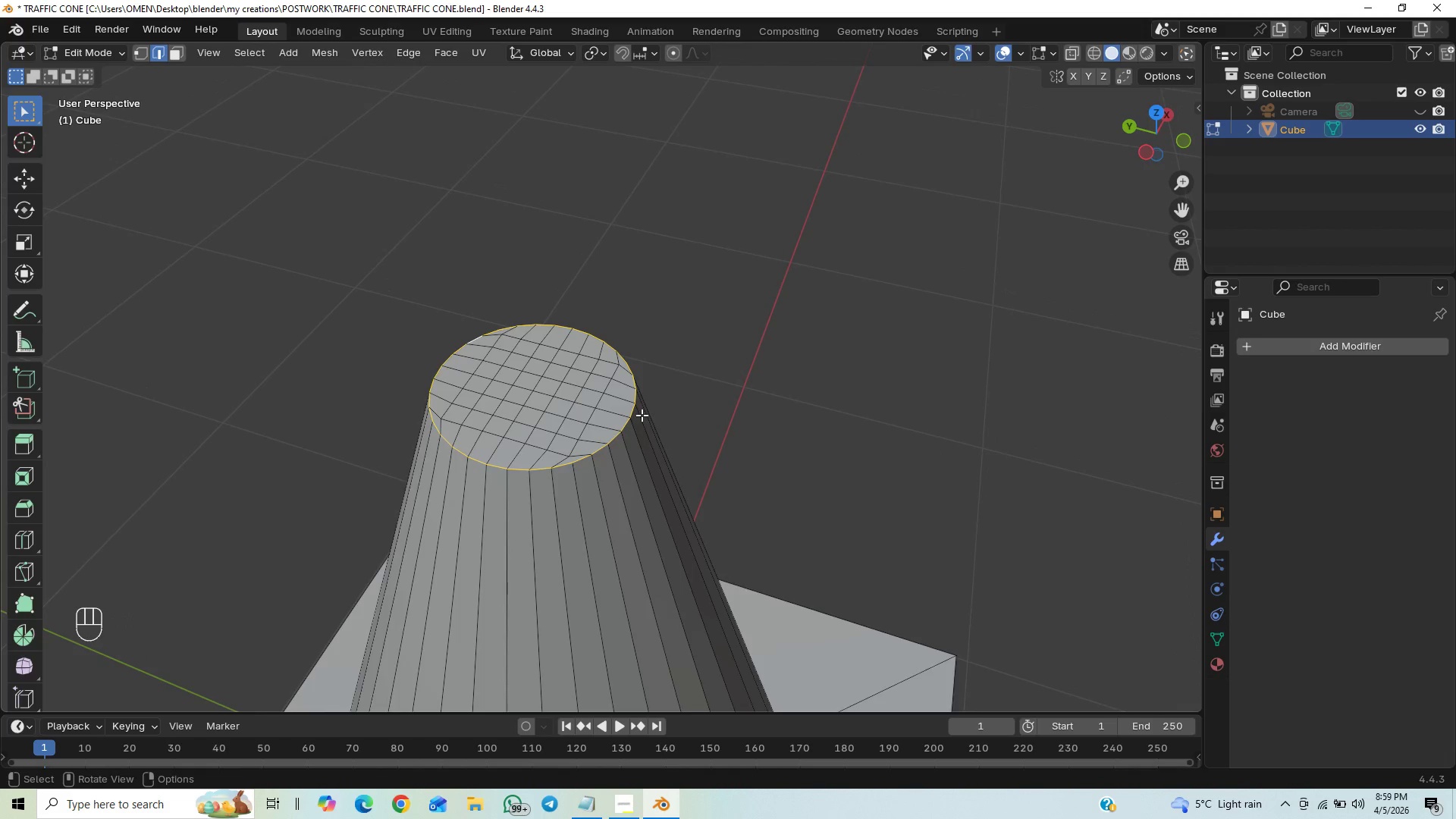 
hold_key(key=ShiftLeft, duration=0.7)
 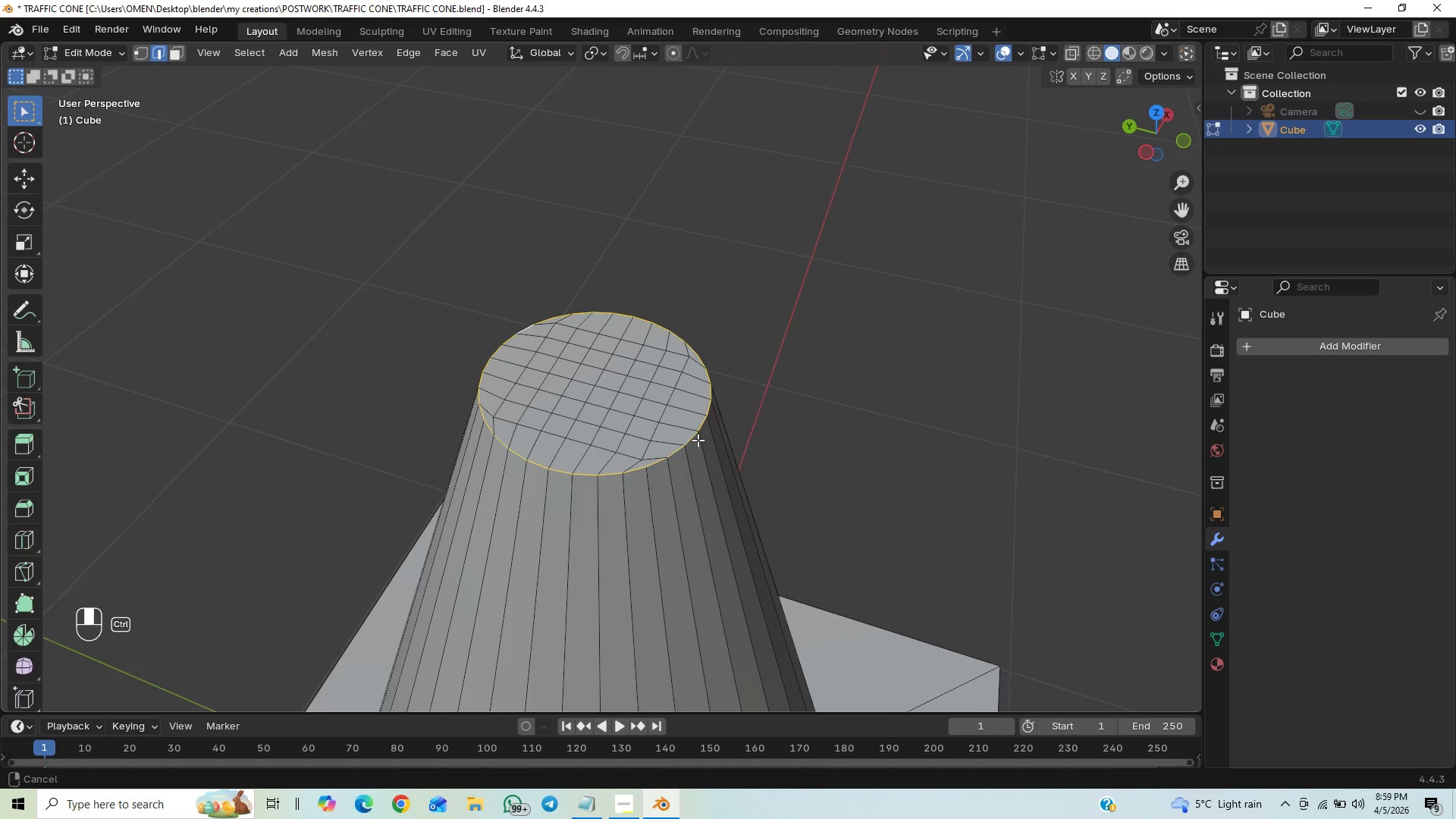 
hold_key(key=ShiftLeft, duration=19.66)
 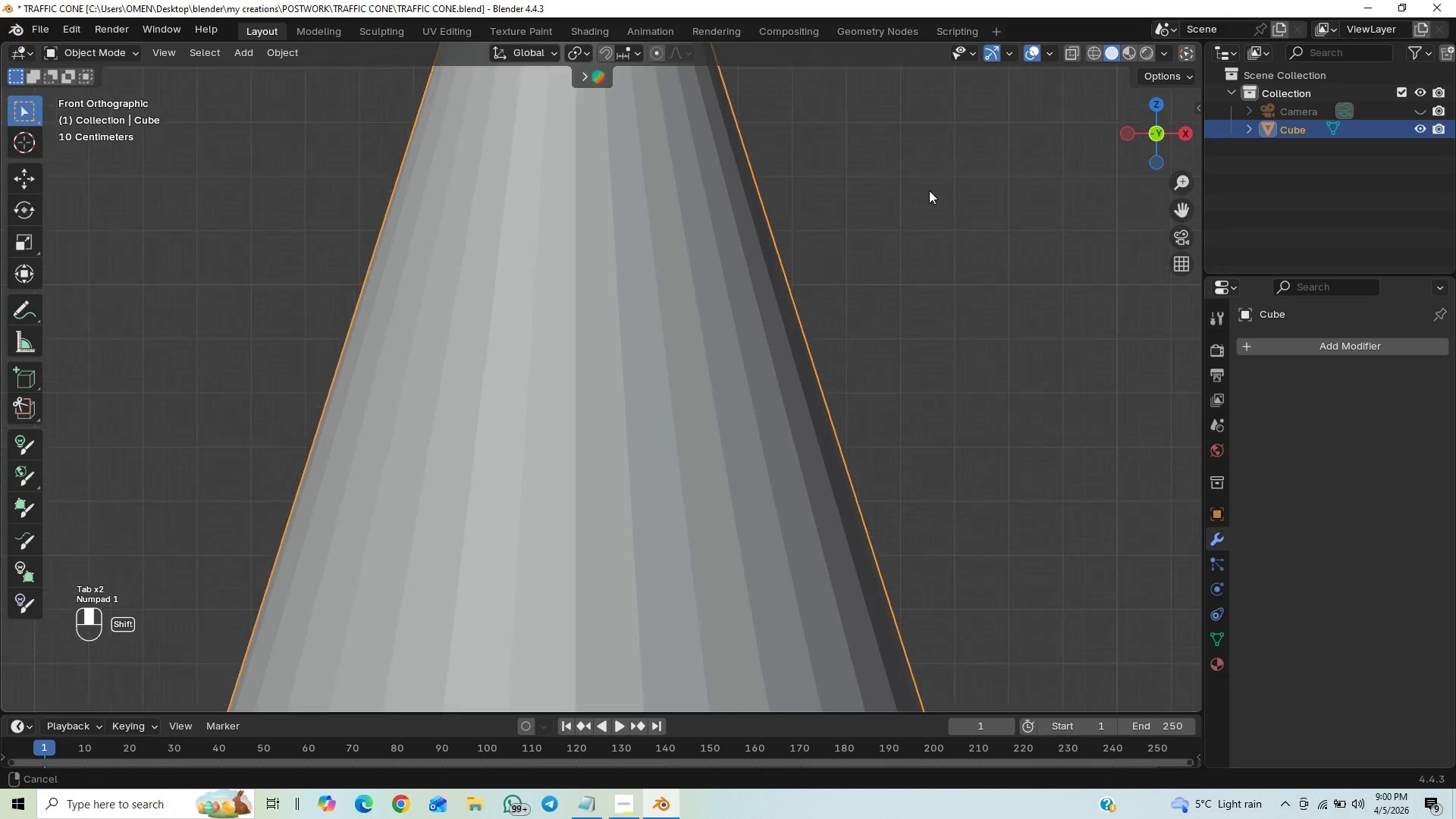 
hold_key(key=ControlLeft, duration=0.91)
 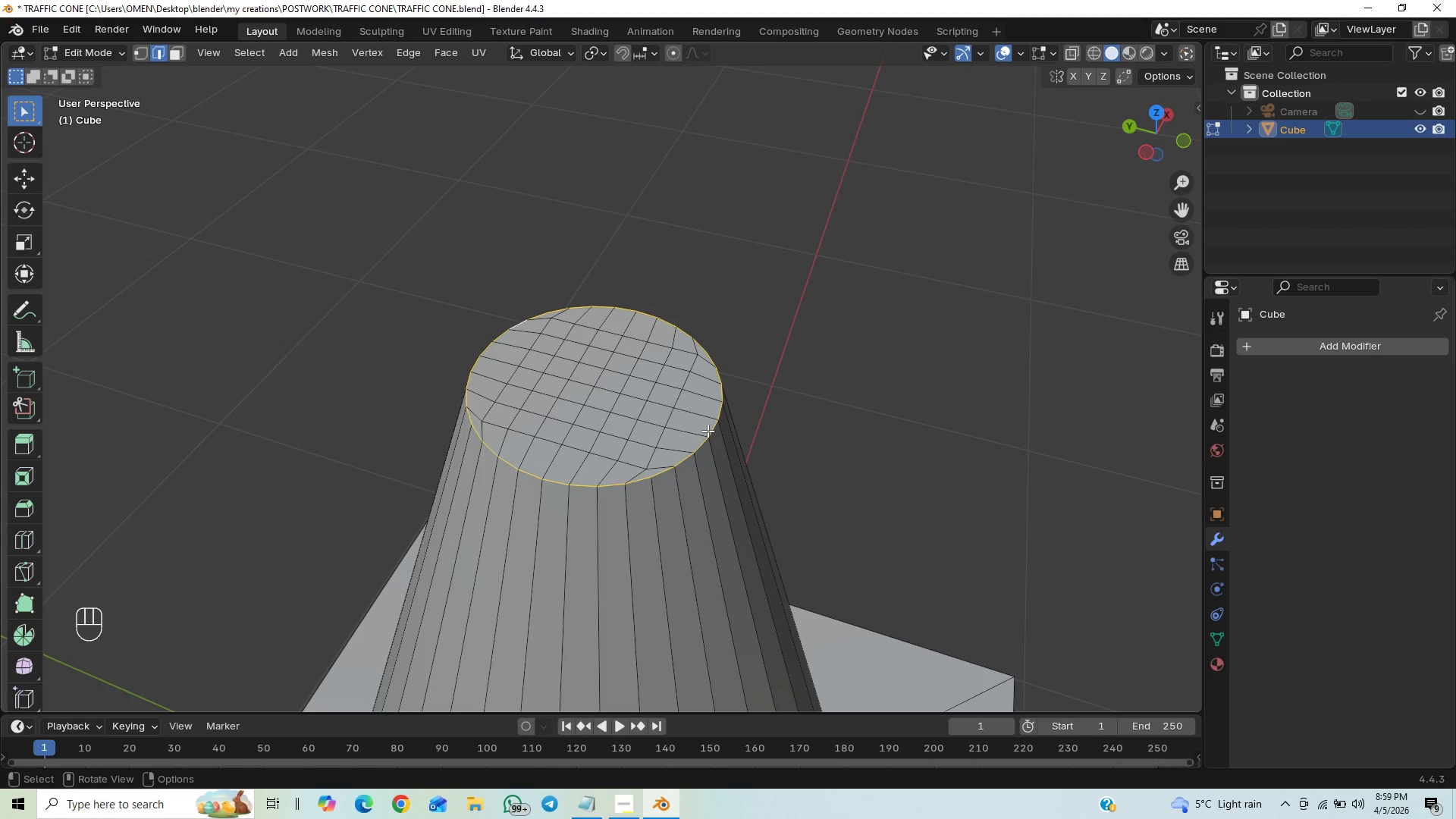 
hold_key(key=ControlLeft, duration=1.53)
 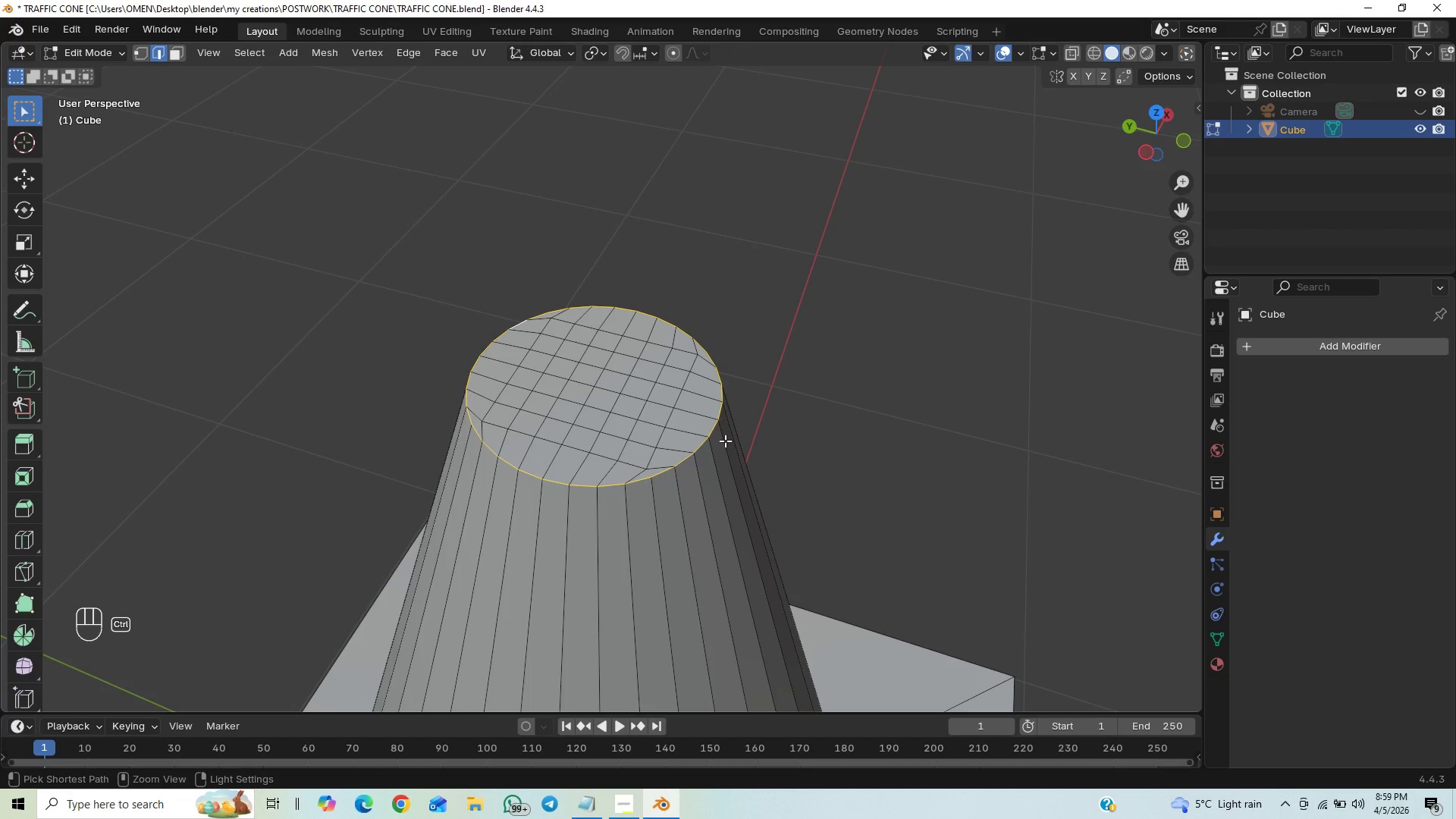 
key(Control+B)
 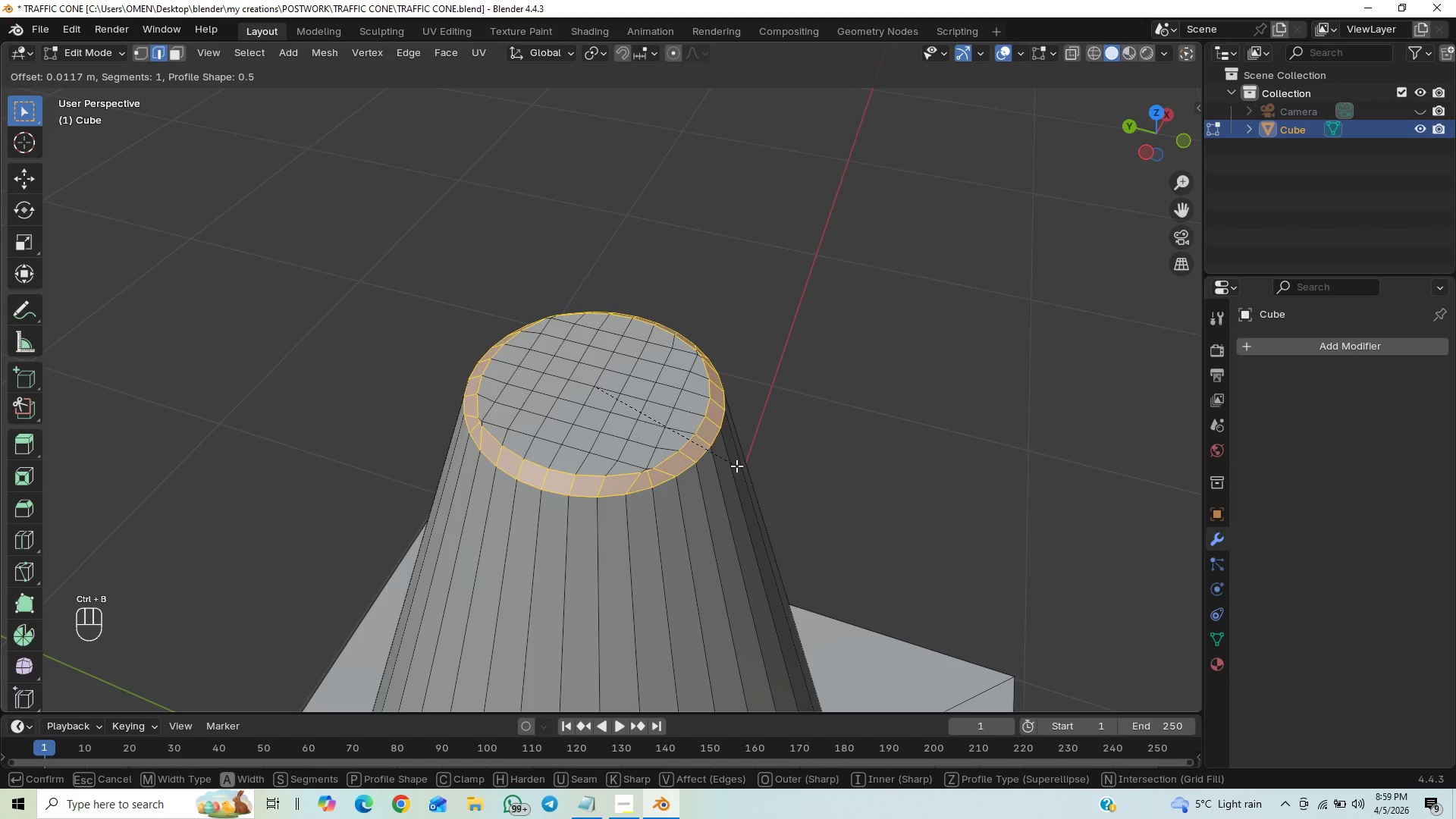 
scroll: coordinate [733, 464], scroll_direction: up, amount: 3.0
 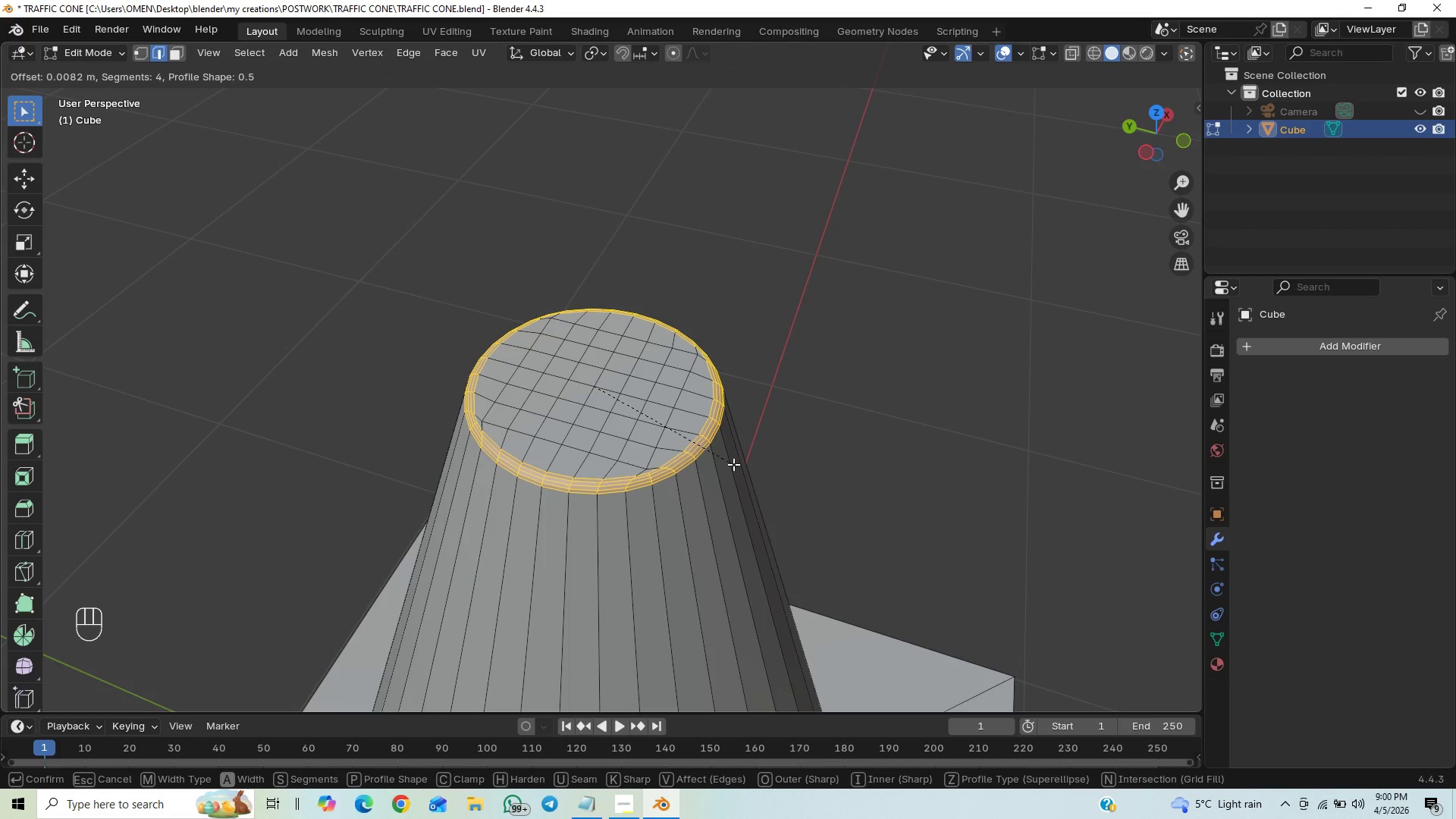 
key(Tab)
 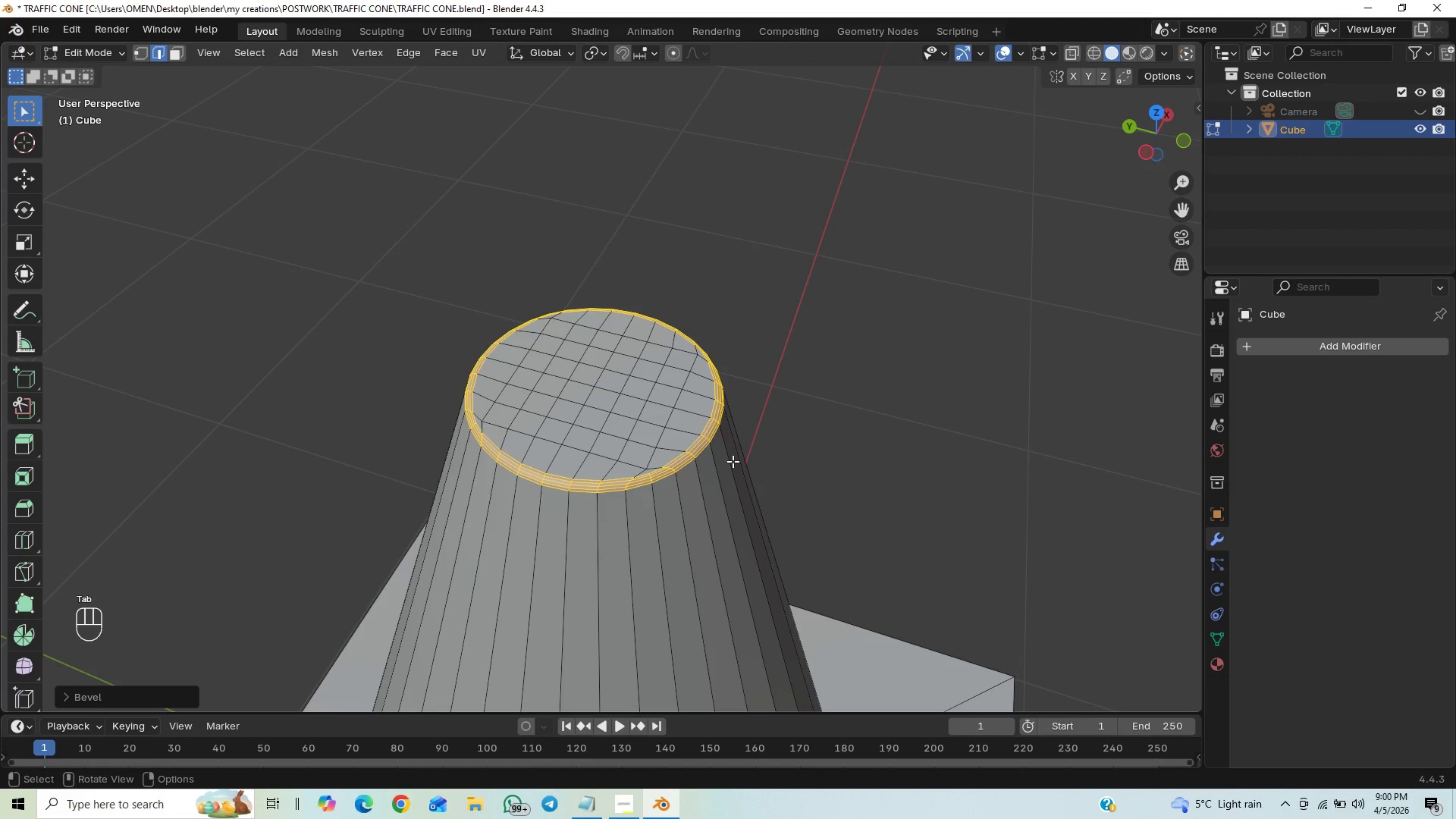 
key(Tab)
 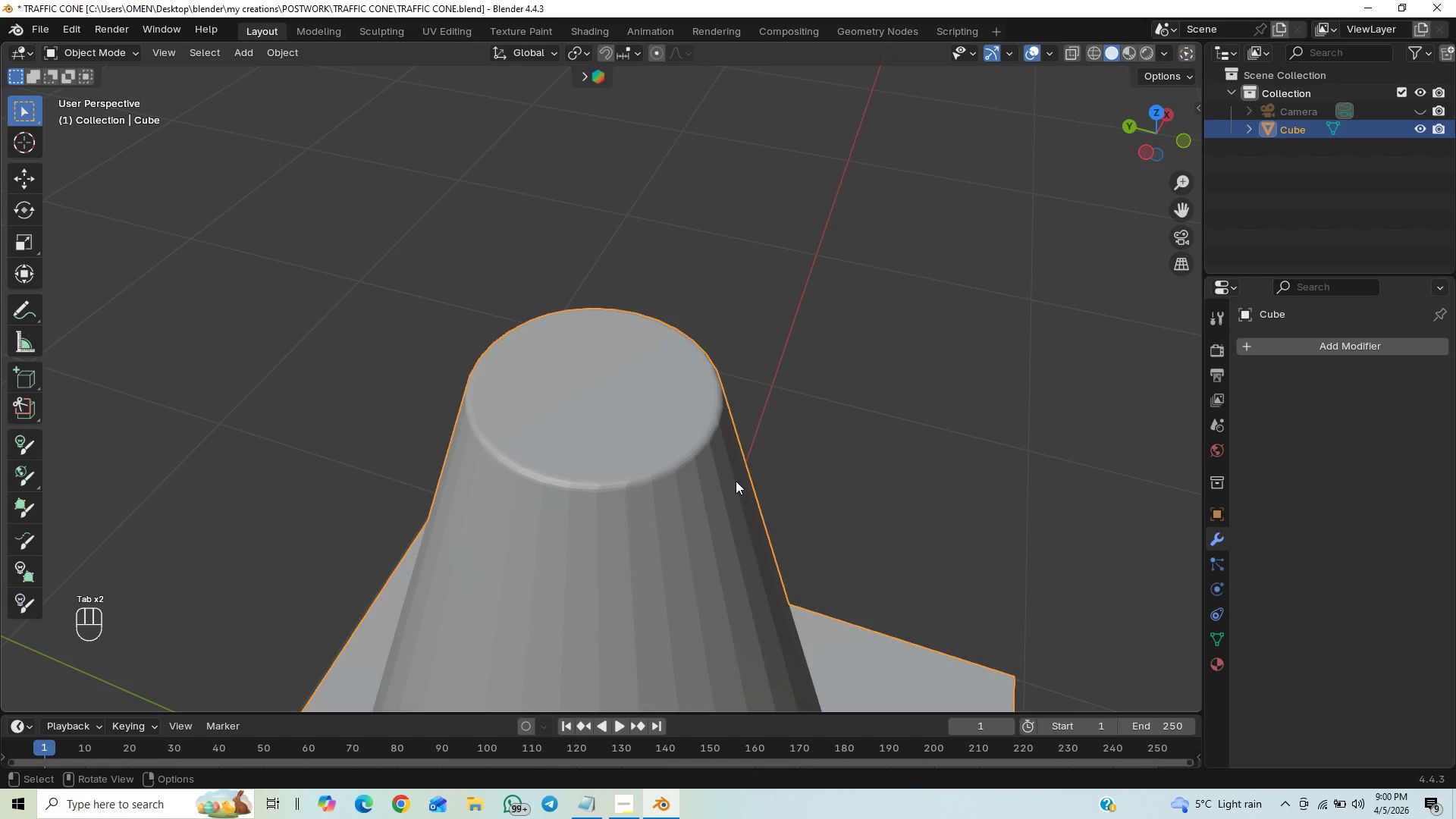 
key(End)
 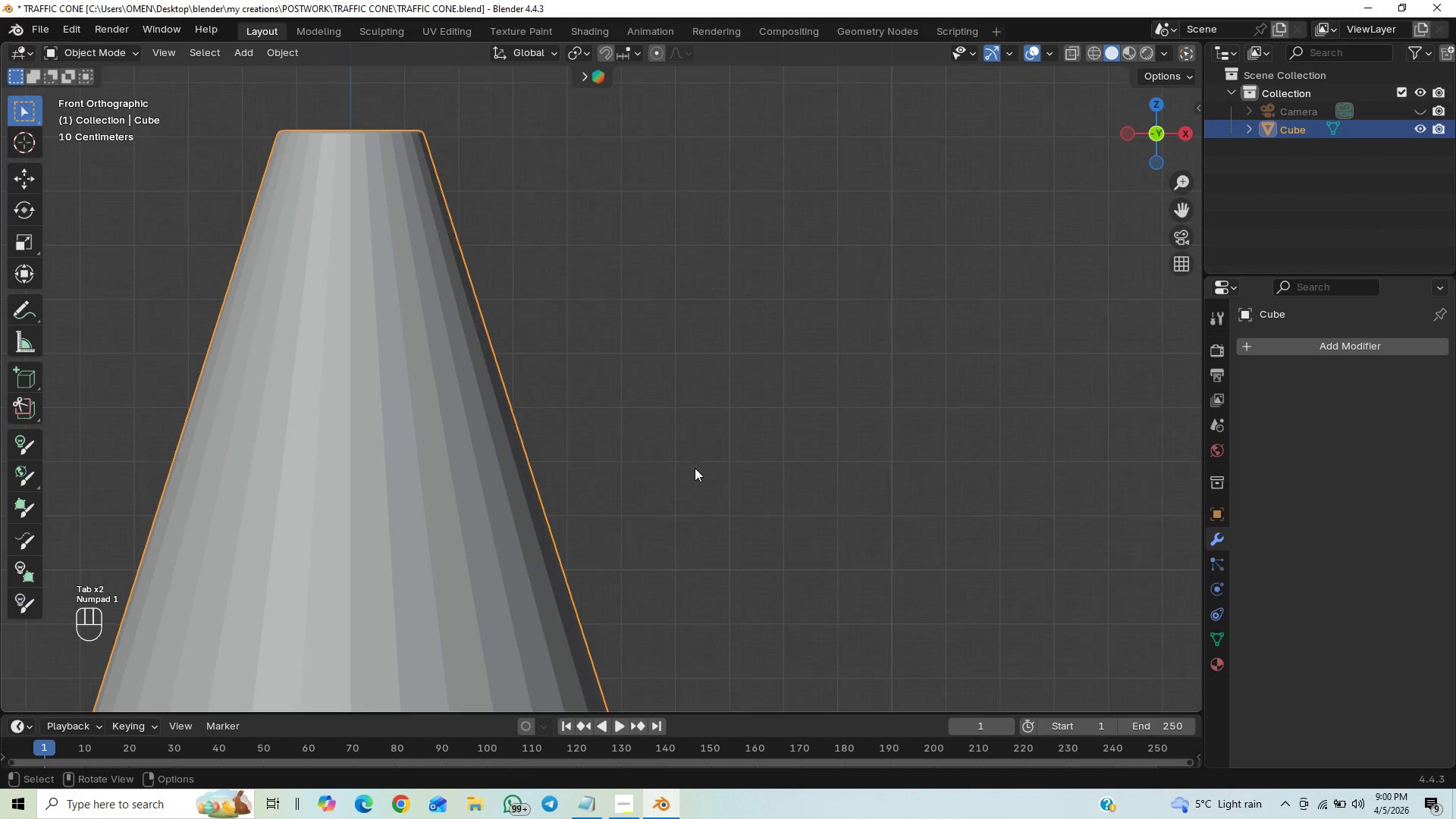 
hold_key(key=ShiftLeft, duration=0.73)
 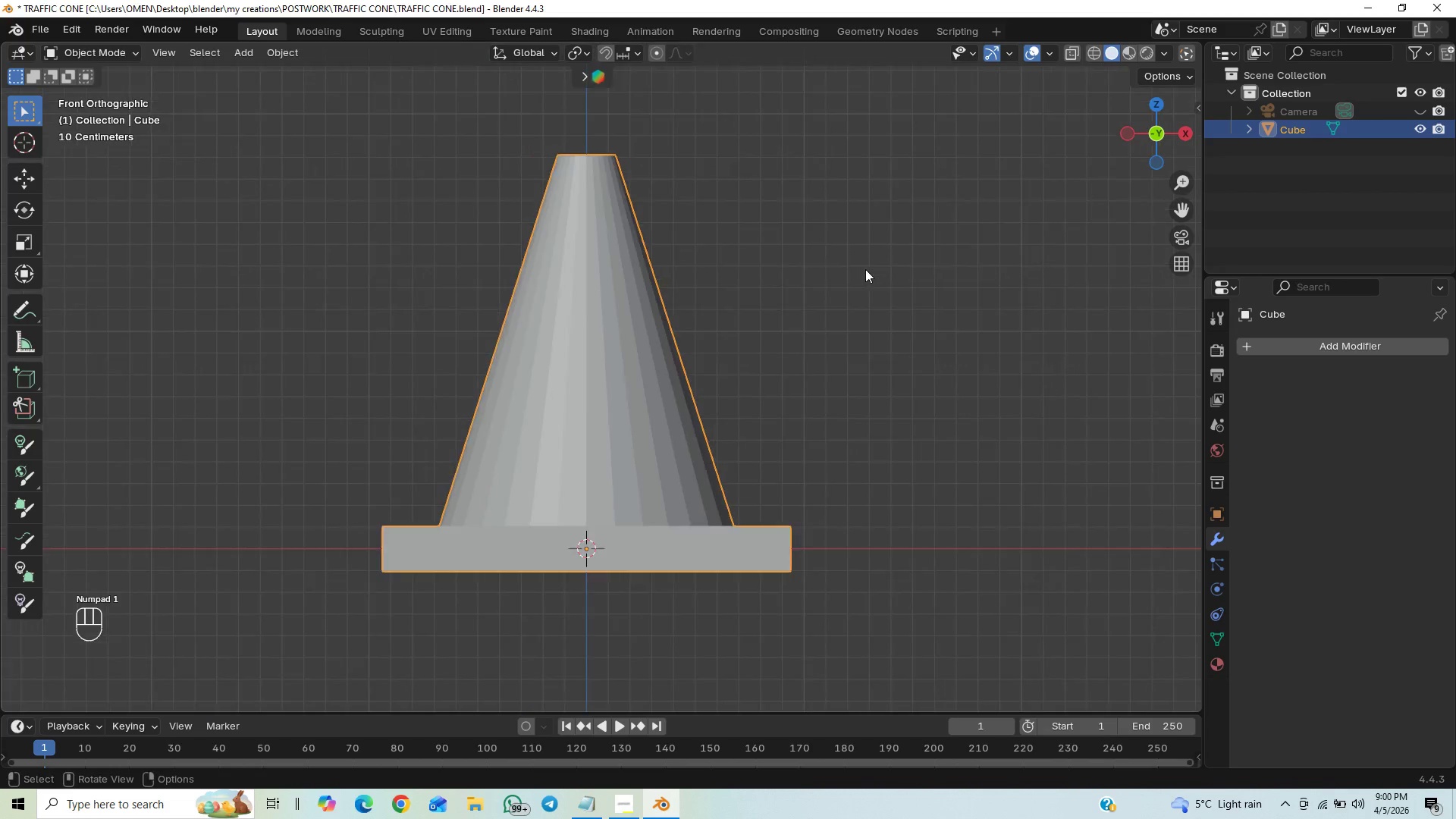 
scroll: coordinate [865, 269], scroll_direction: down, amount: 5.0
 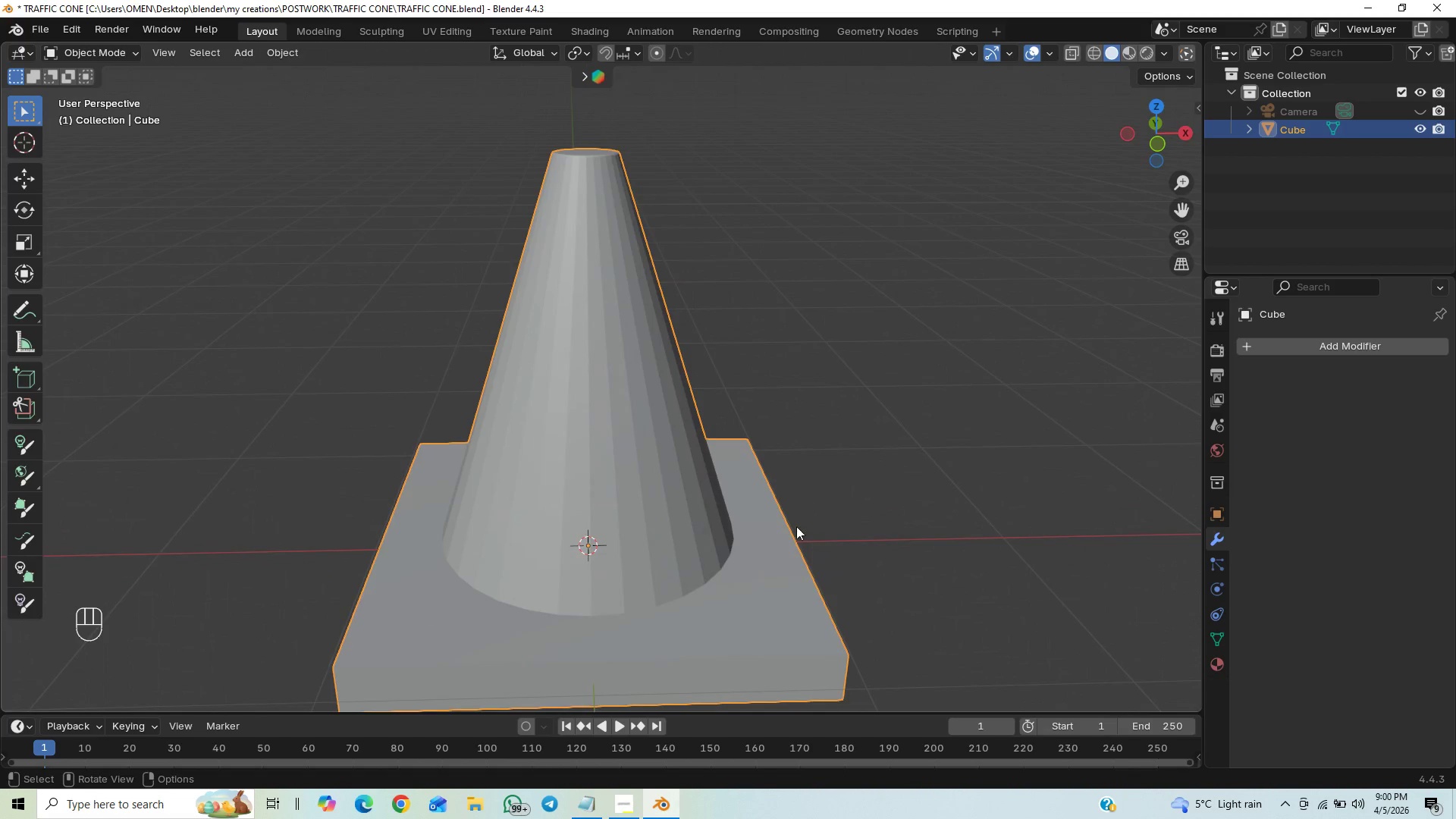 
key(Tab)
 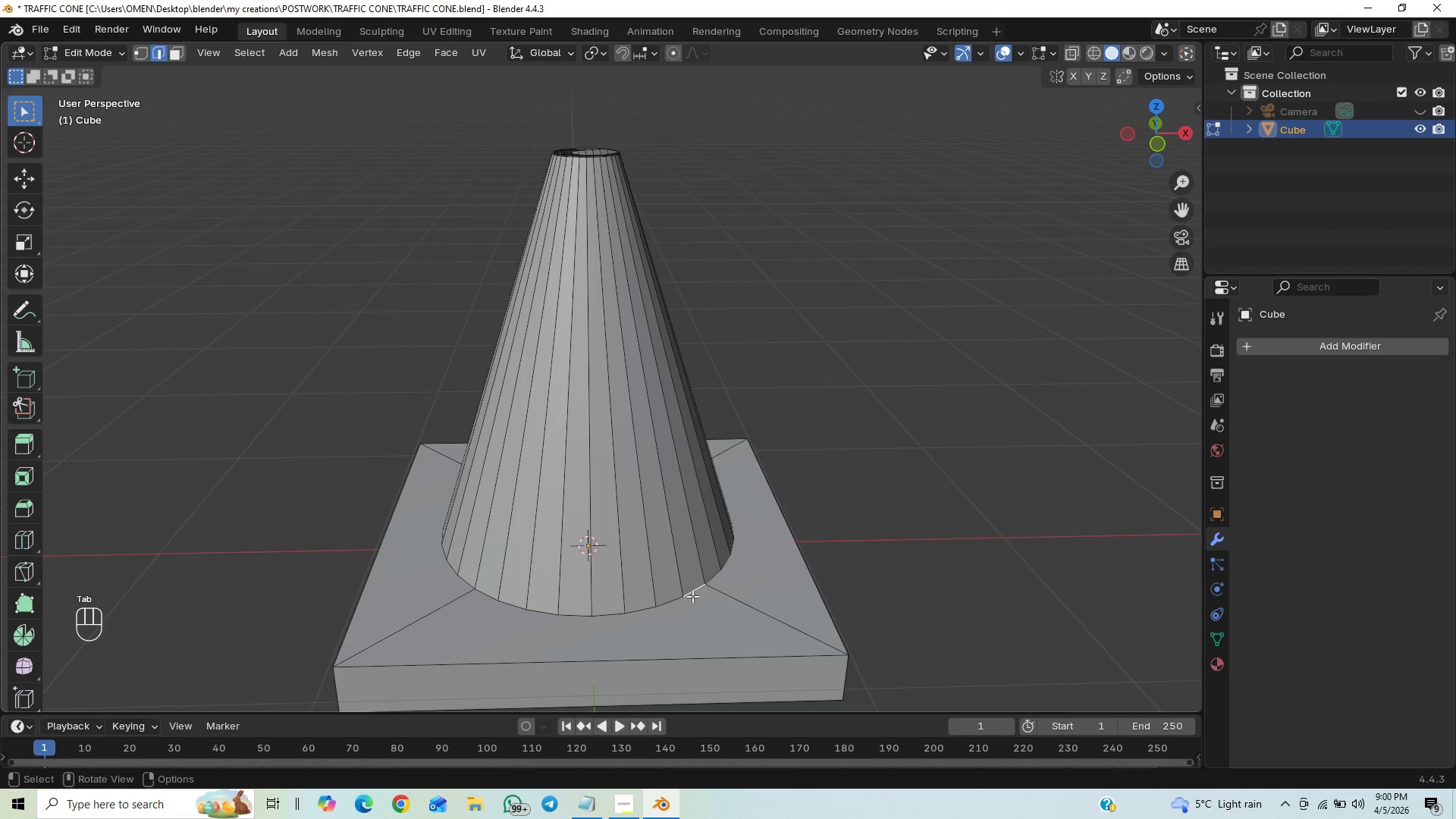 
hold_key(key=ControlLeft, duration=2.73)
hold_key(key=AltLeft, duration=1.5)
left_click([692, 596])
 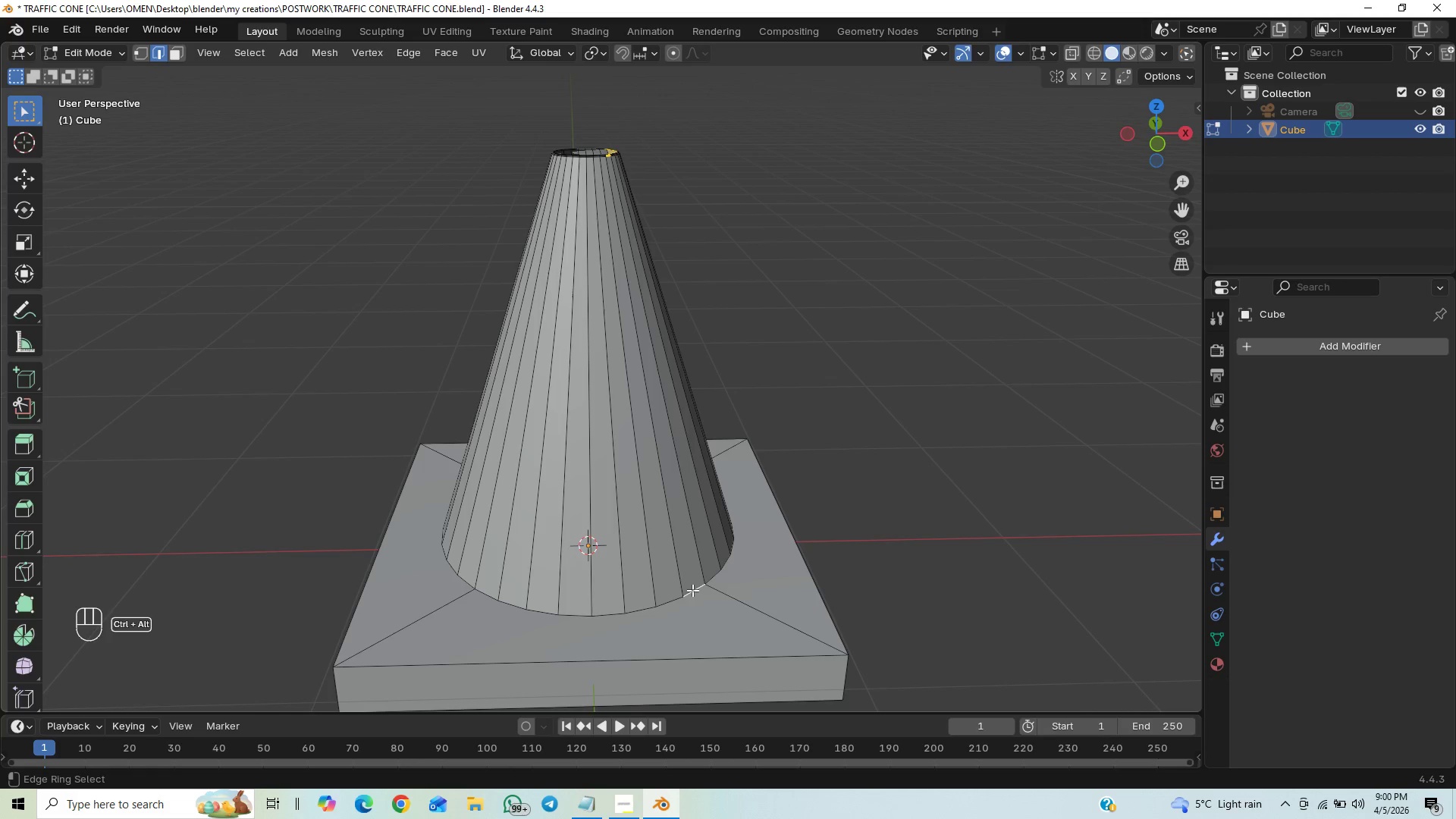 
left_click([693, 589])
 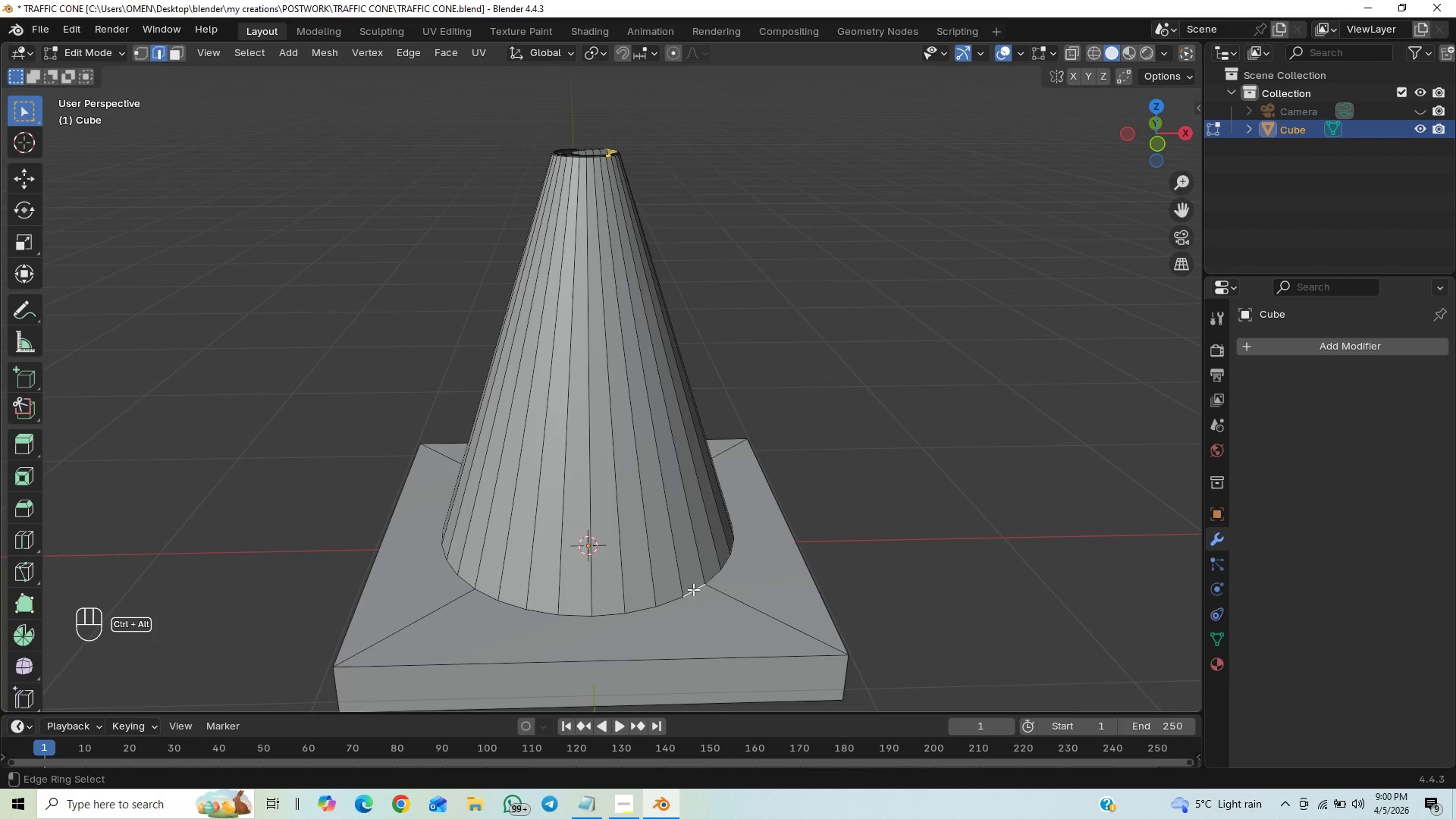 
key(Alt+Control+AltLeft)
 